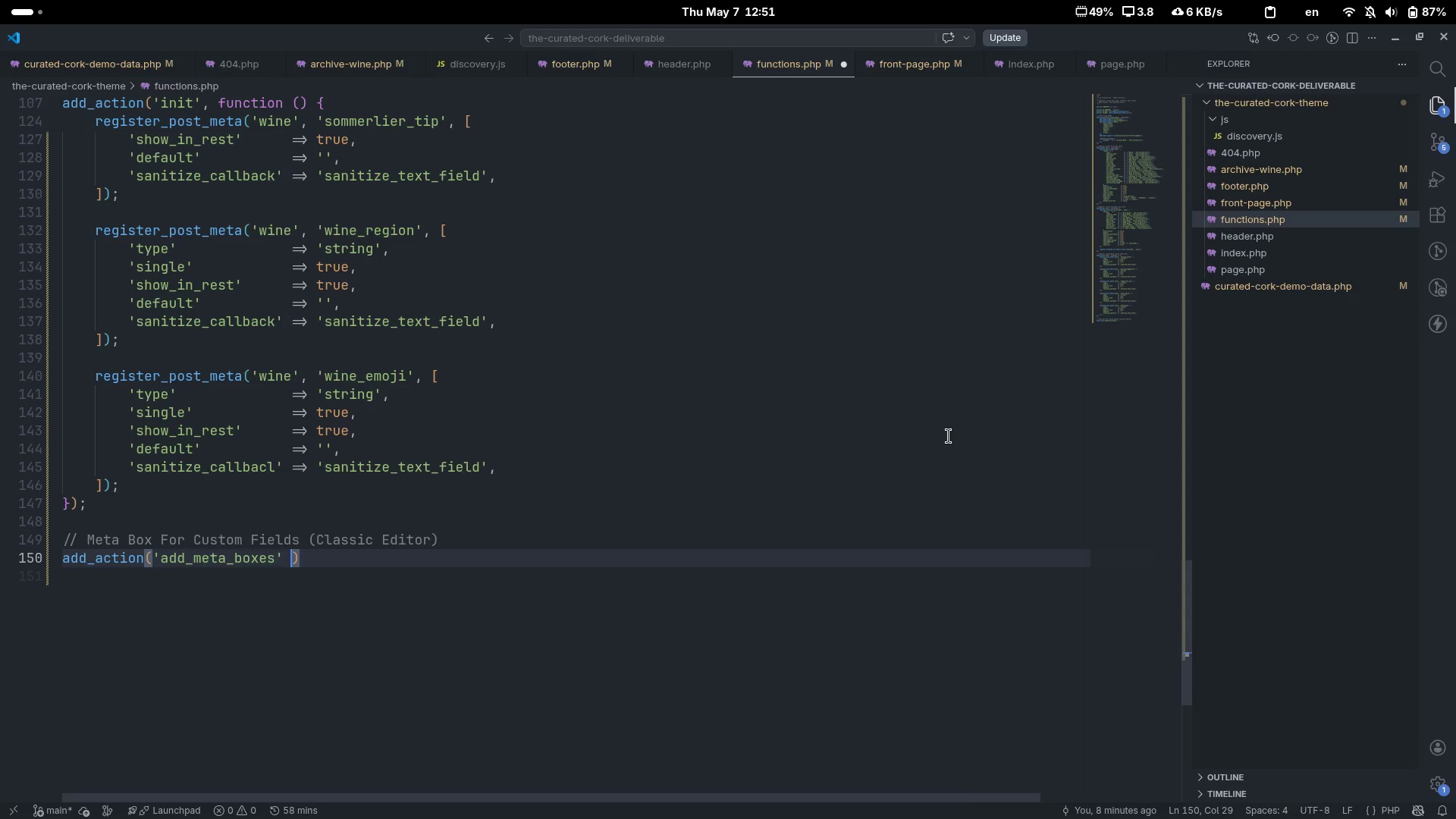 
 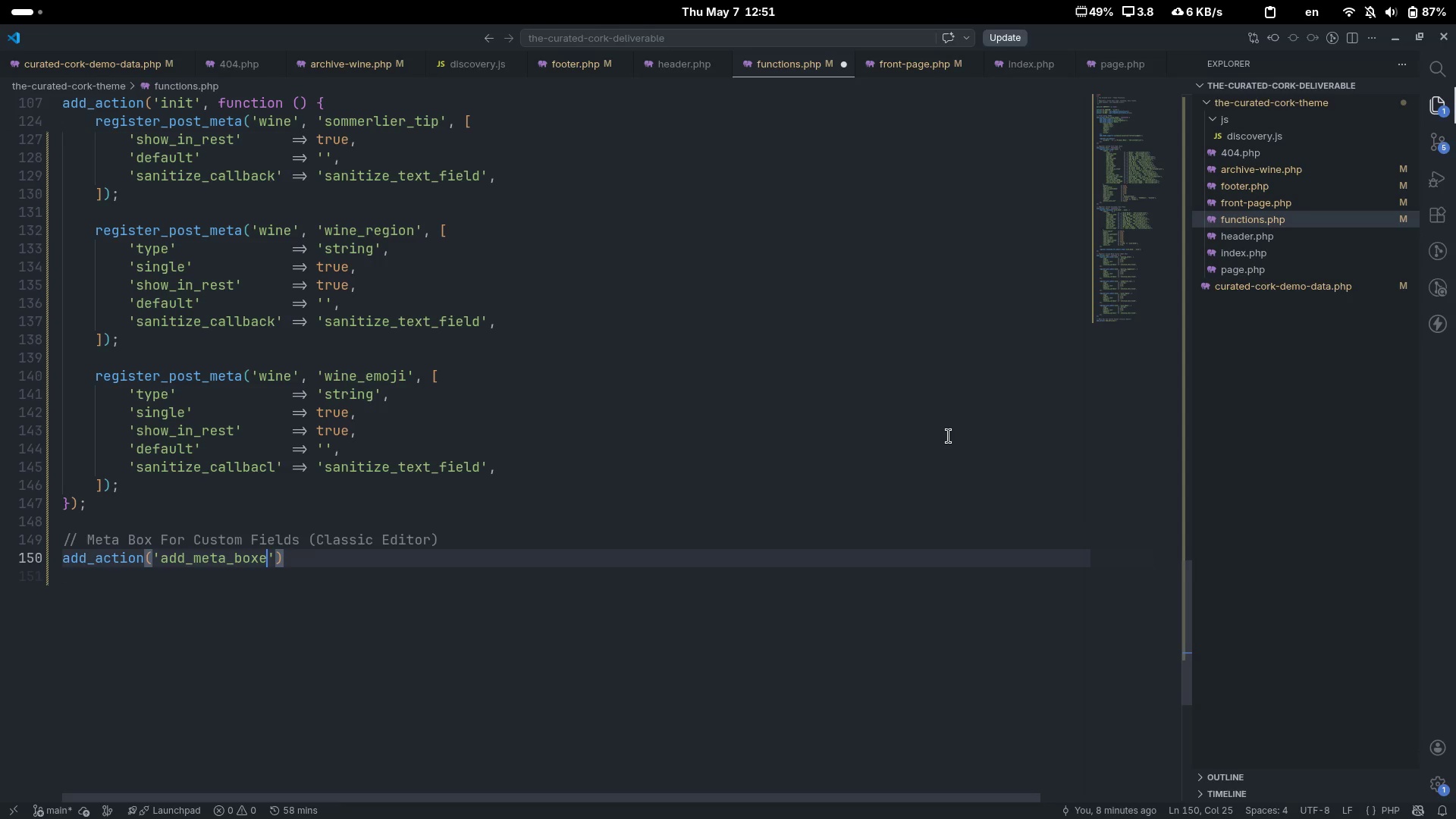 
key(ArrowRight)
 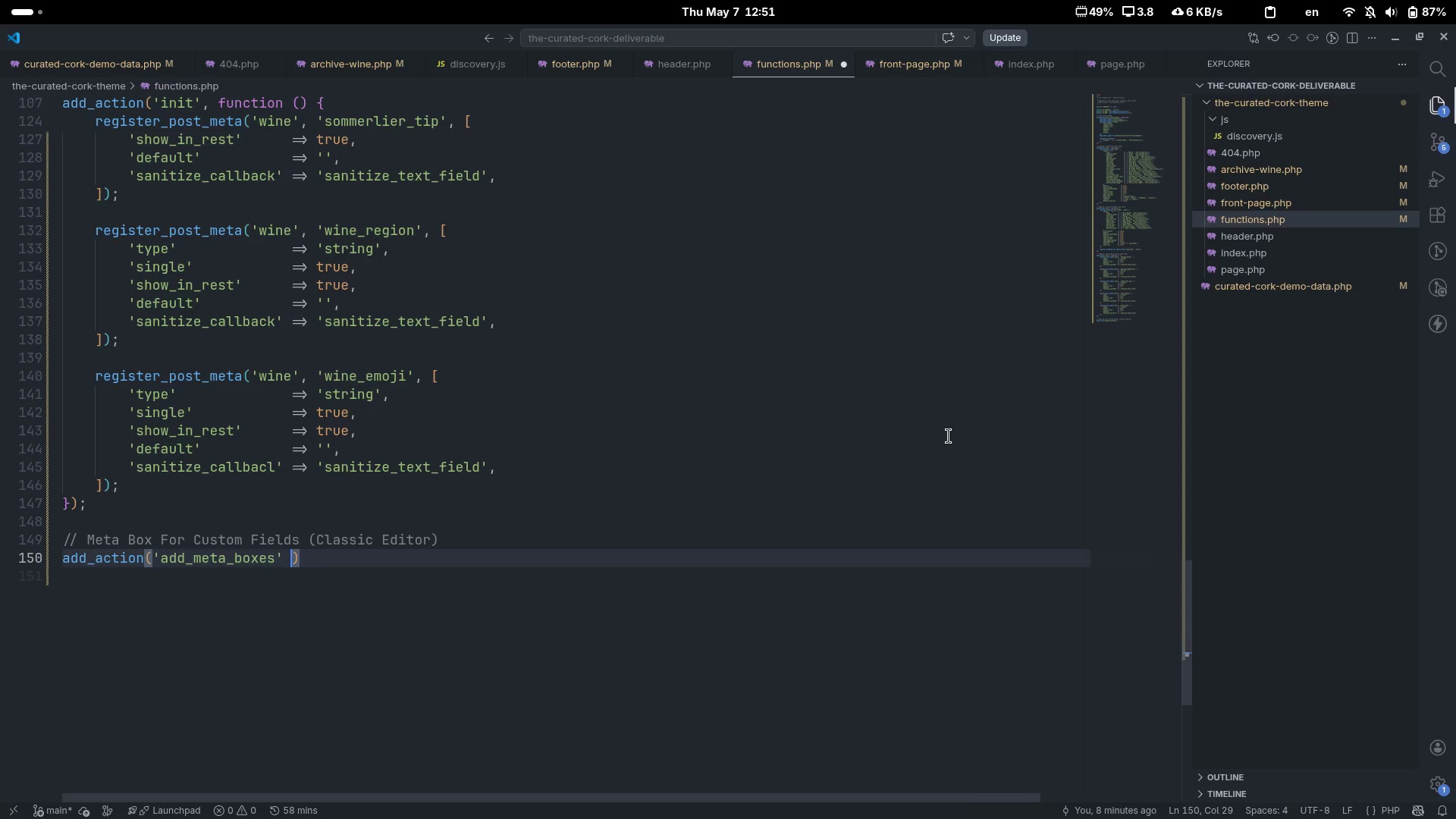 
type( )
key(Backspace)
type(, ')
key(Backspace)
type(function () {)
 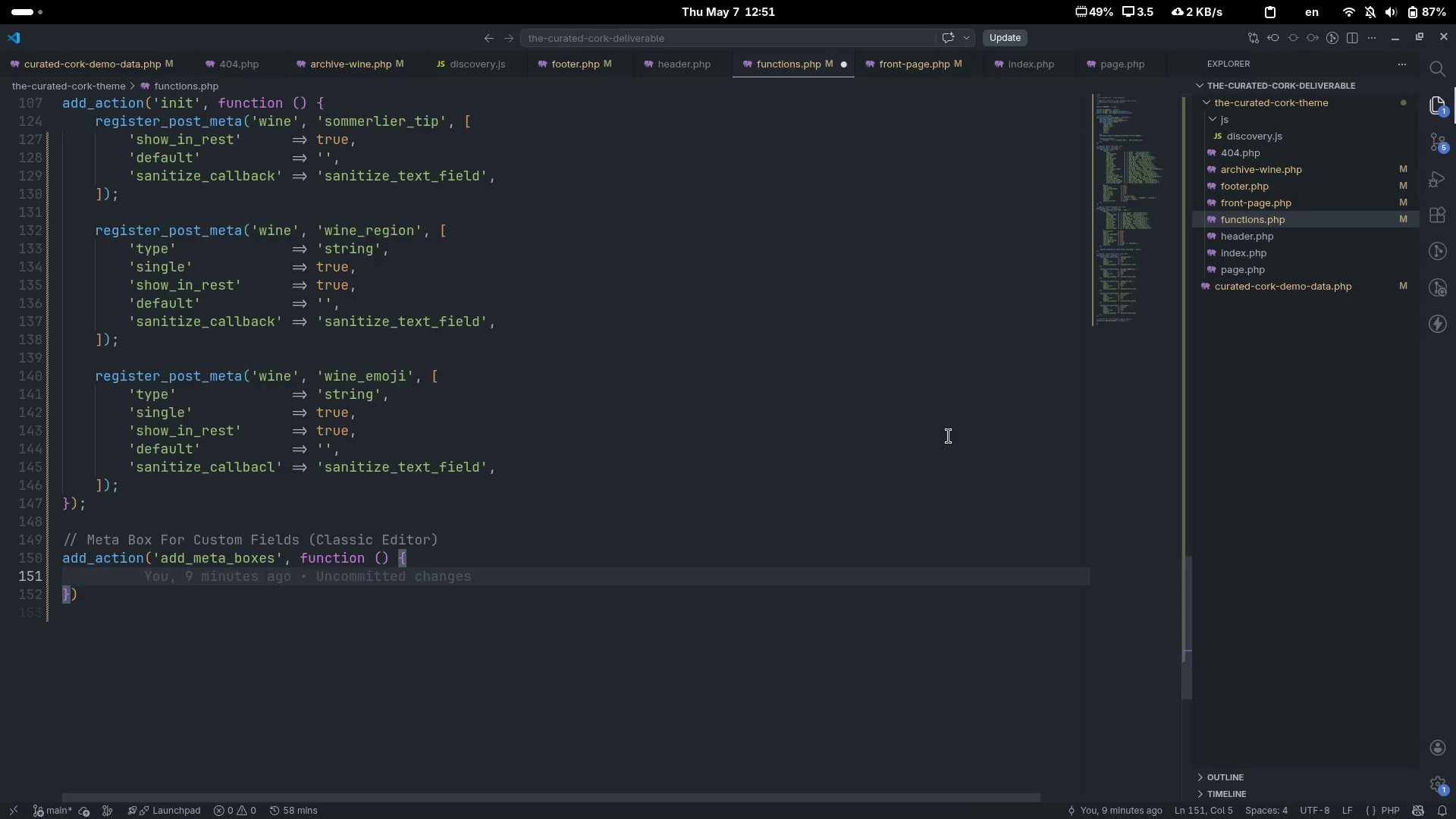 
 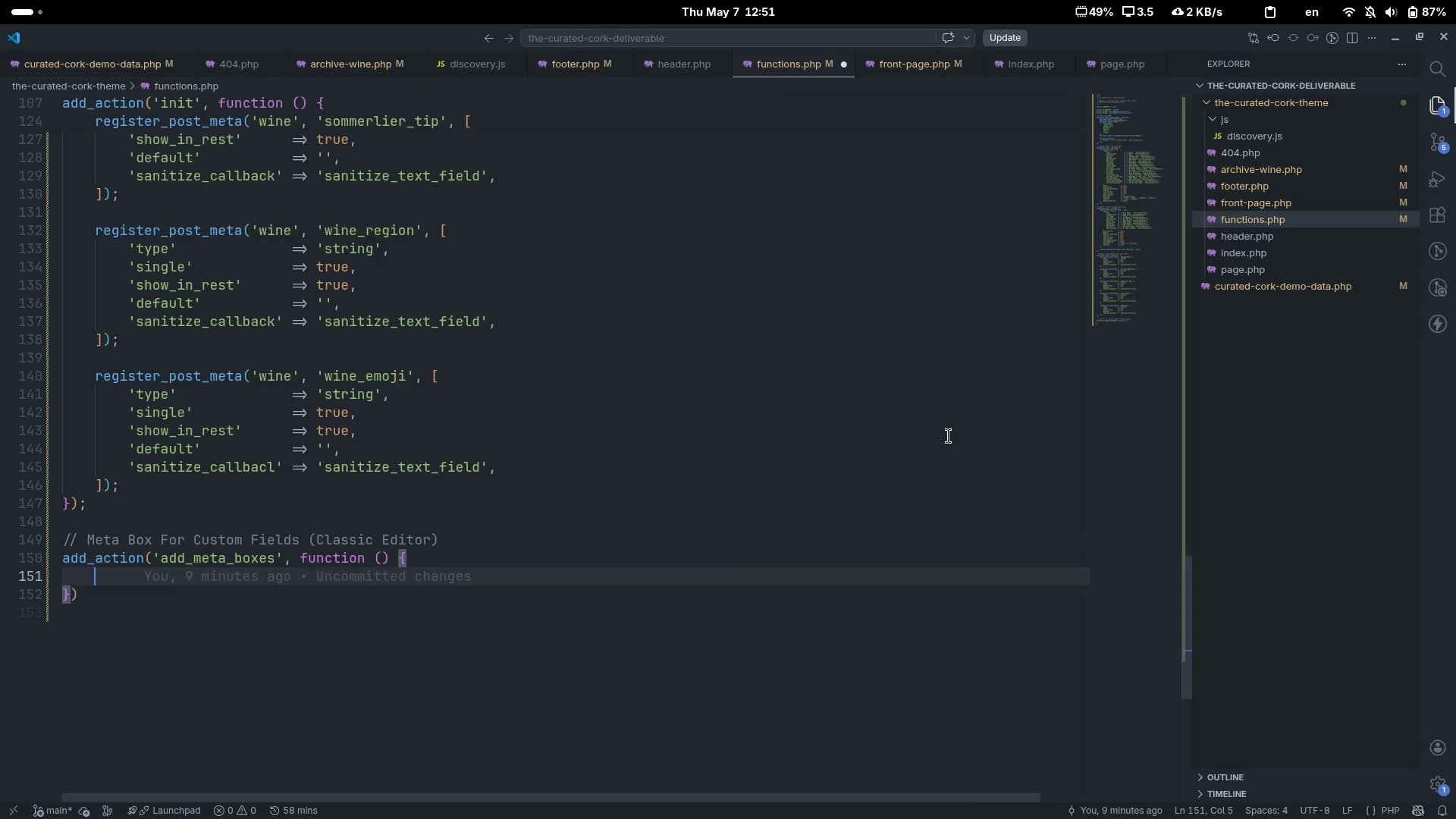 
key(Enter)
 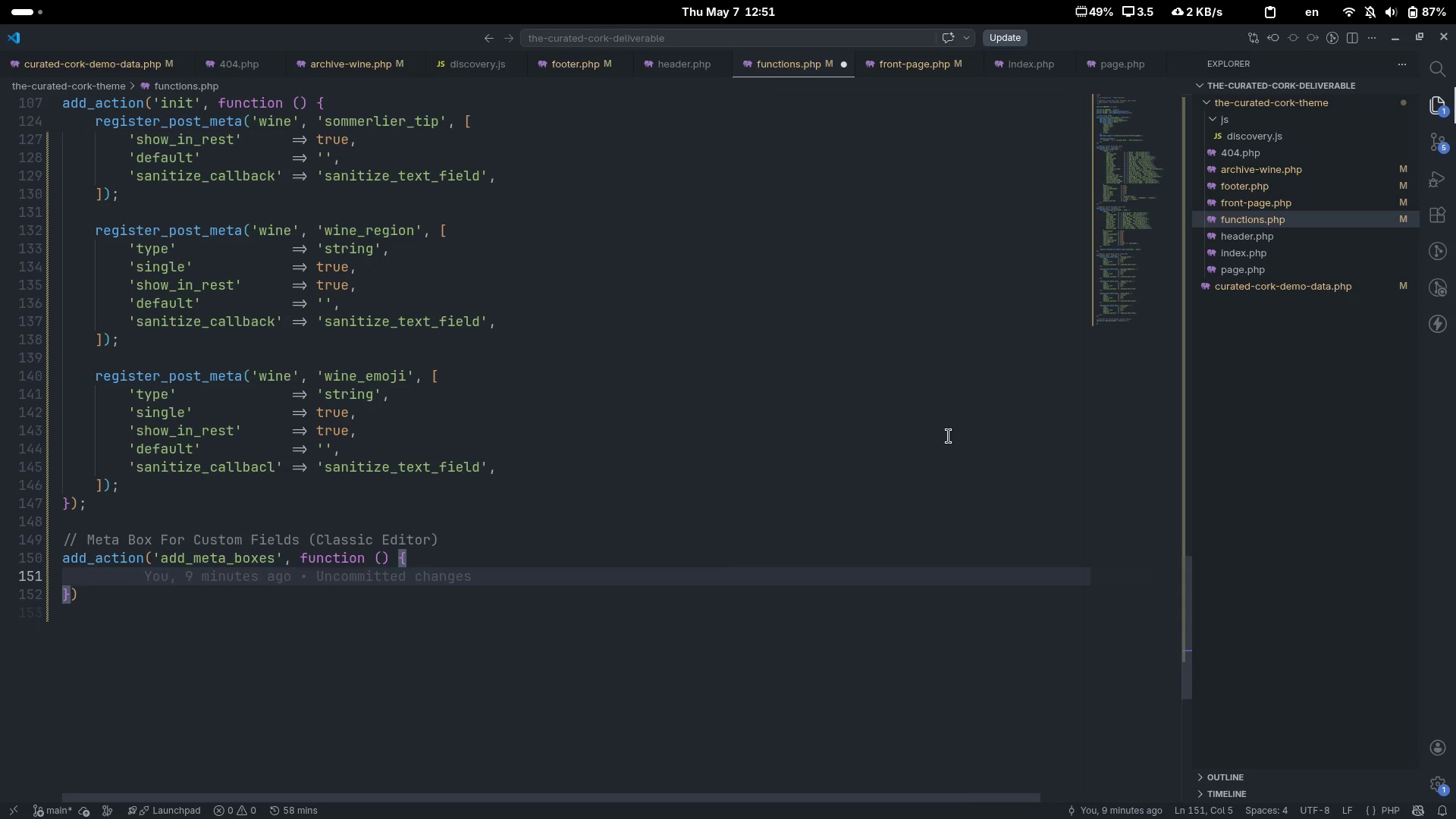 
type(add_mera)
key(Backspace)
key(Backspace)
type(ta_box()
 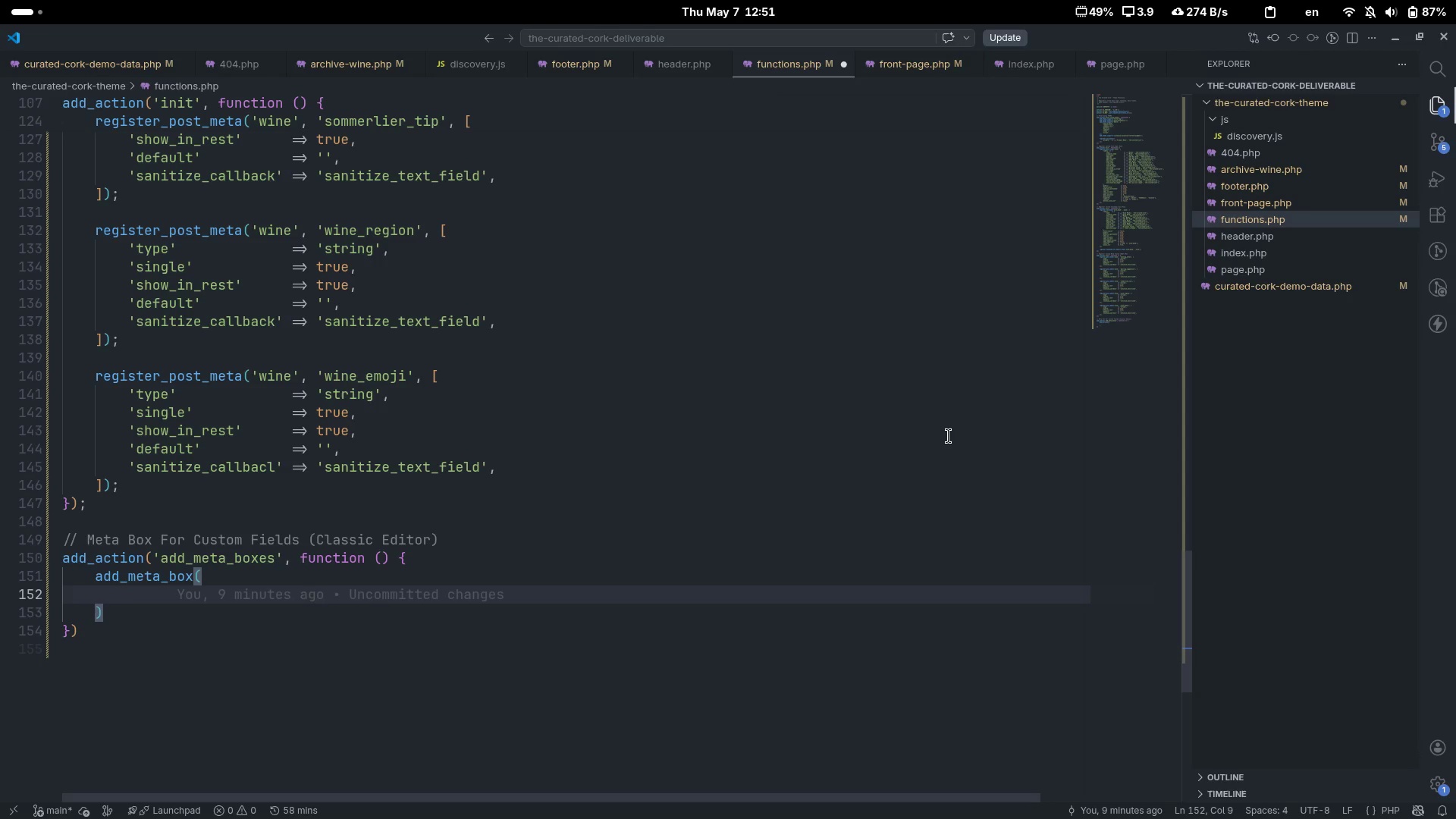 
 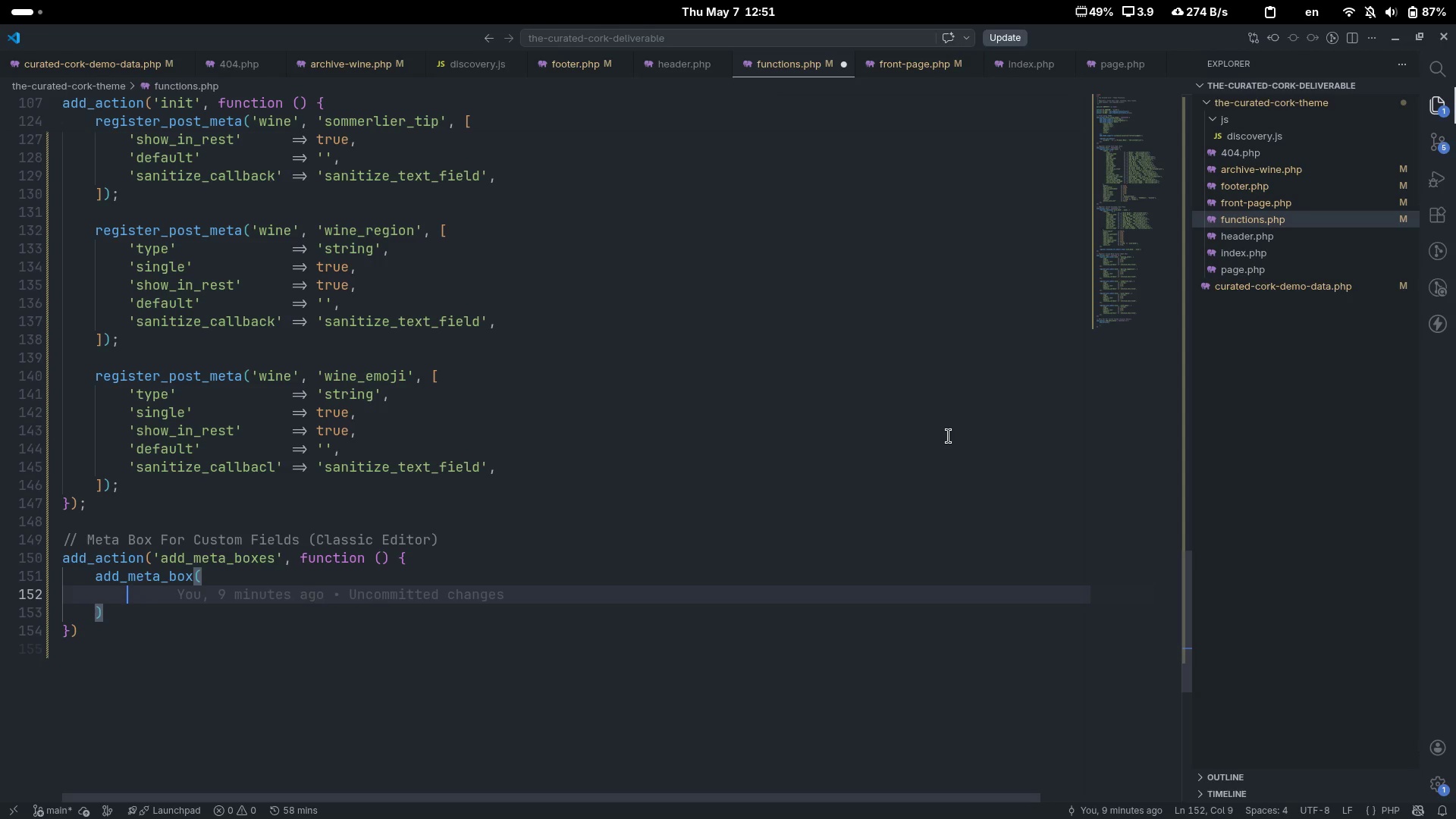 
key(Enter)
 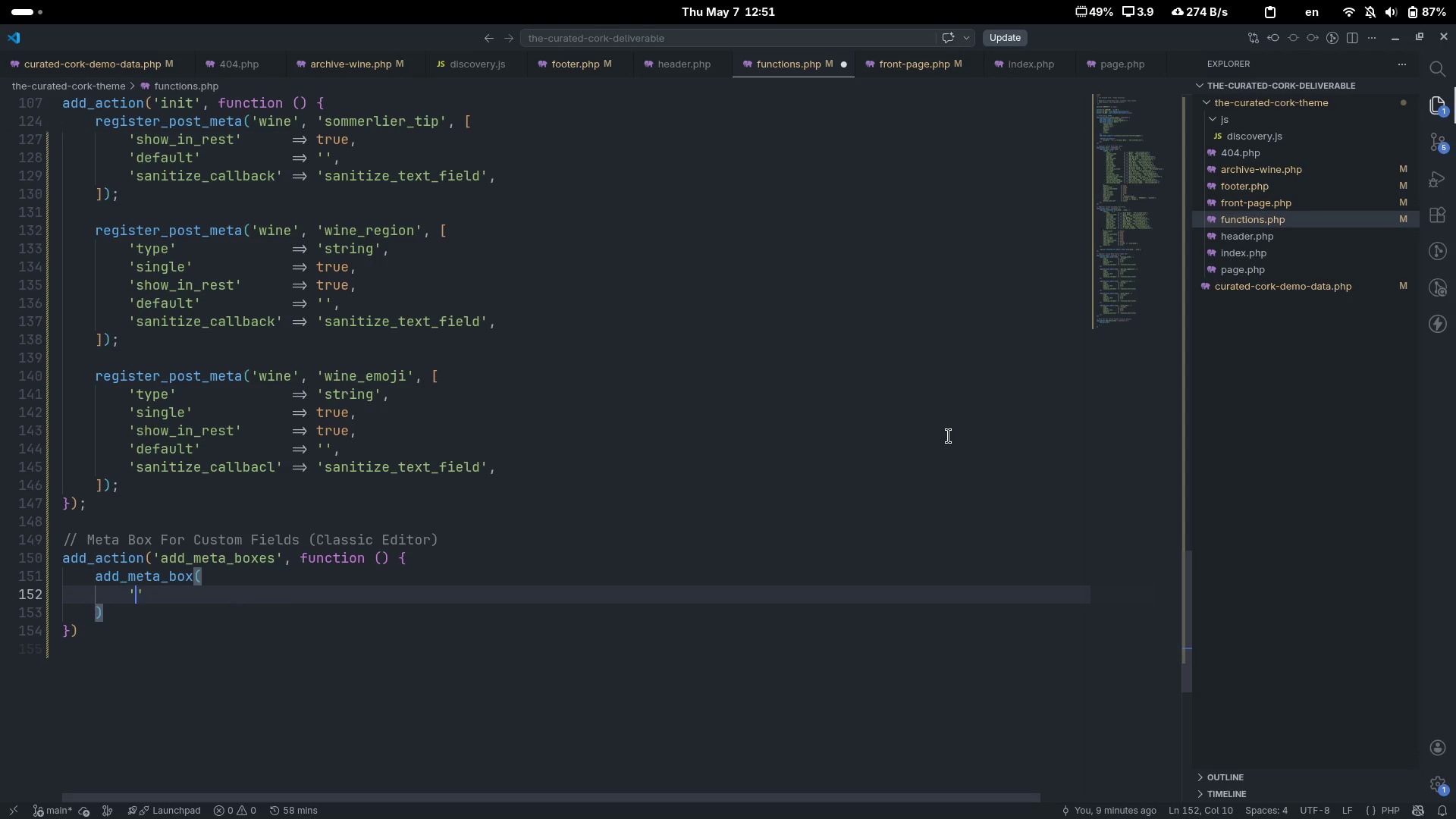 
type('cc_wine_details)
 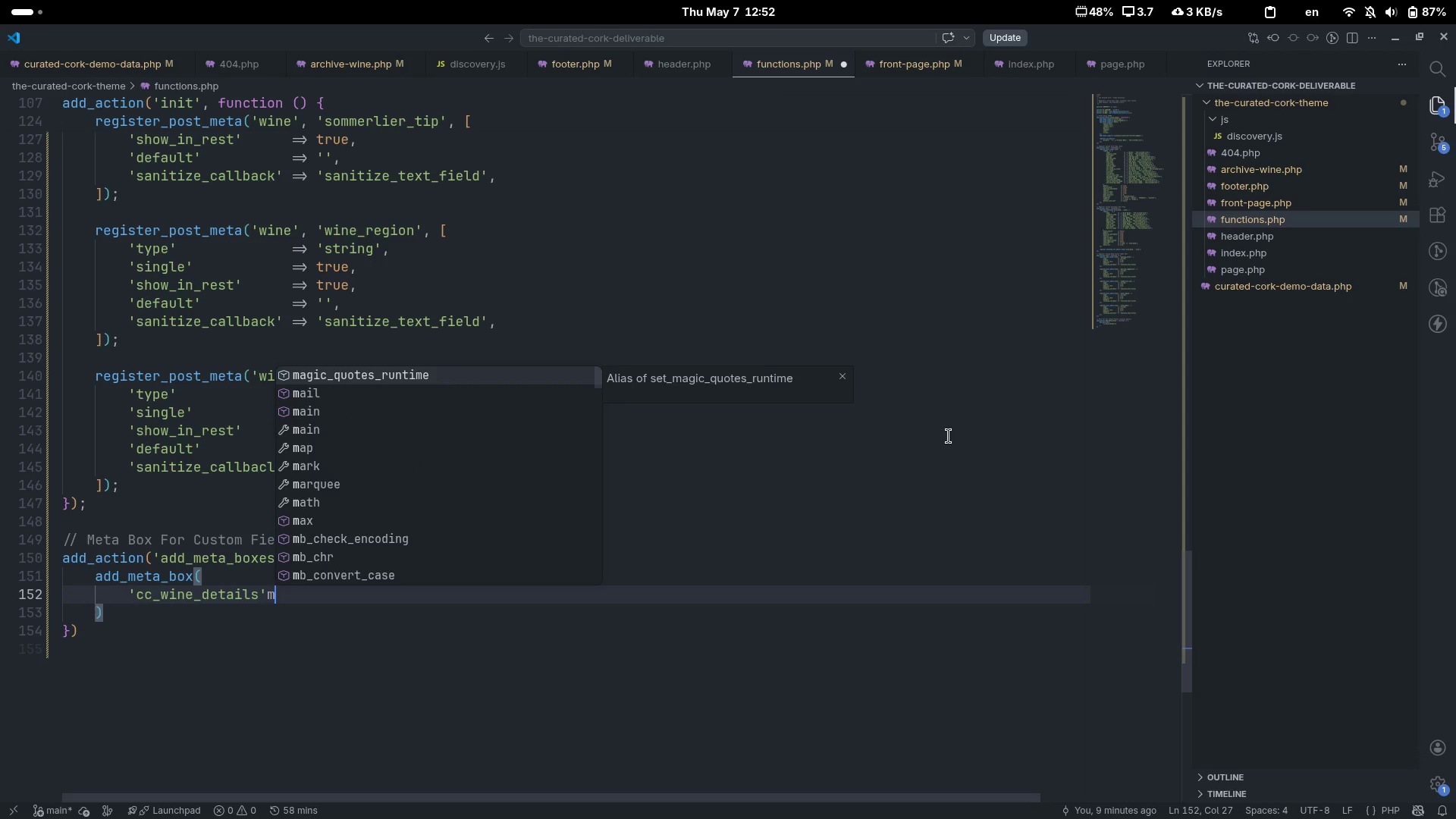 
 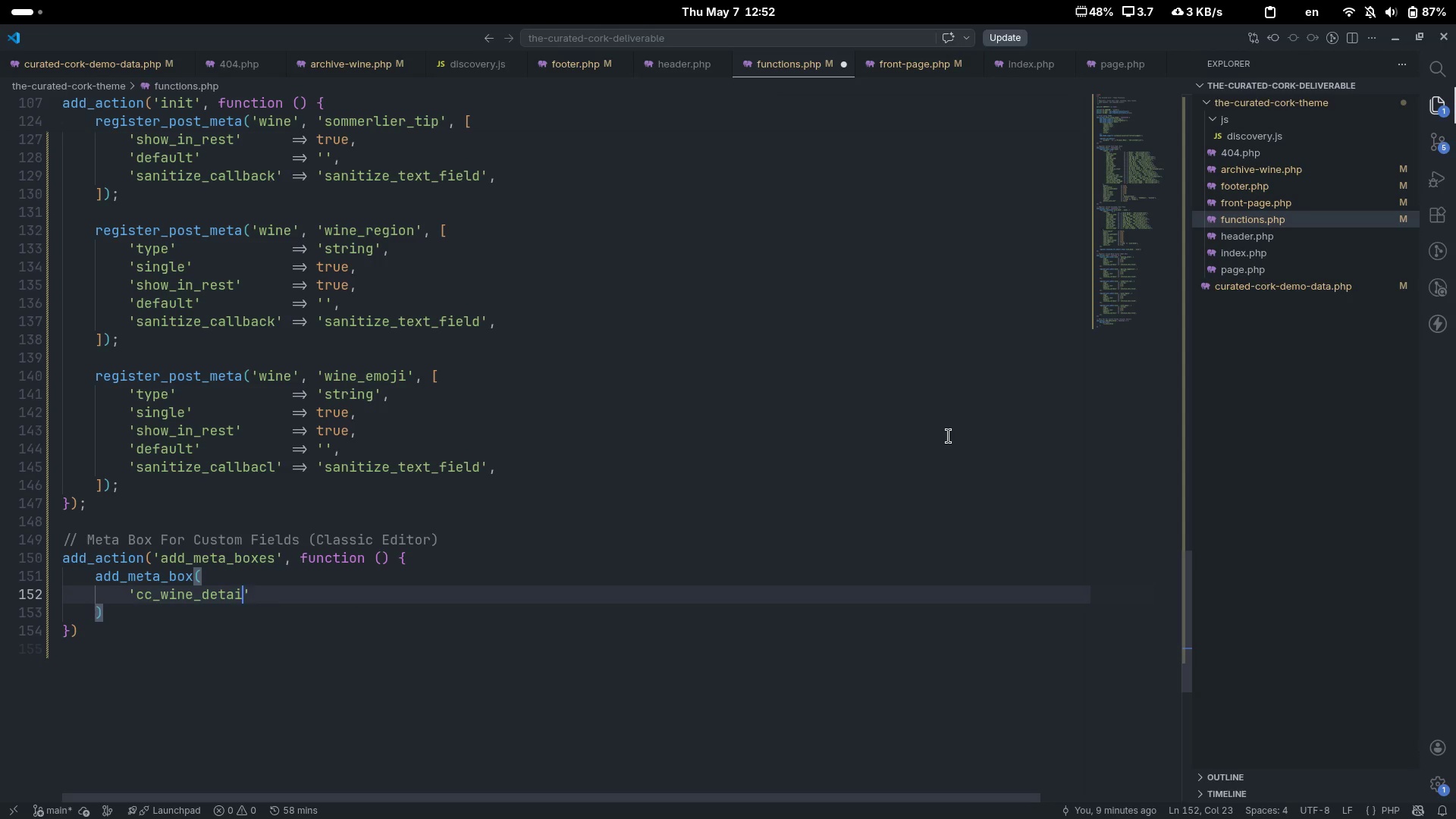 
key(ArrowRight)
 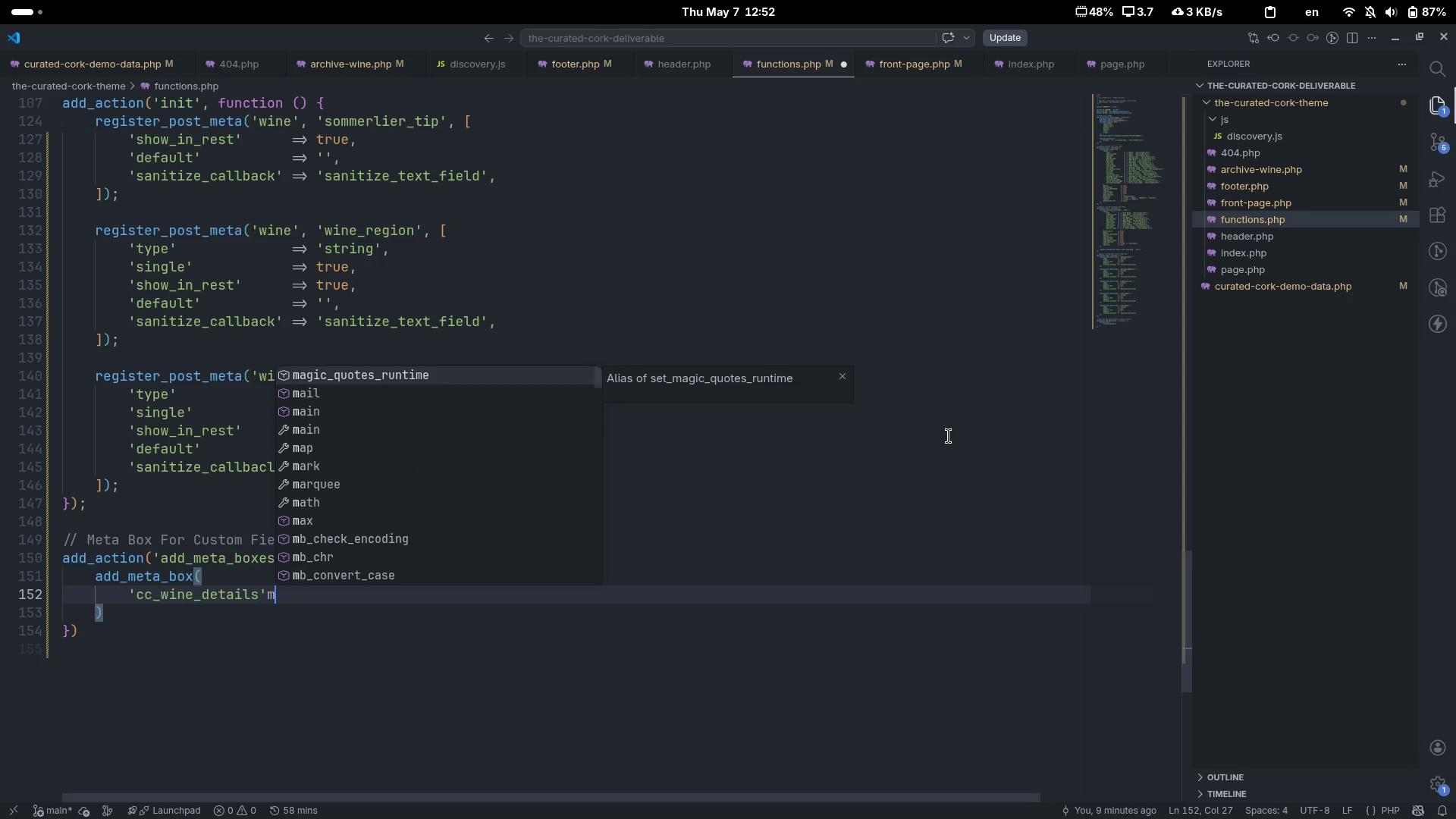 
key(M)
 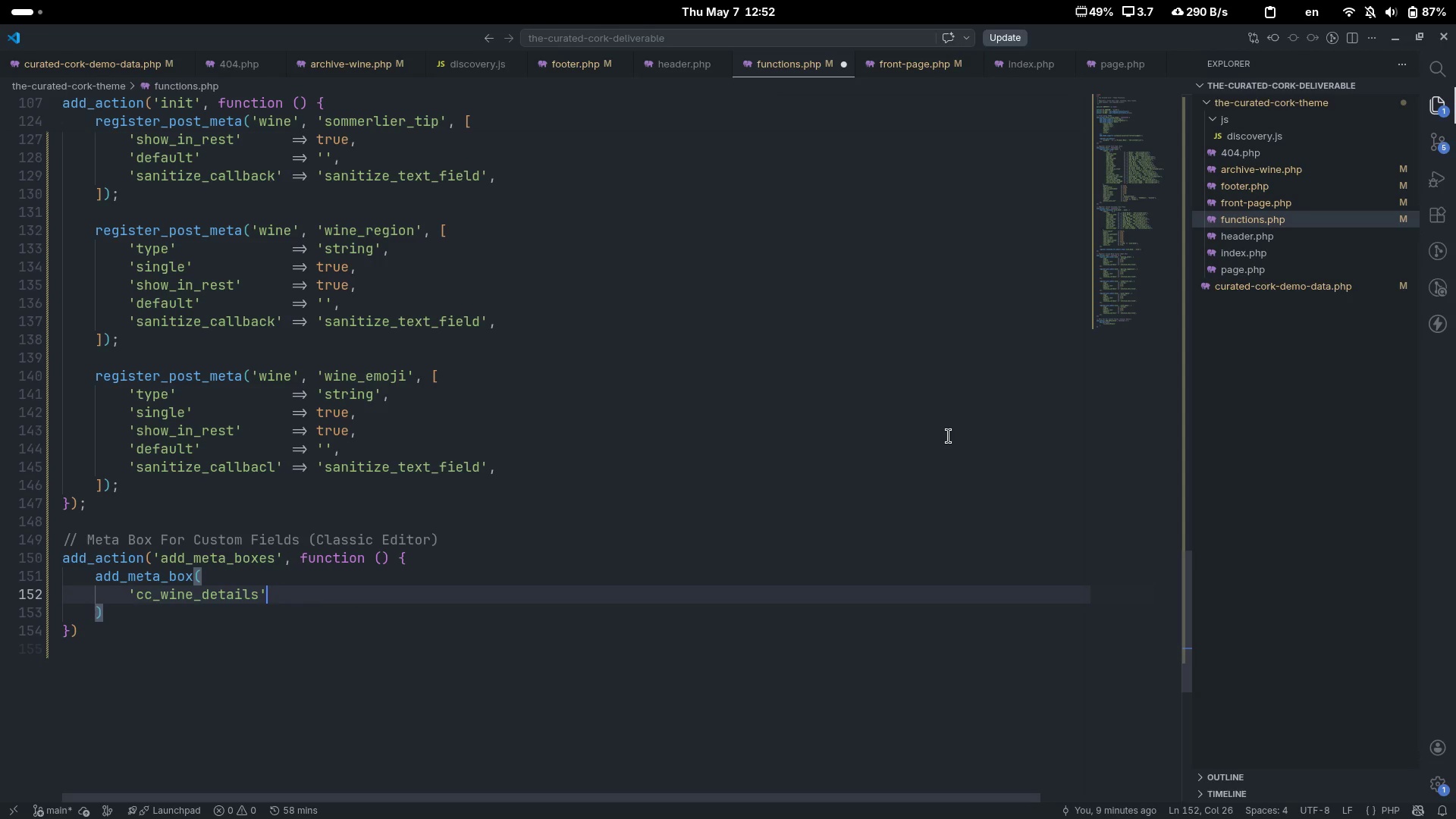 
key(Backspace)
 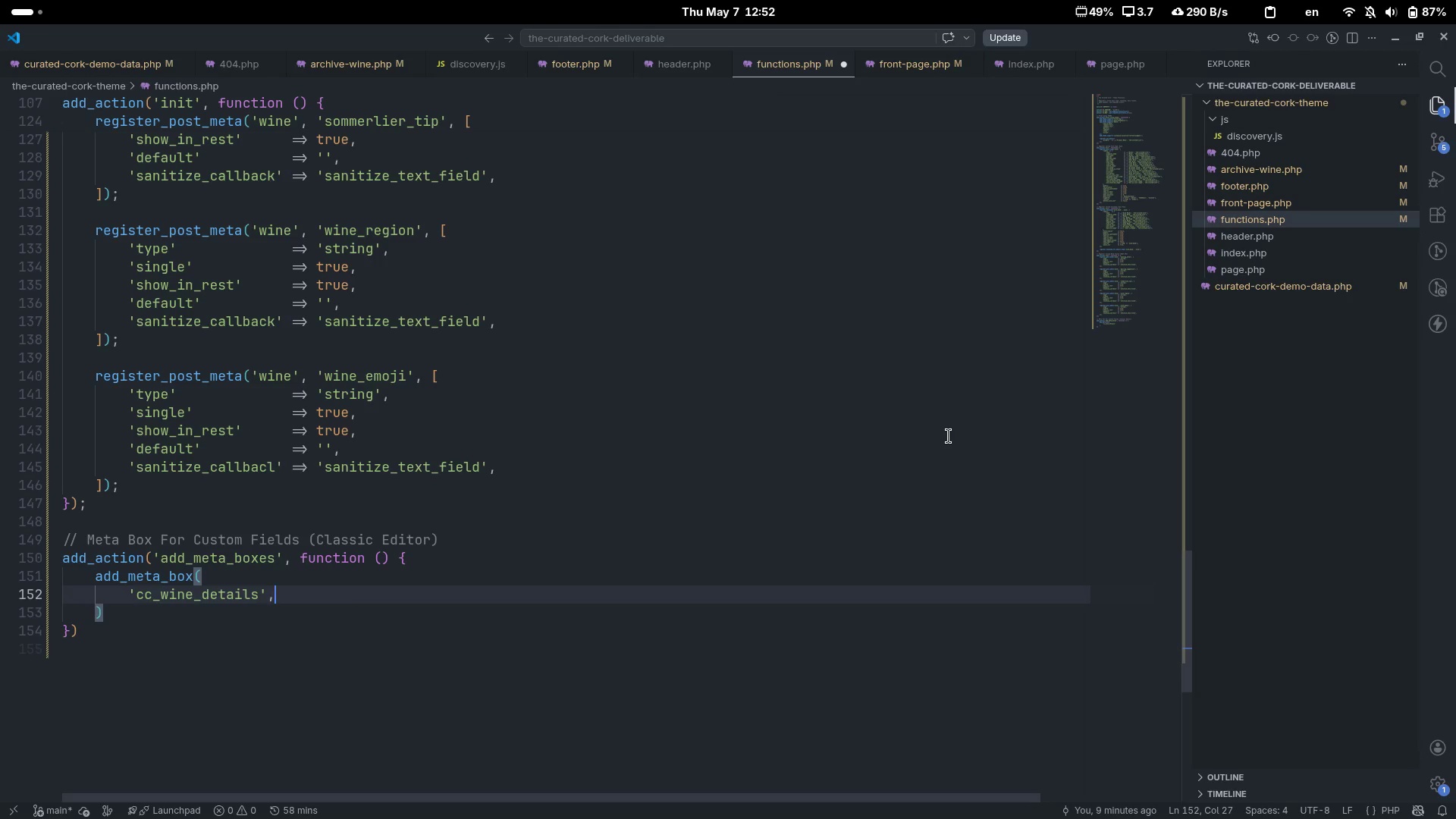 
key(Comma)
 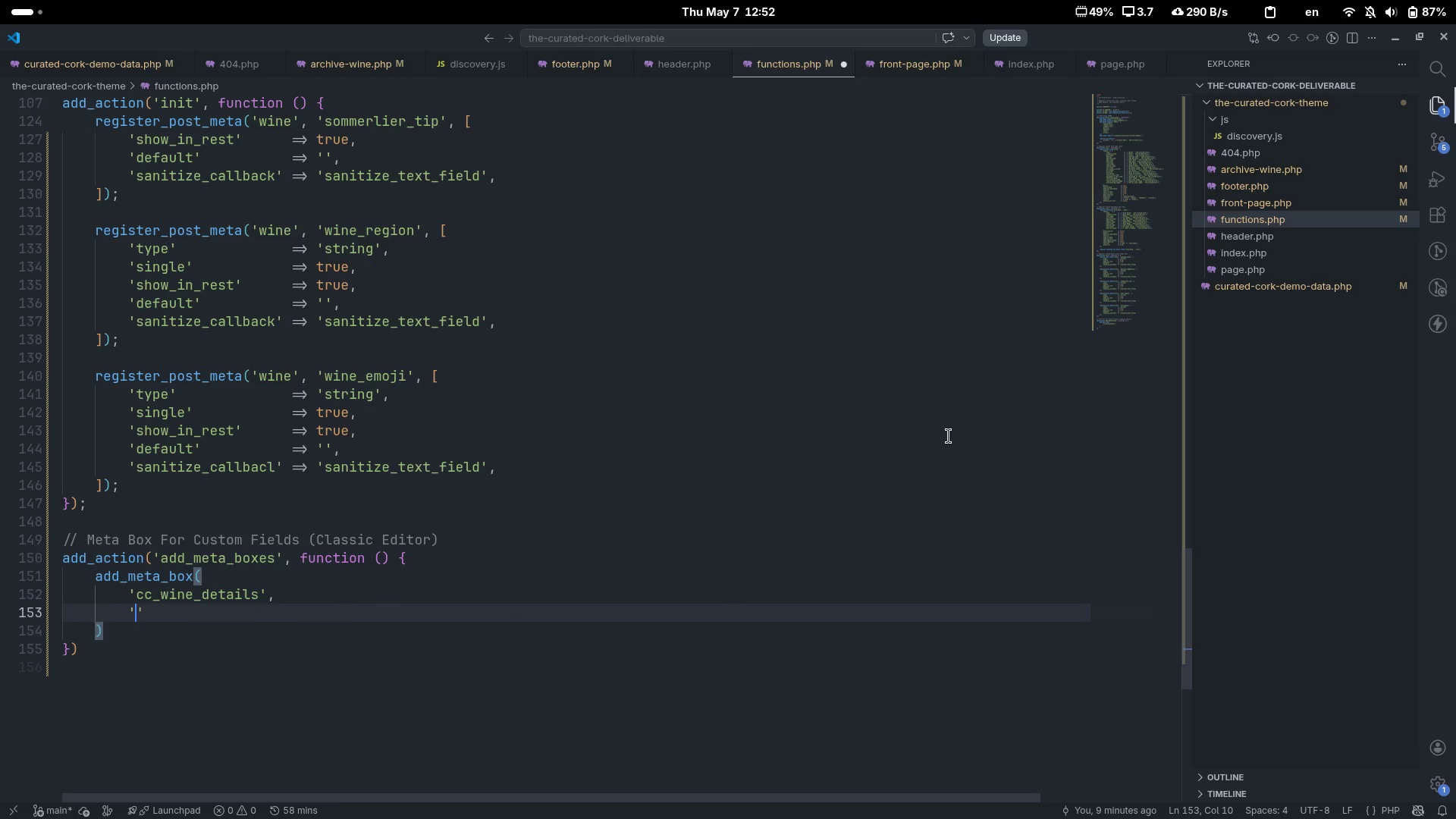 
key(Enter)
 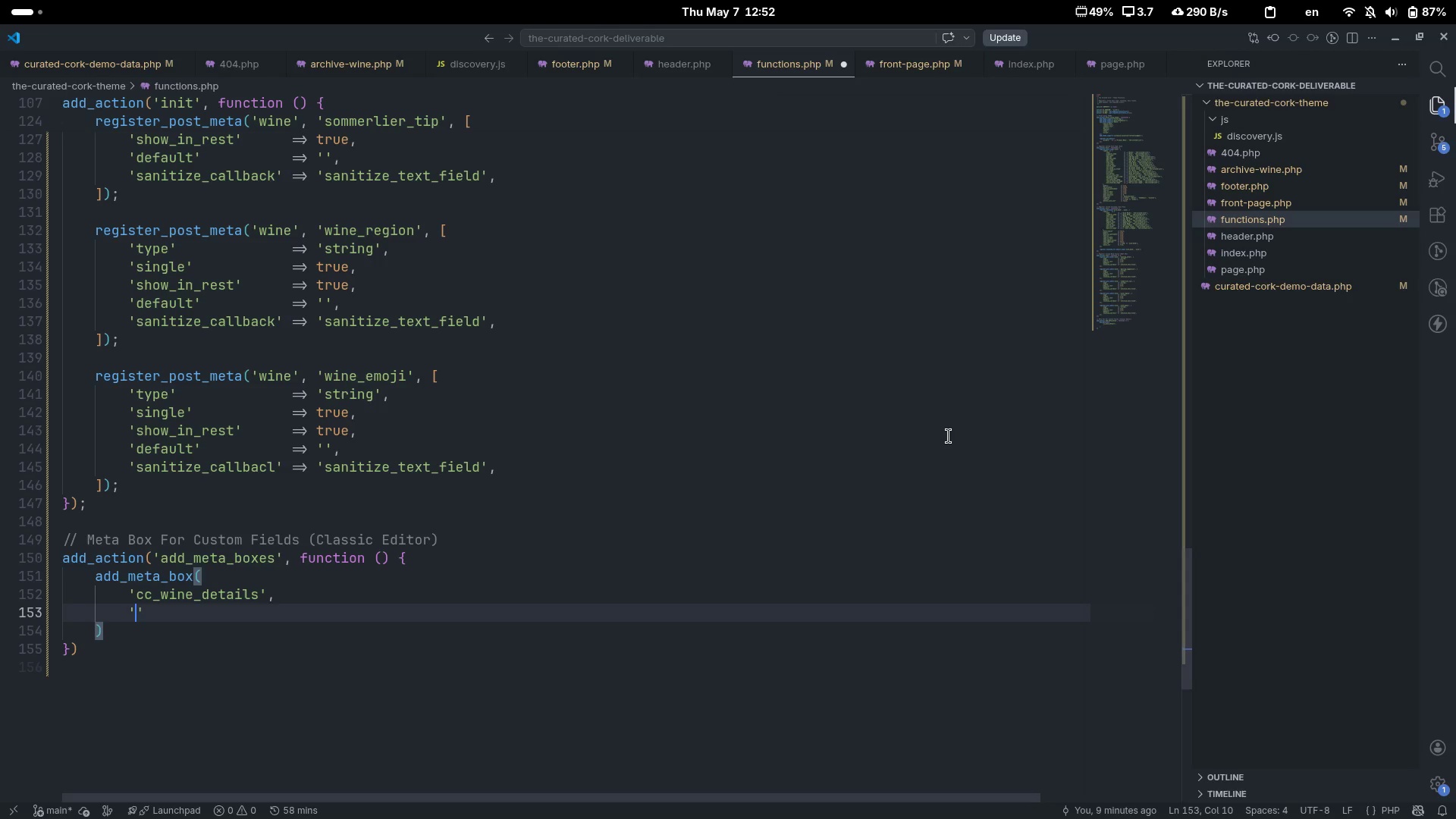 
type(')
key(Backspace)
type(__('Wine Details)
 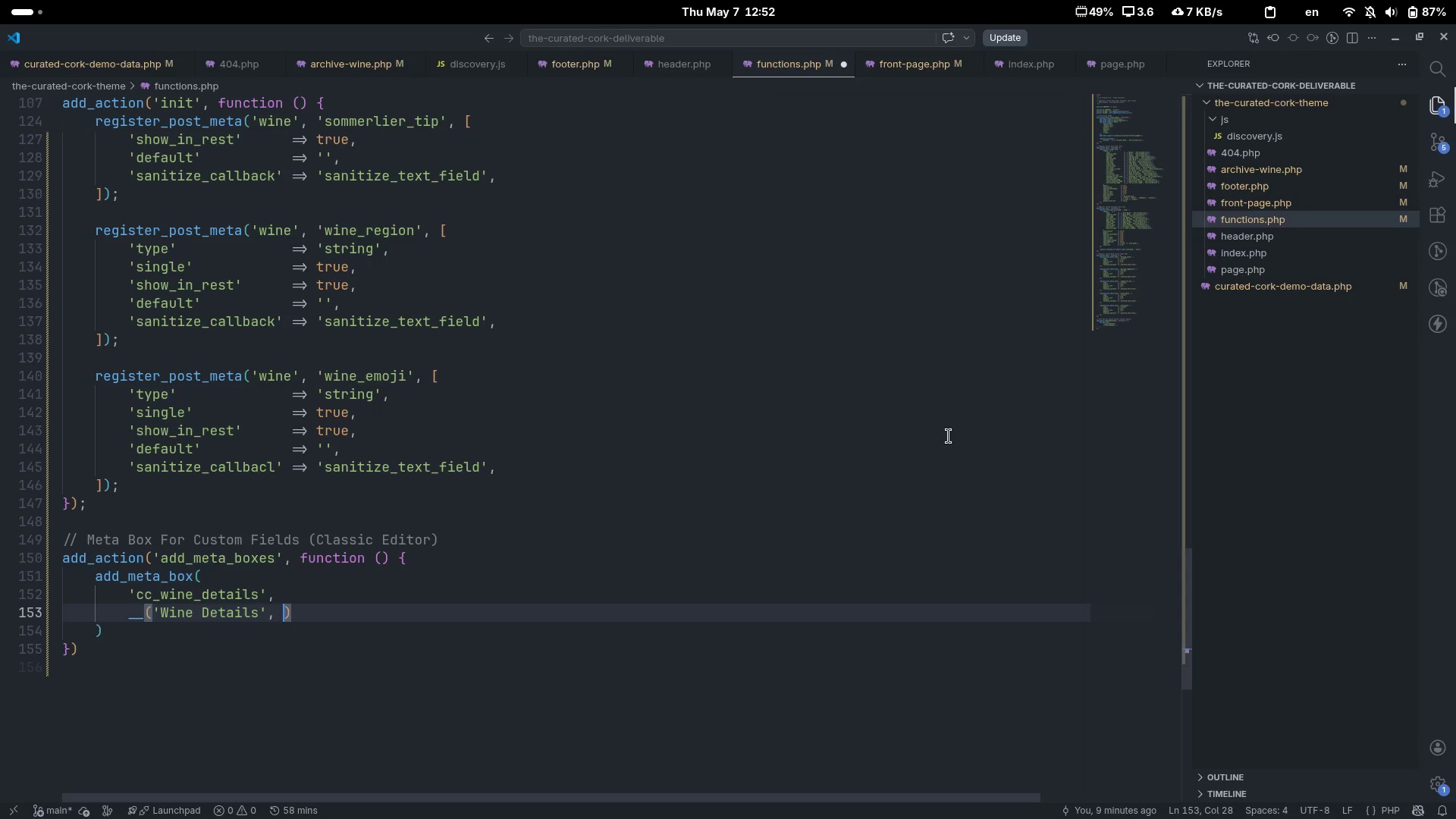 
 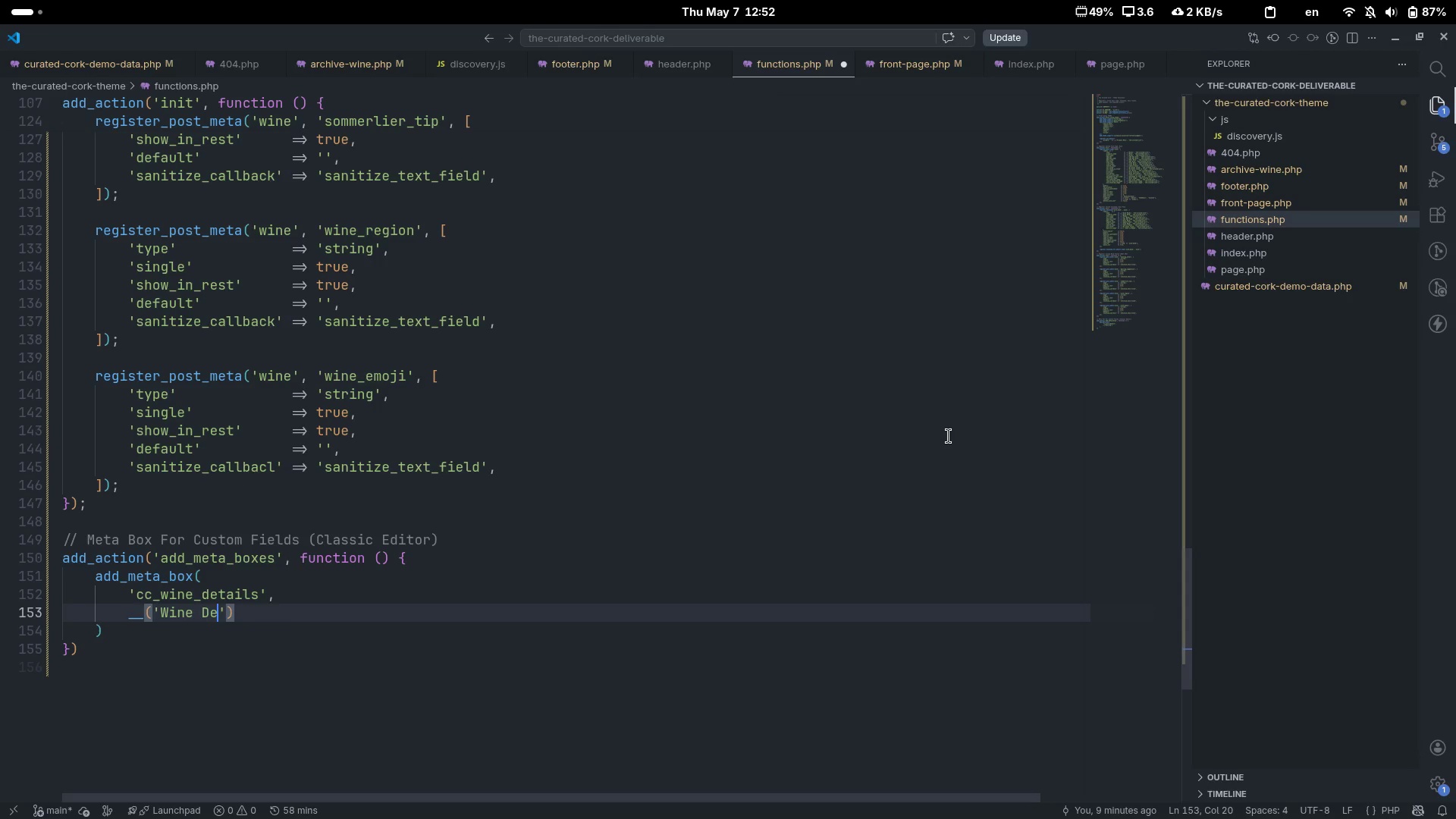 
key(ArrowRight)
 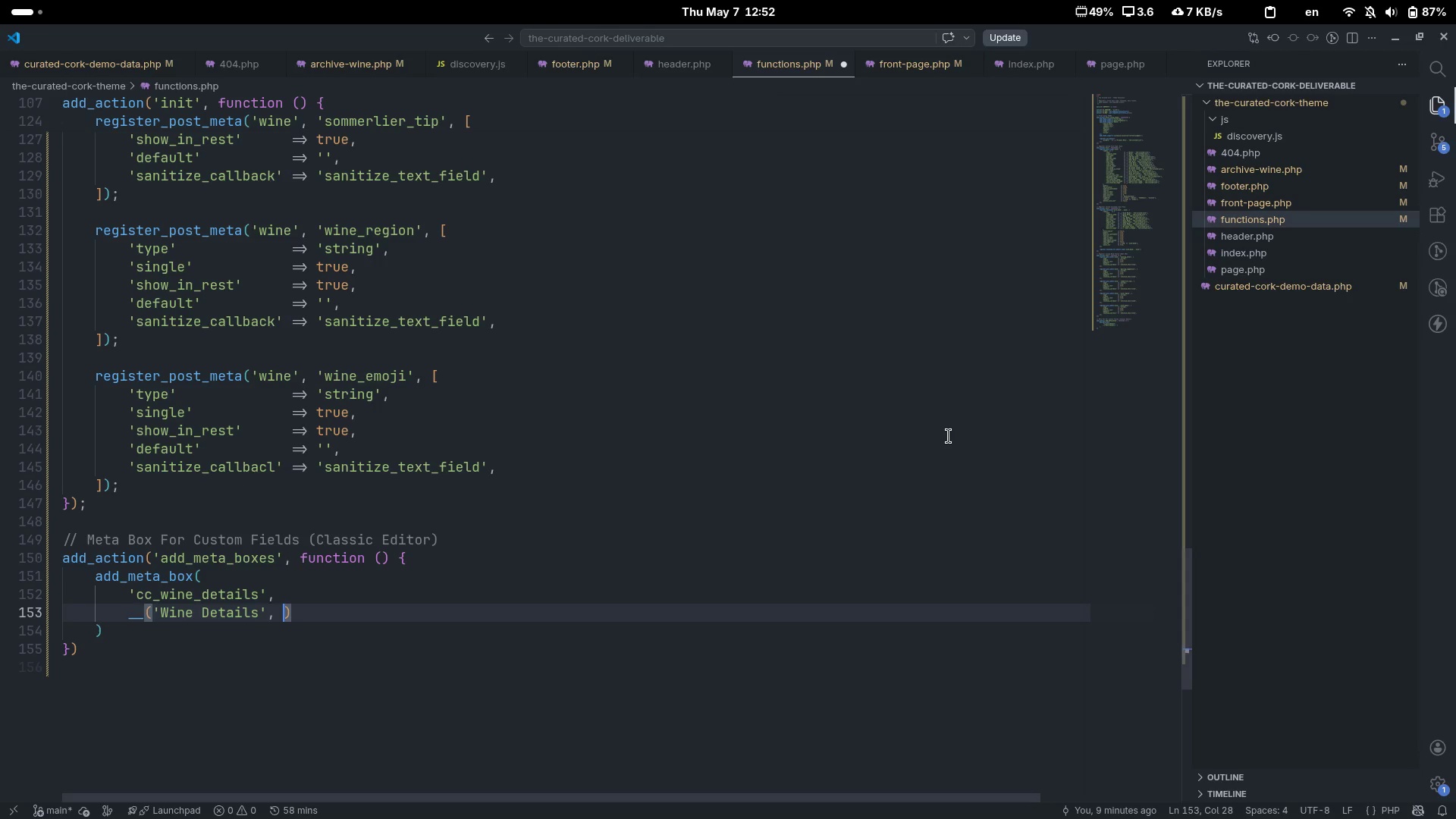 
type(, 'the-curated-cork)
 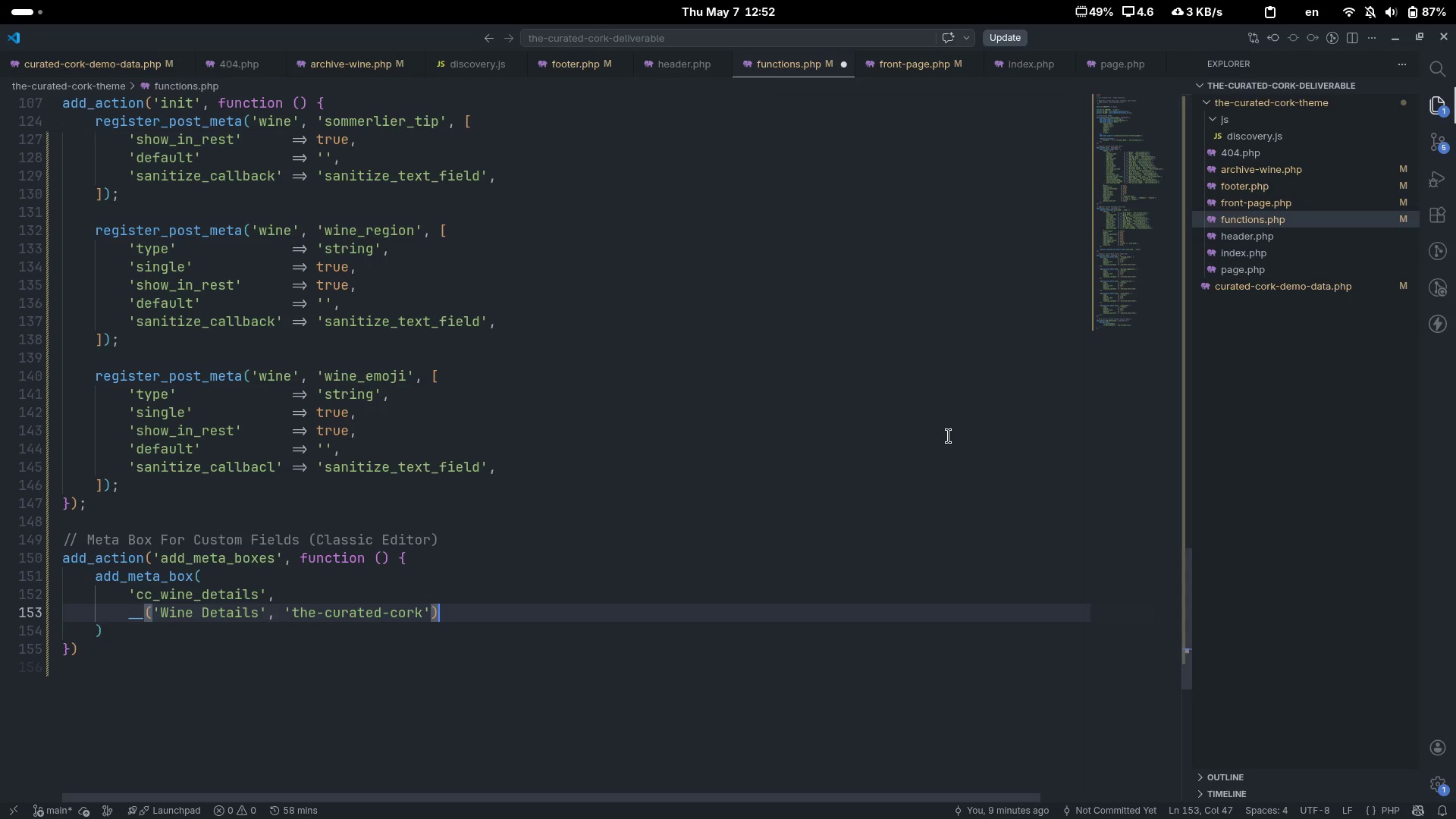 
key(Control+ControlLeft)
 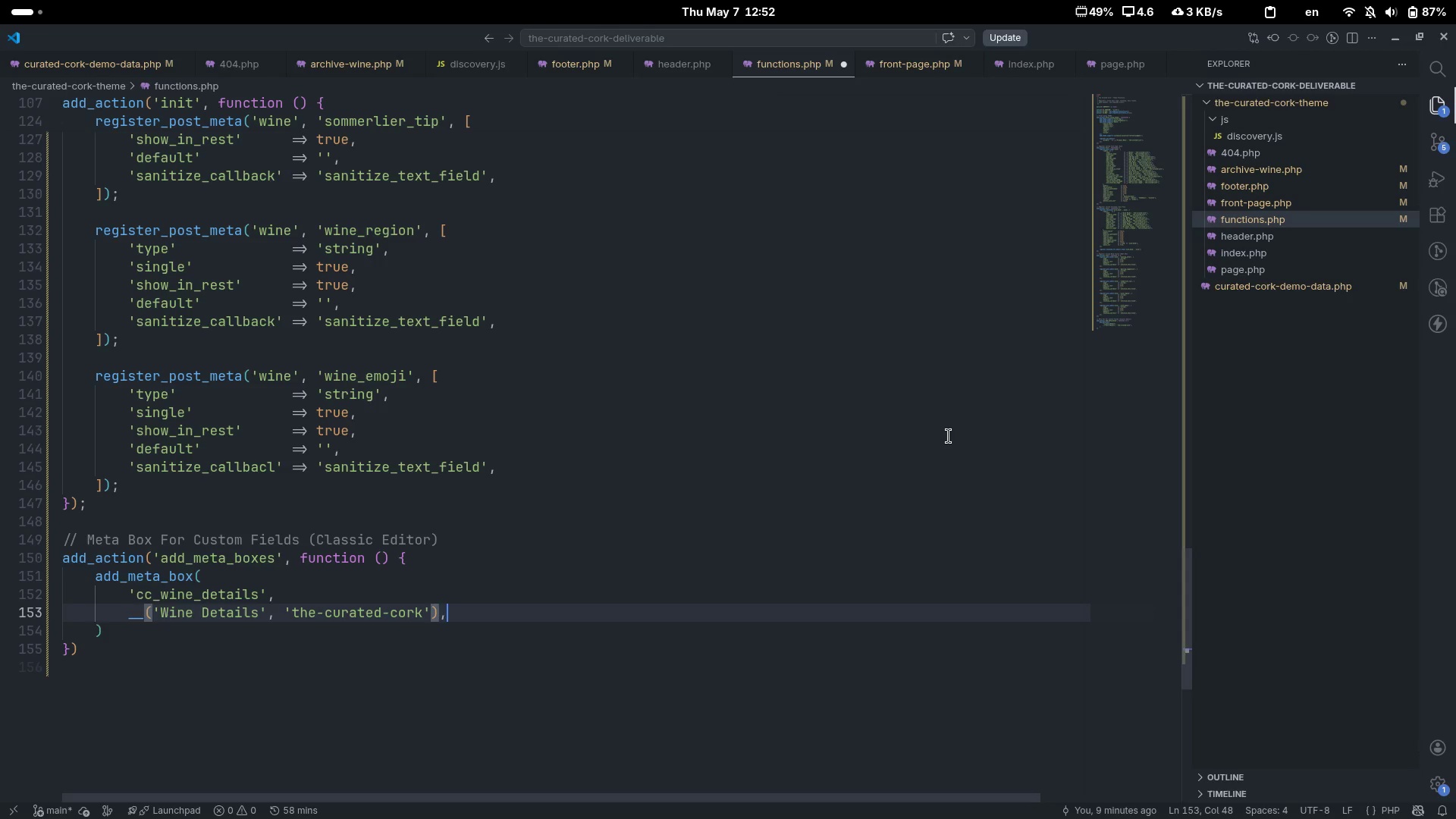 
key(Control+ArrowRight)
 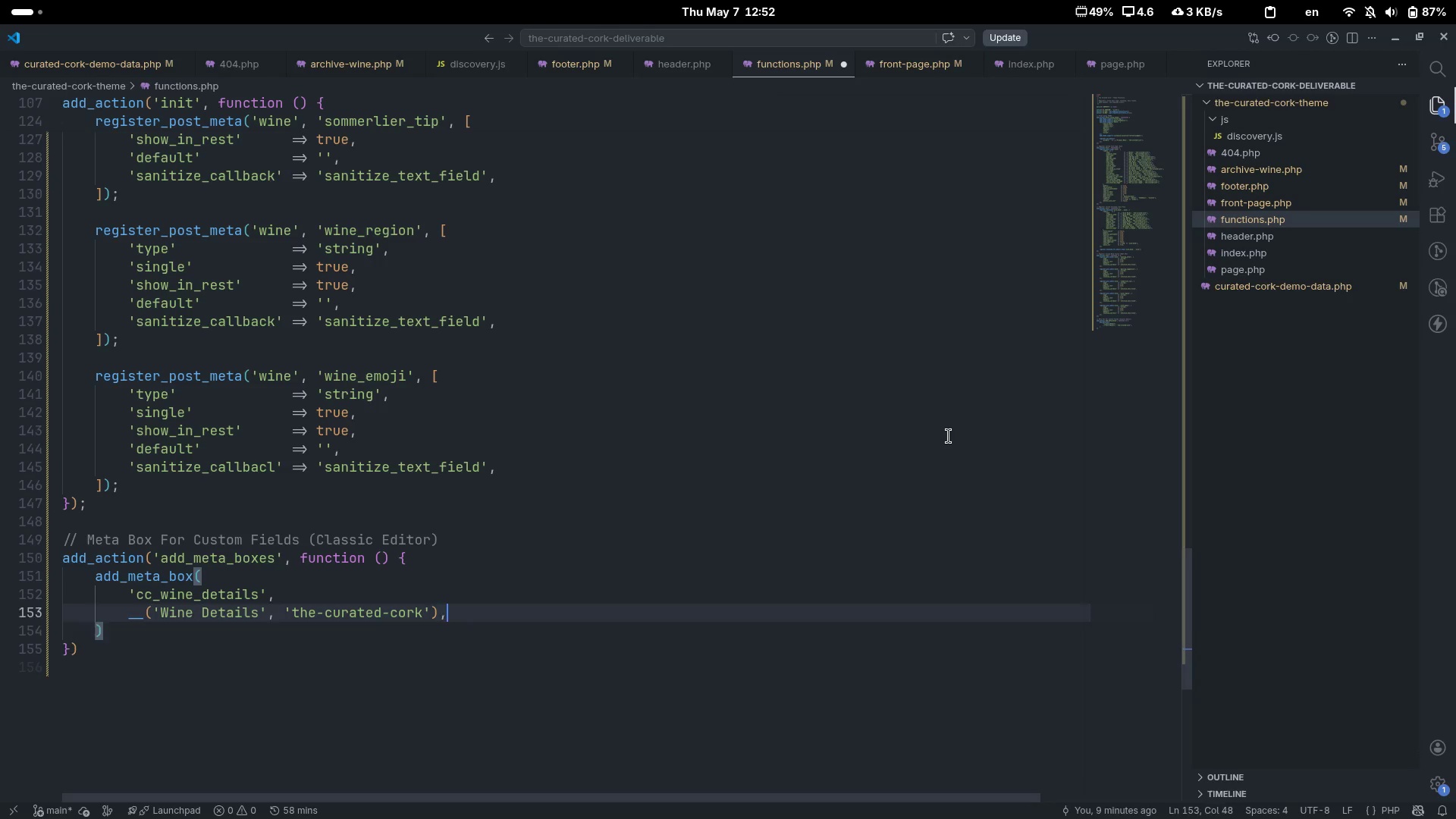 
key(Comma)
 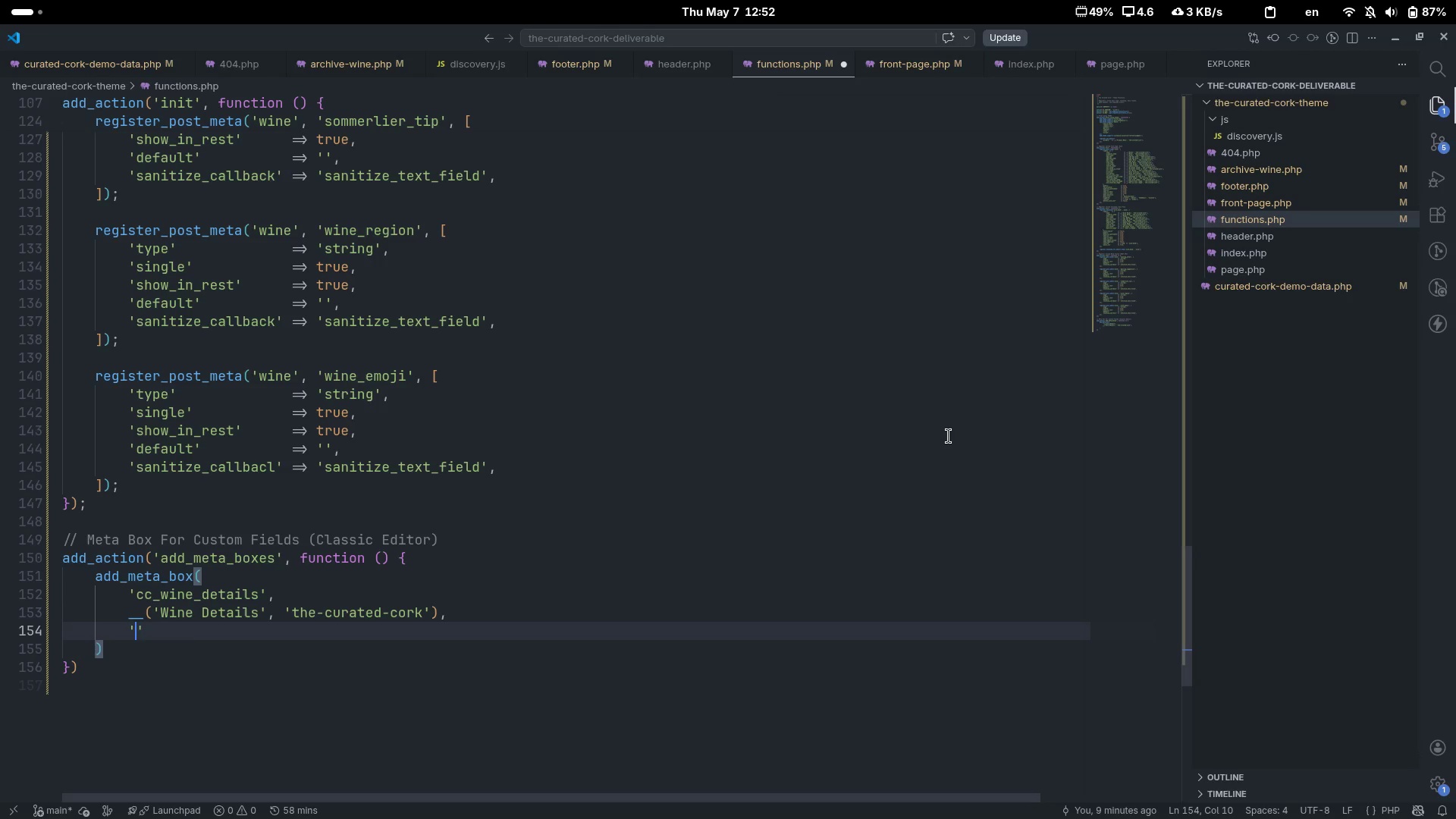 
key(Enter)
 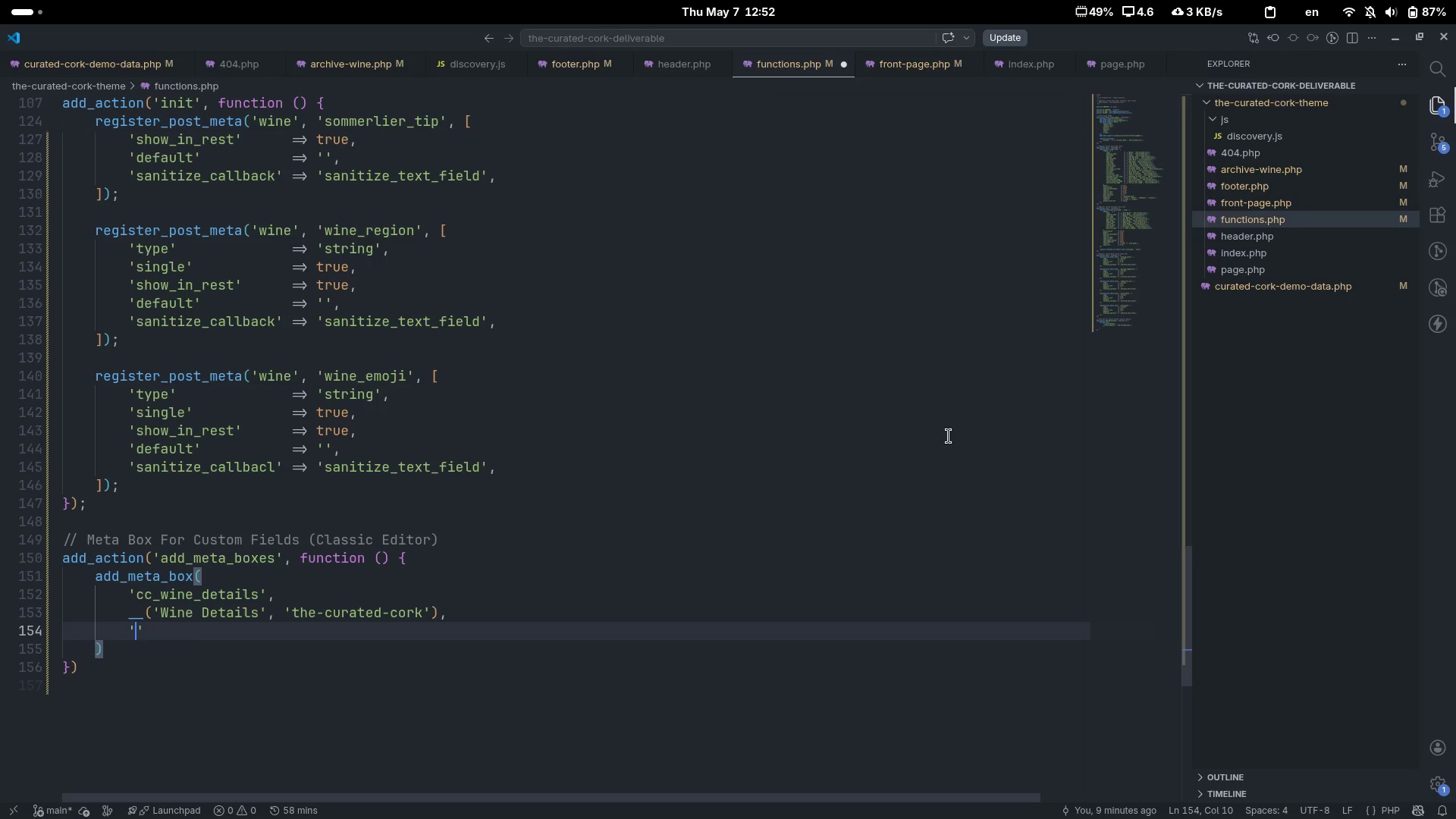 
type('cc-)
key(Backspace)
type(_c)
key(Backspace)
type(render_wine_meta_Mox)
 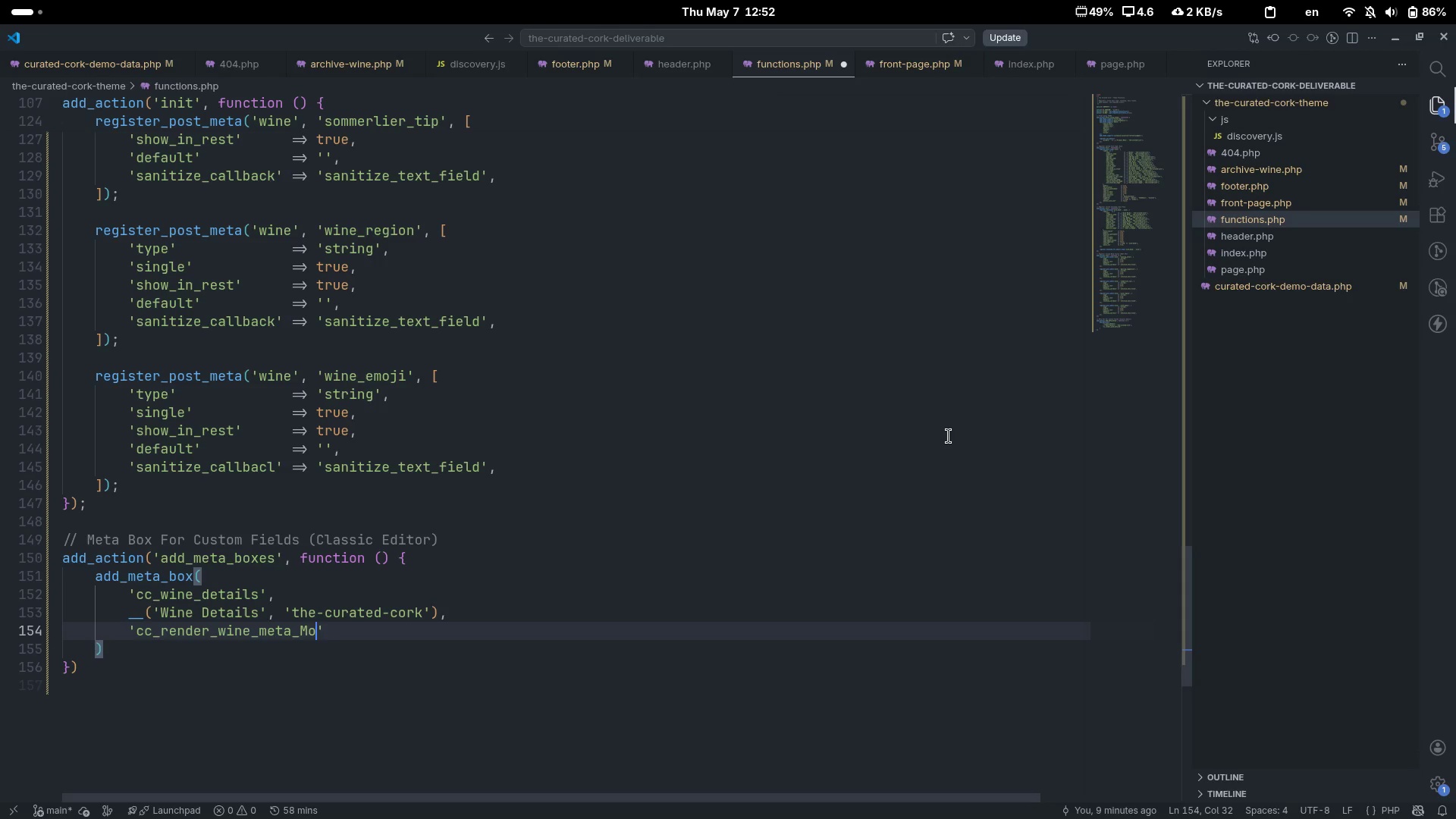 
 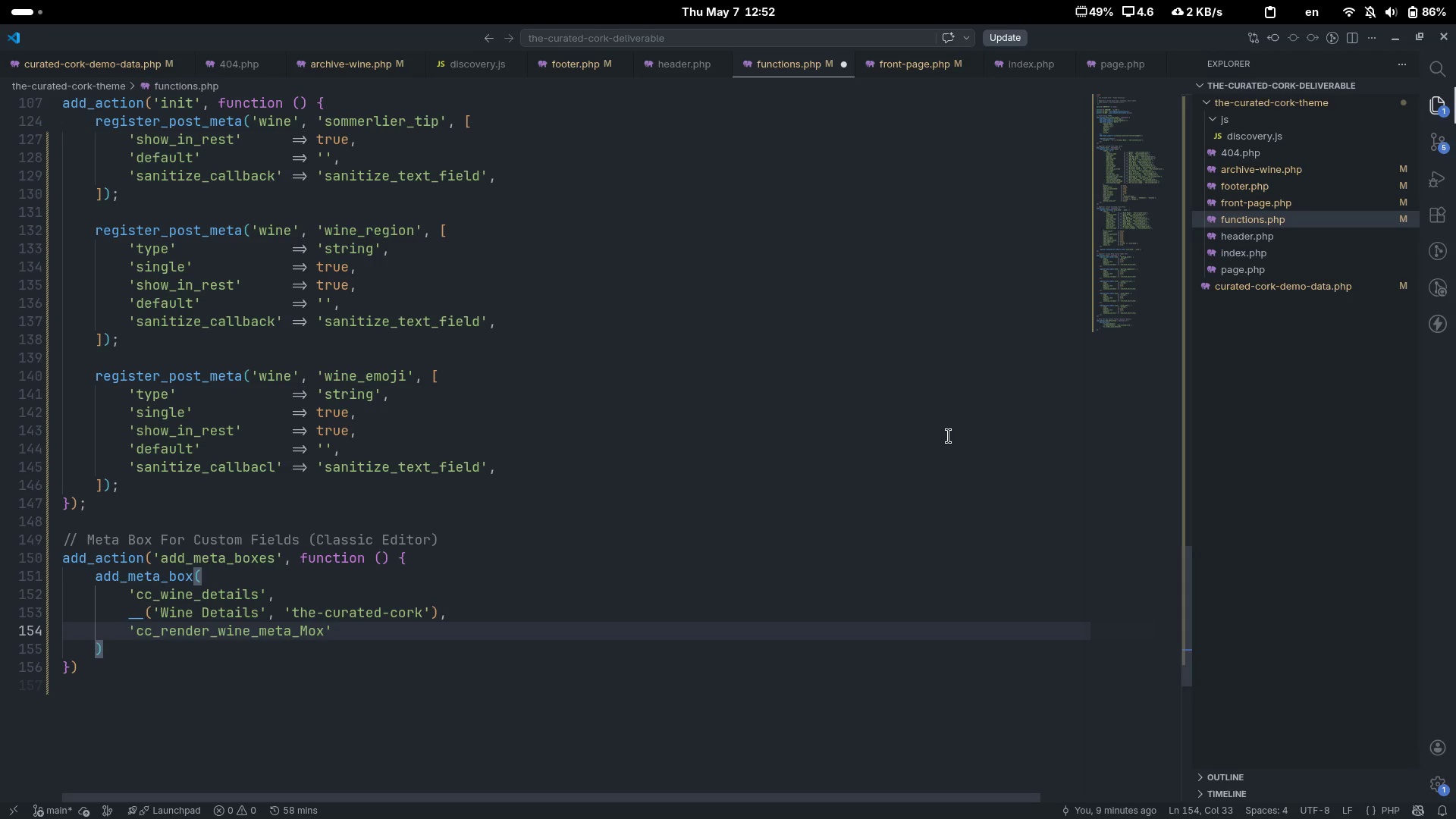 
key(Control+ControlLeft)
 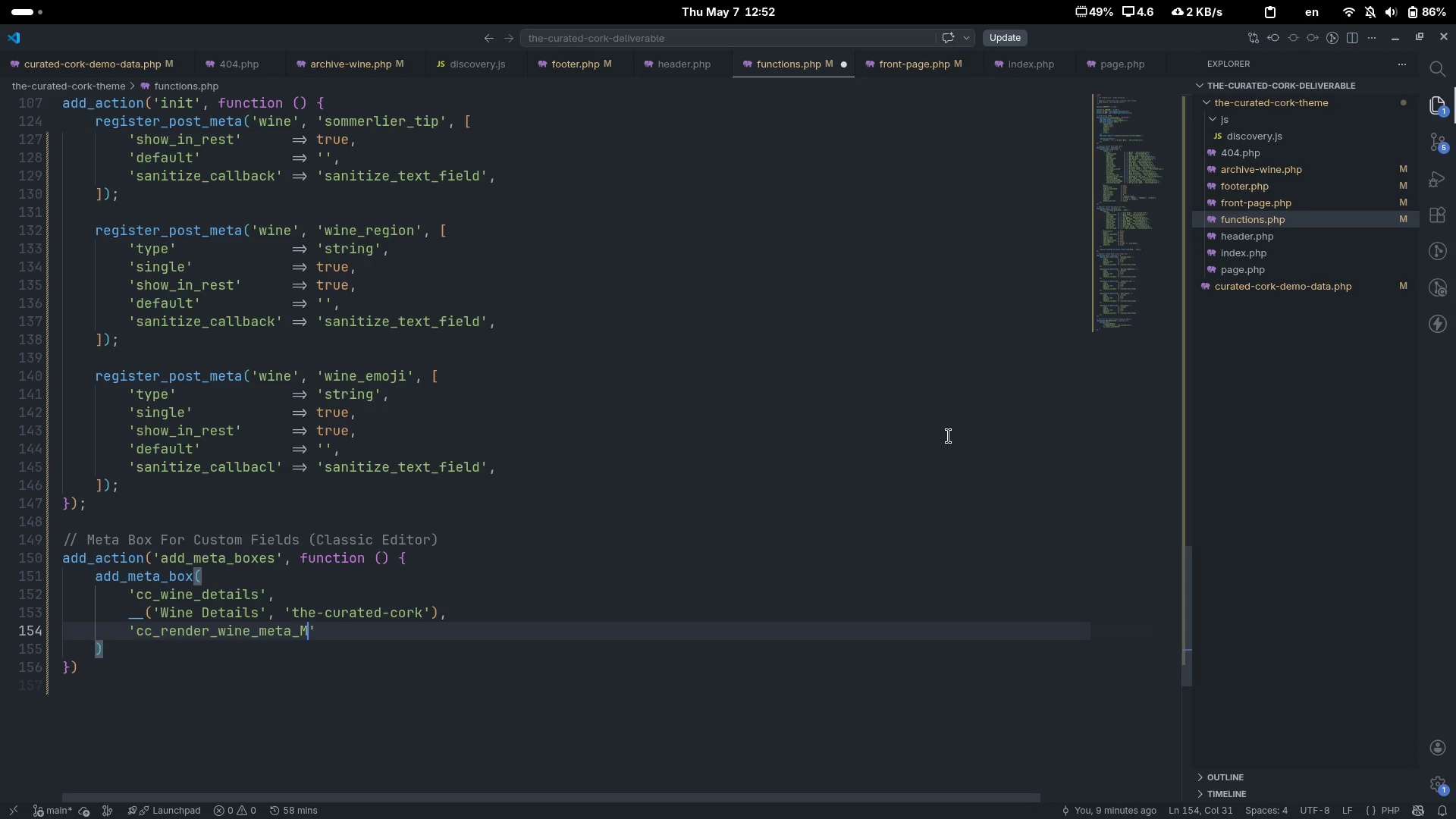 
key(Backspace)
key(Backspace)
key(Backspace)
key(Backspace)
type(bo)
key(Backspace)
key(Backspace)
type(_box)
 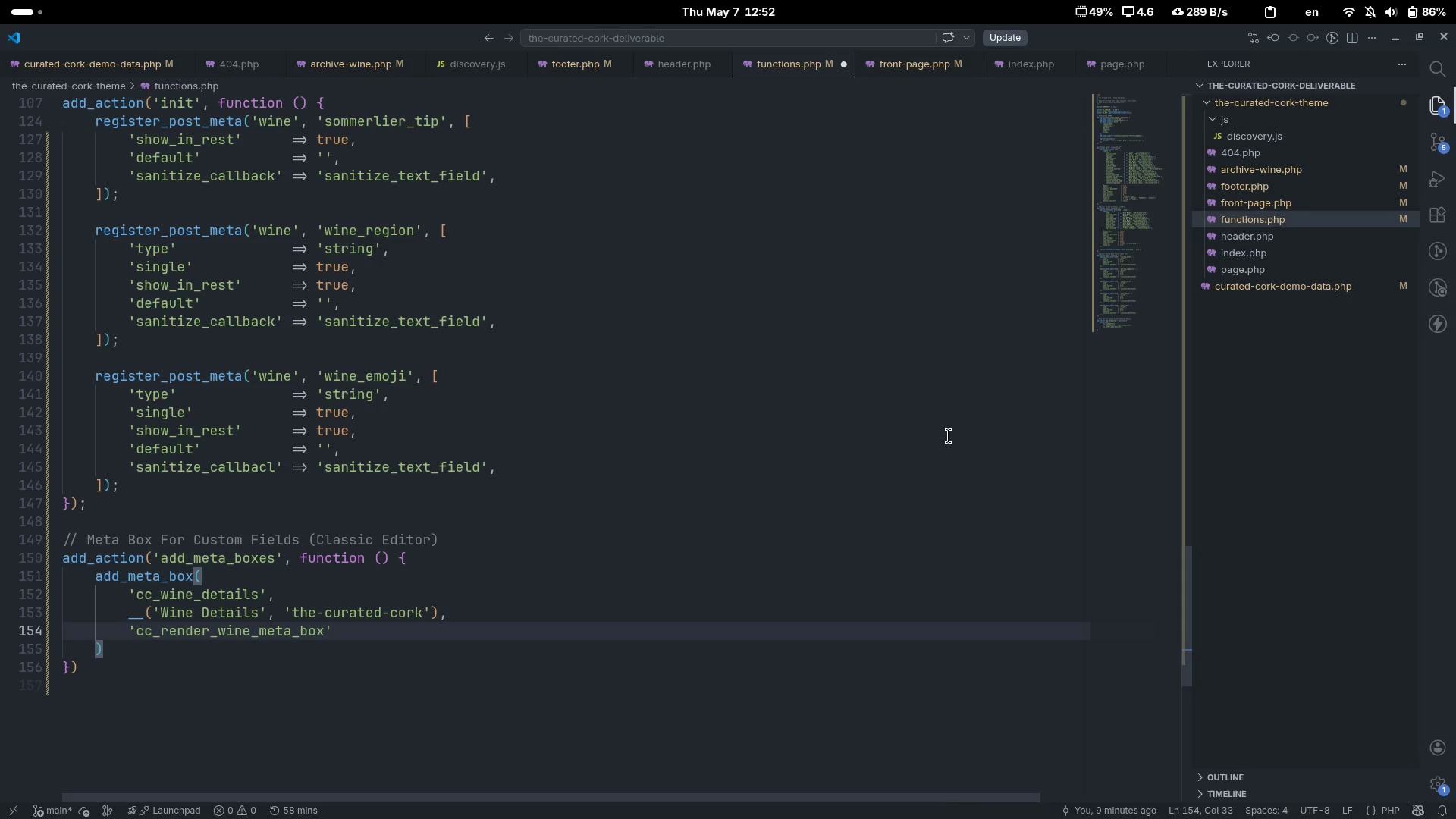 
key(ArrowRight)
 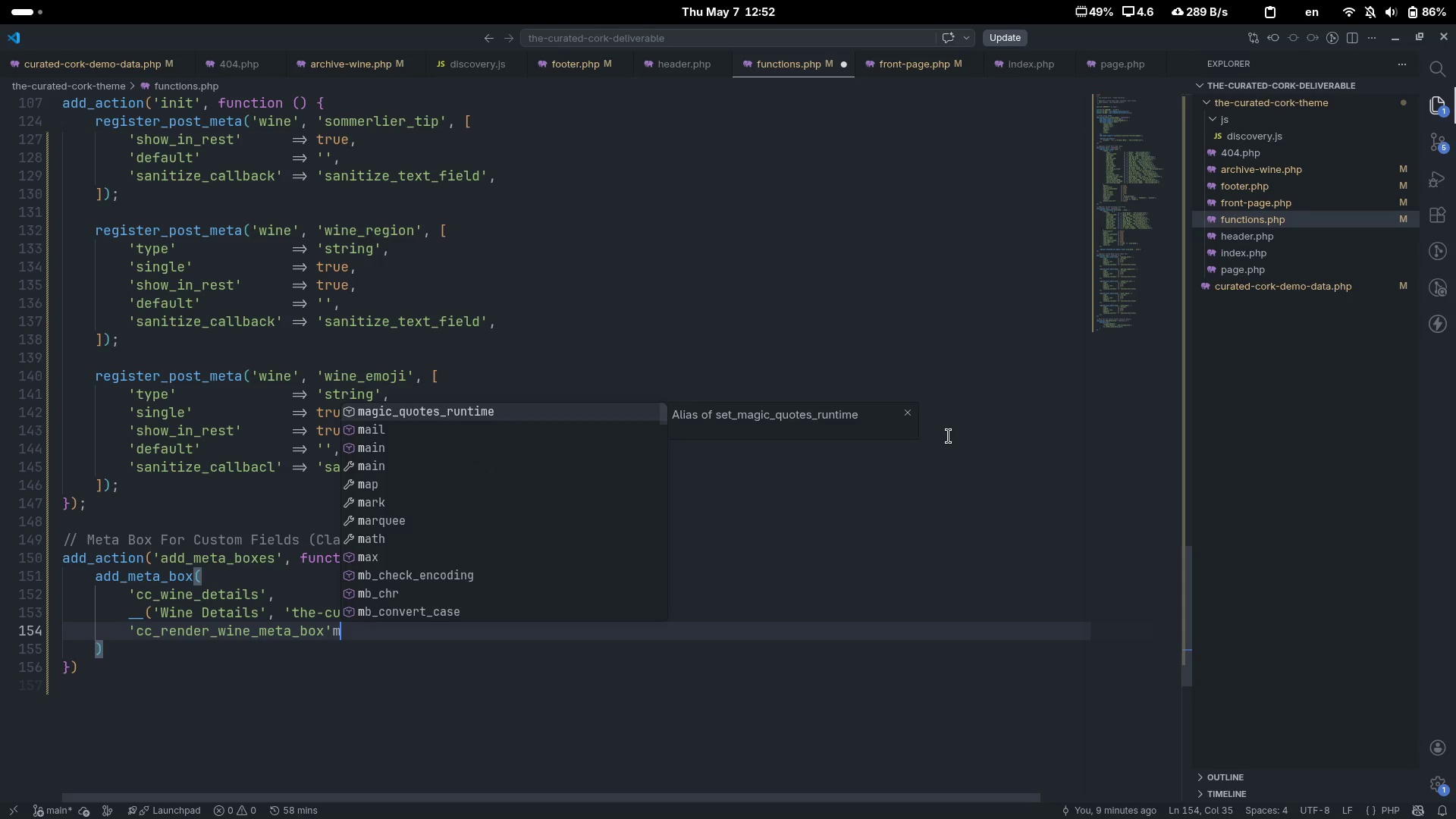 
key(M)
 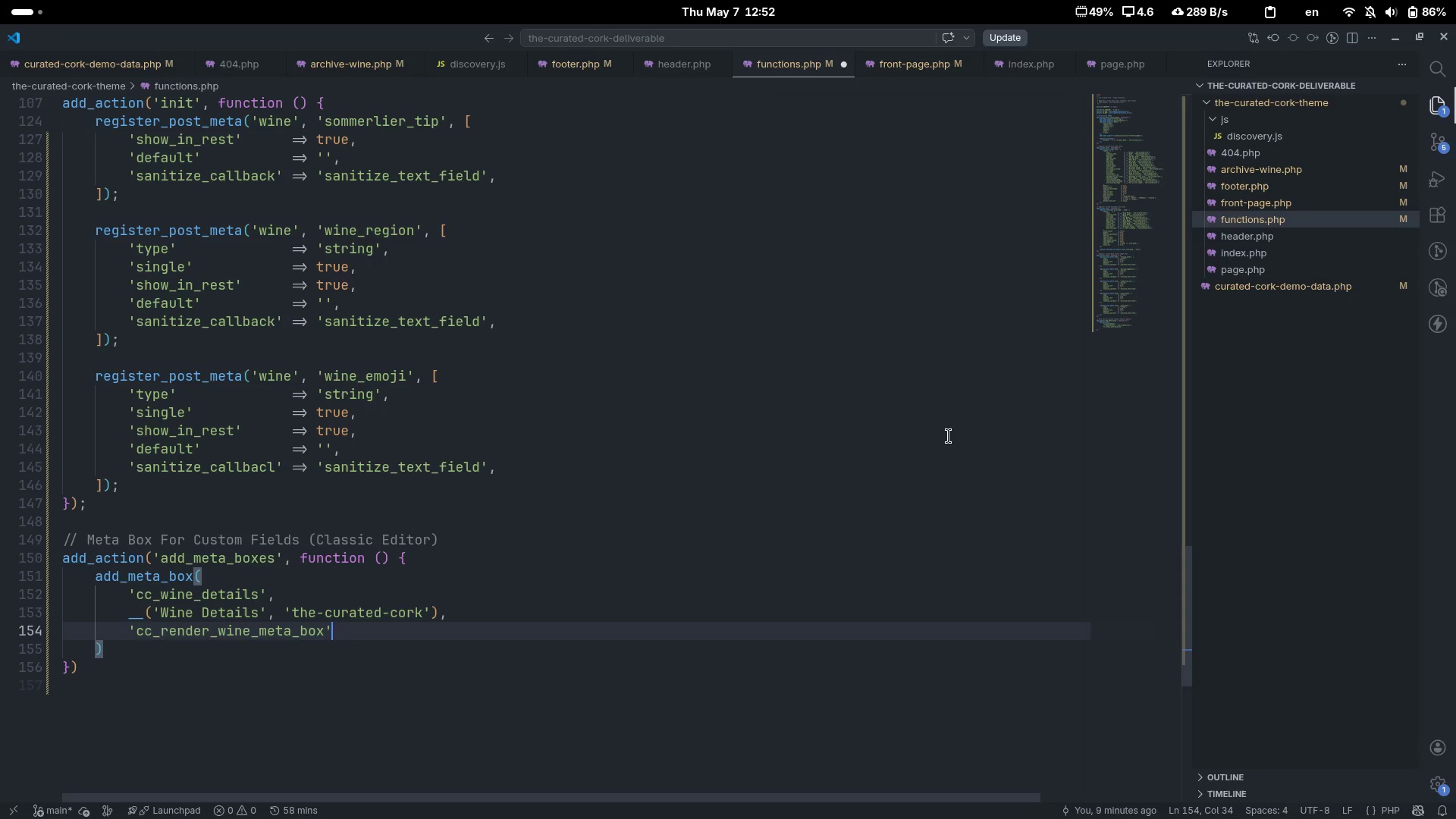 
key(Backspace)
 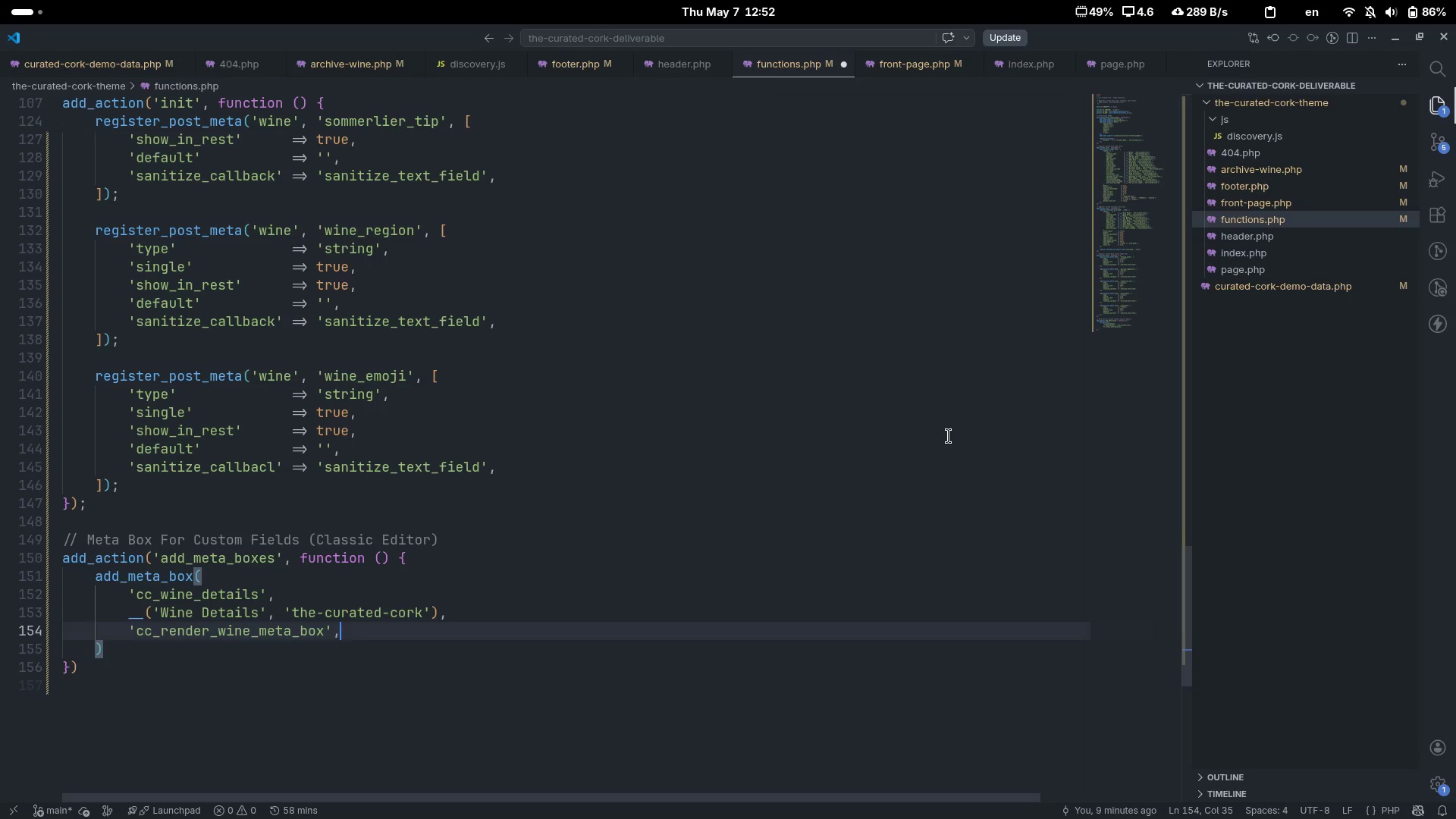 
key(Comma)
 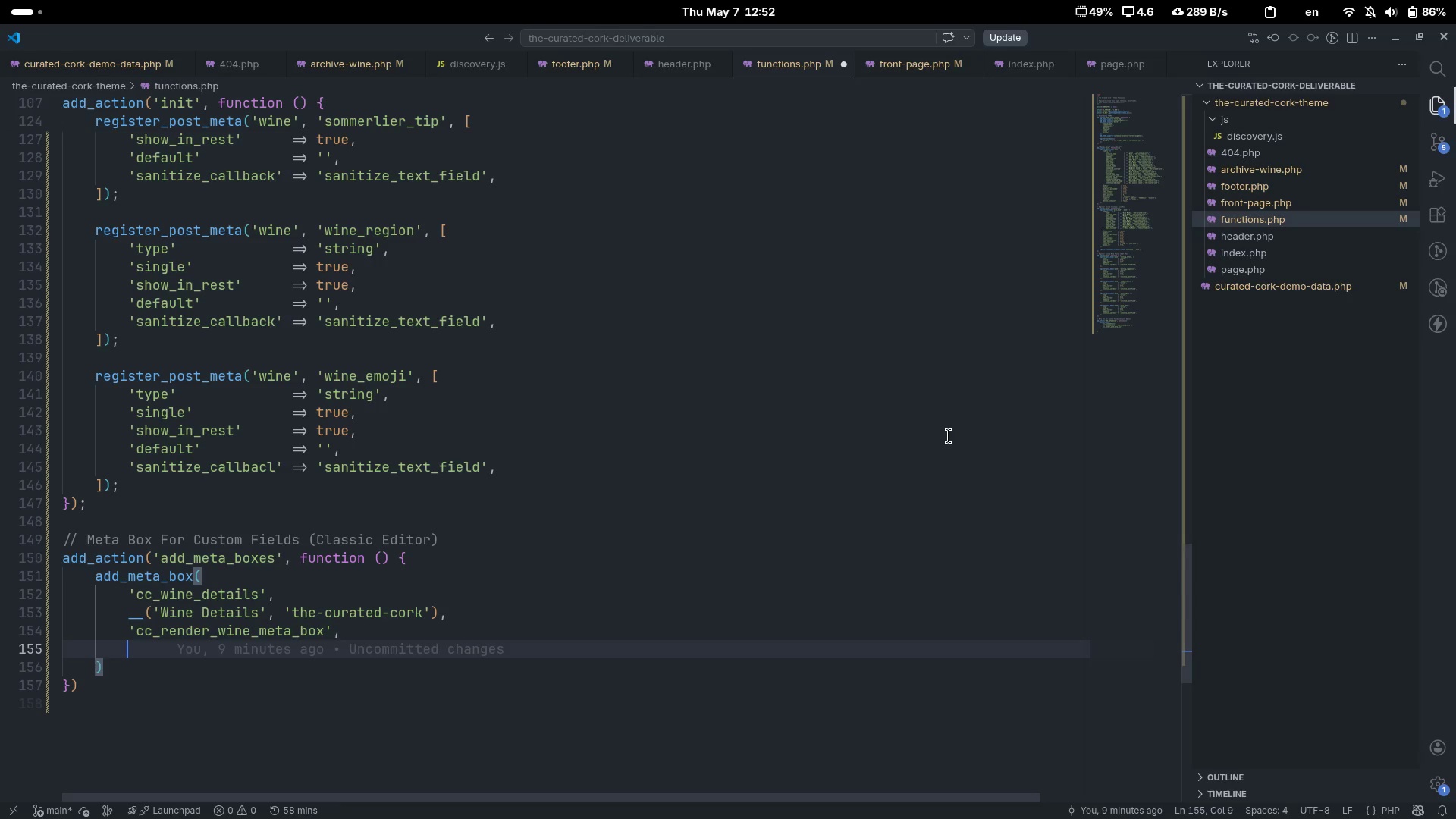 
key(Enter)
 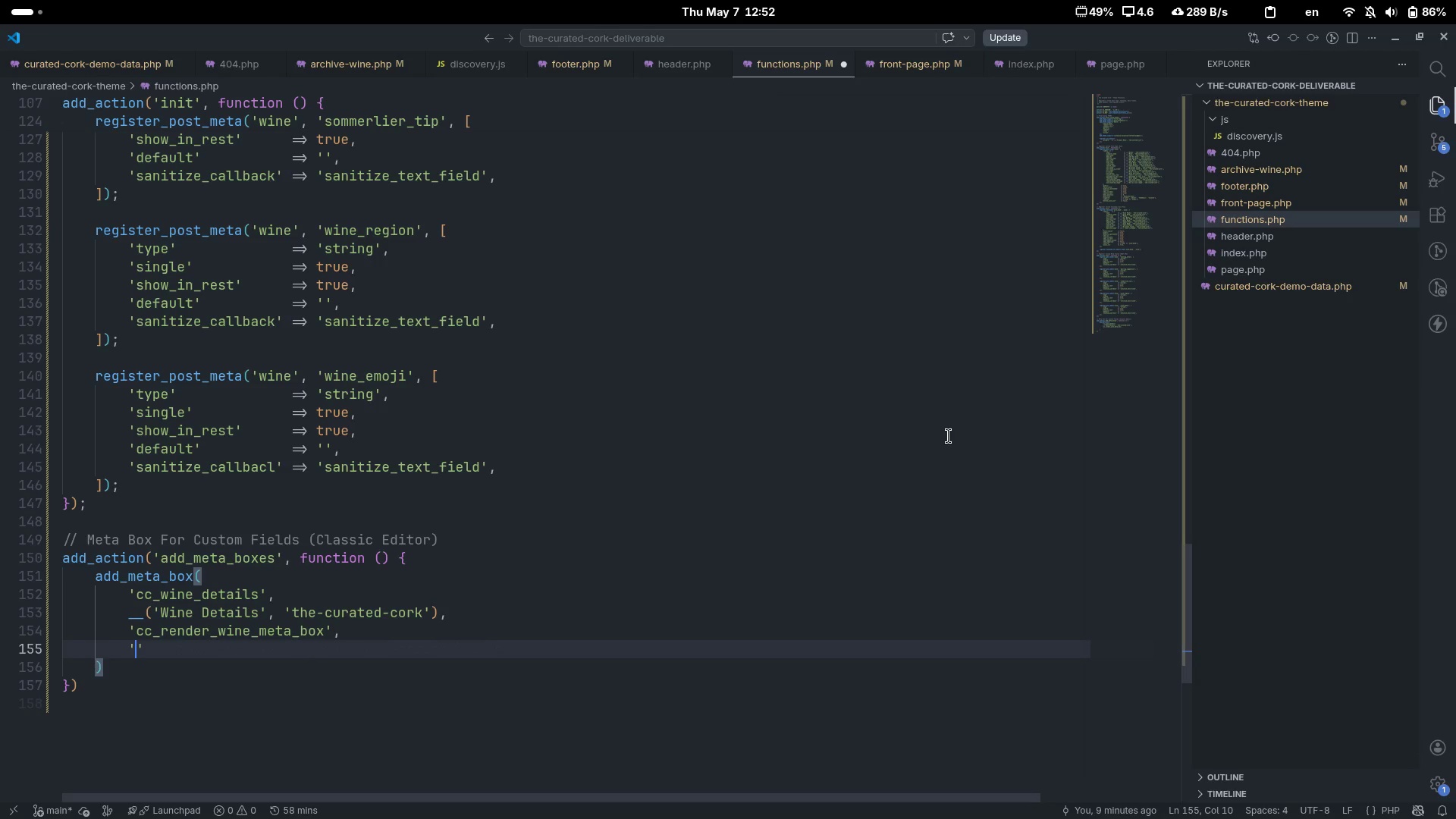 
type('wne)
key(Backspace)
key(Backspace)
type(ne)
 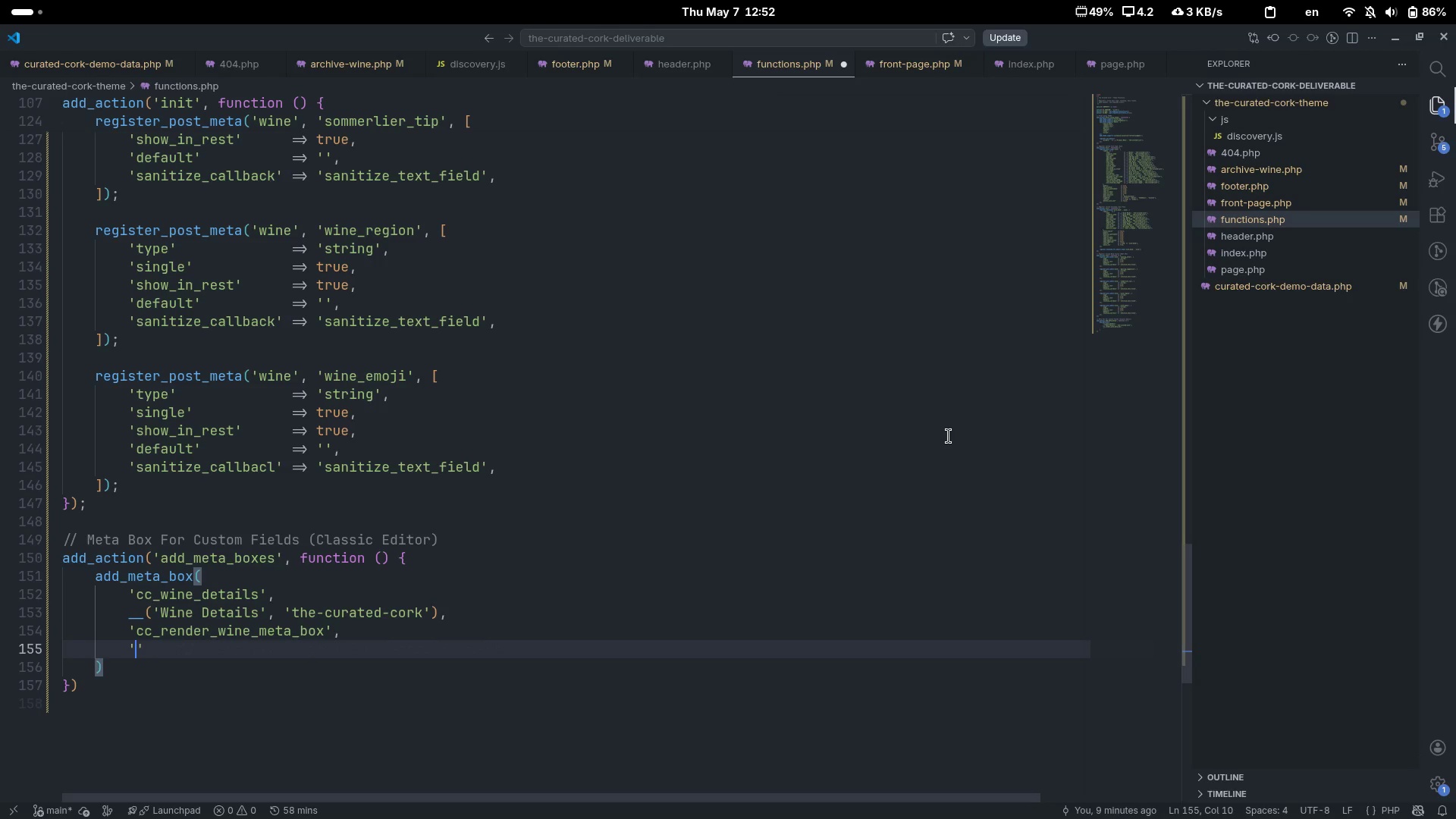 
key(Control+ControlLeft)
 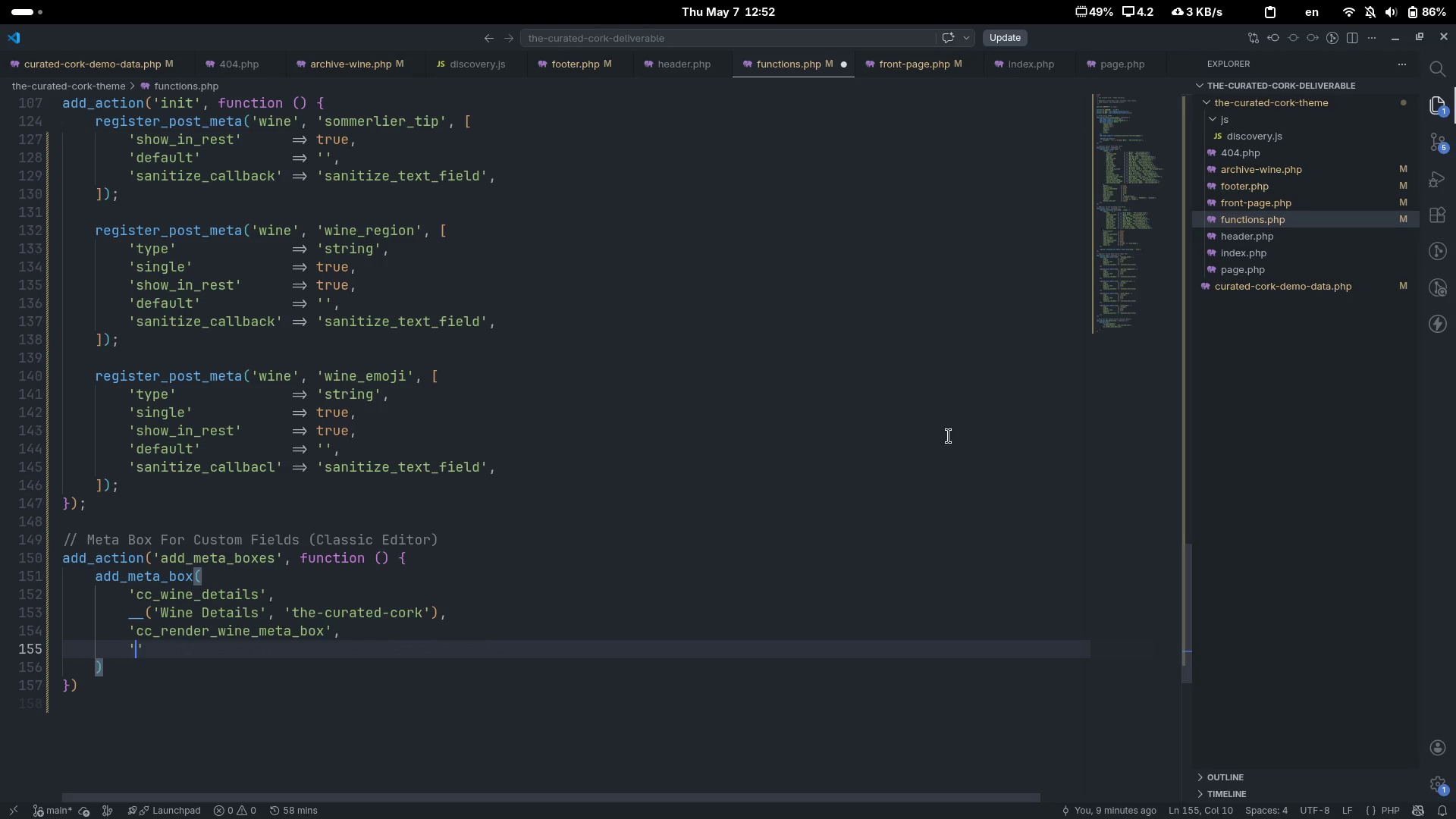 
key(Control+Backspace)
 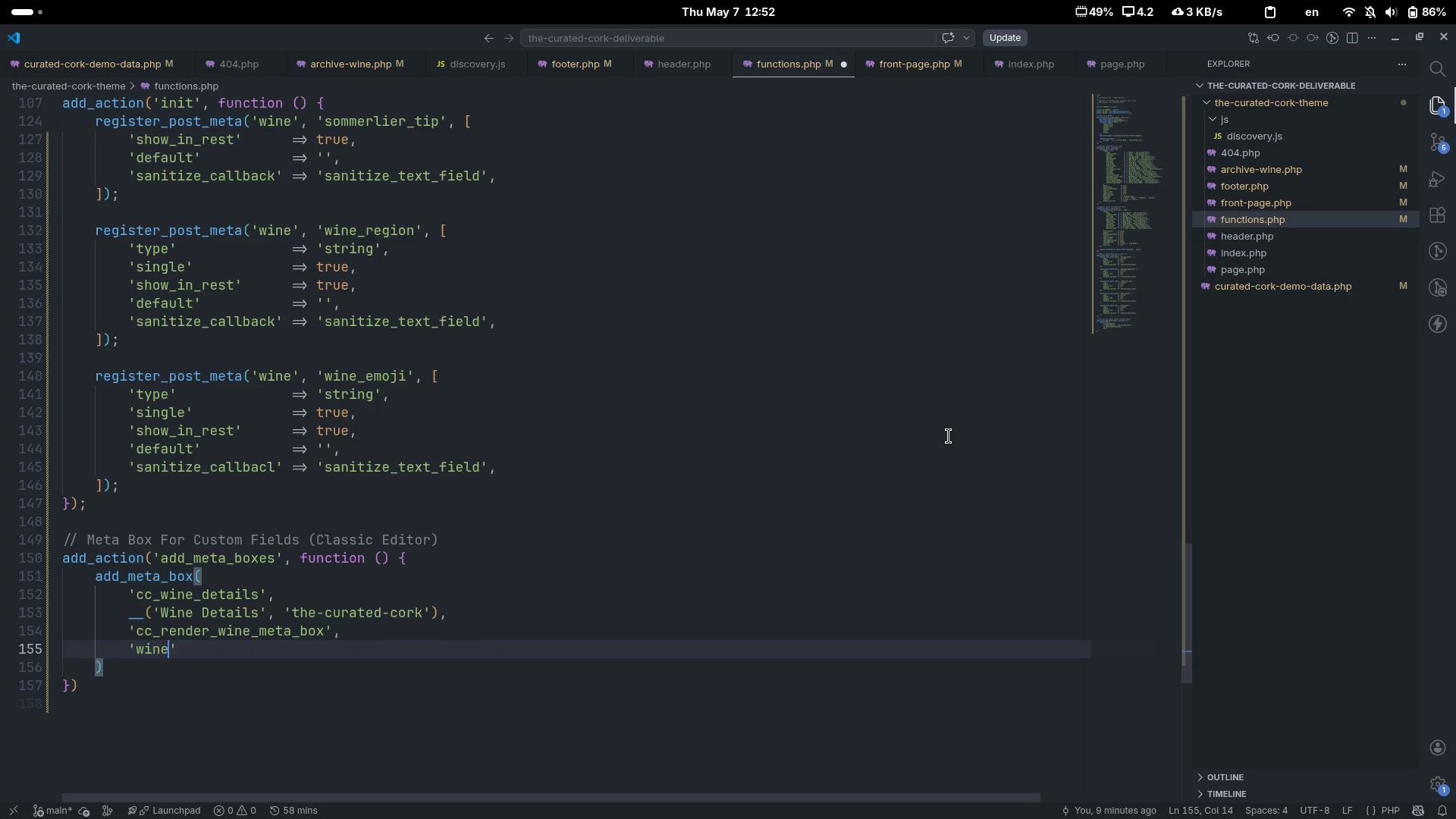 
type(wine)
 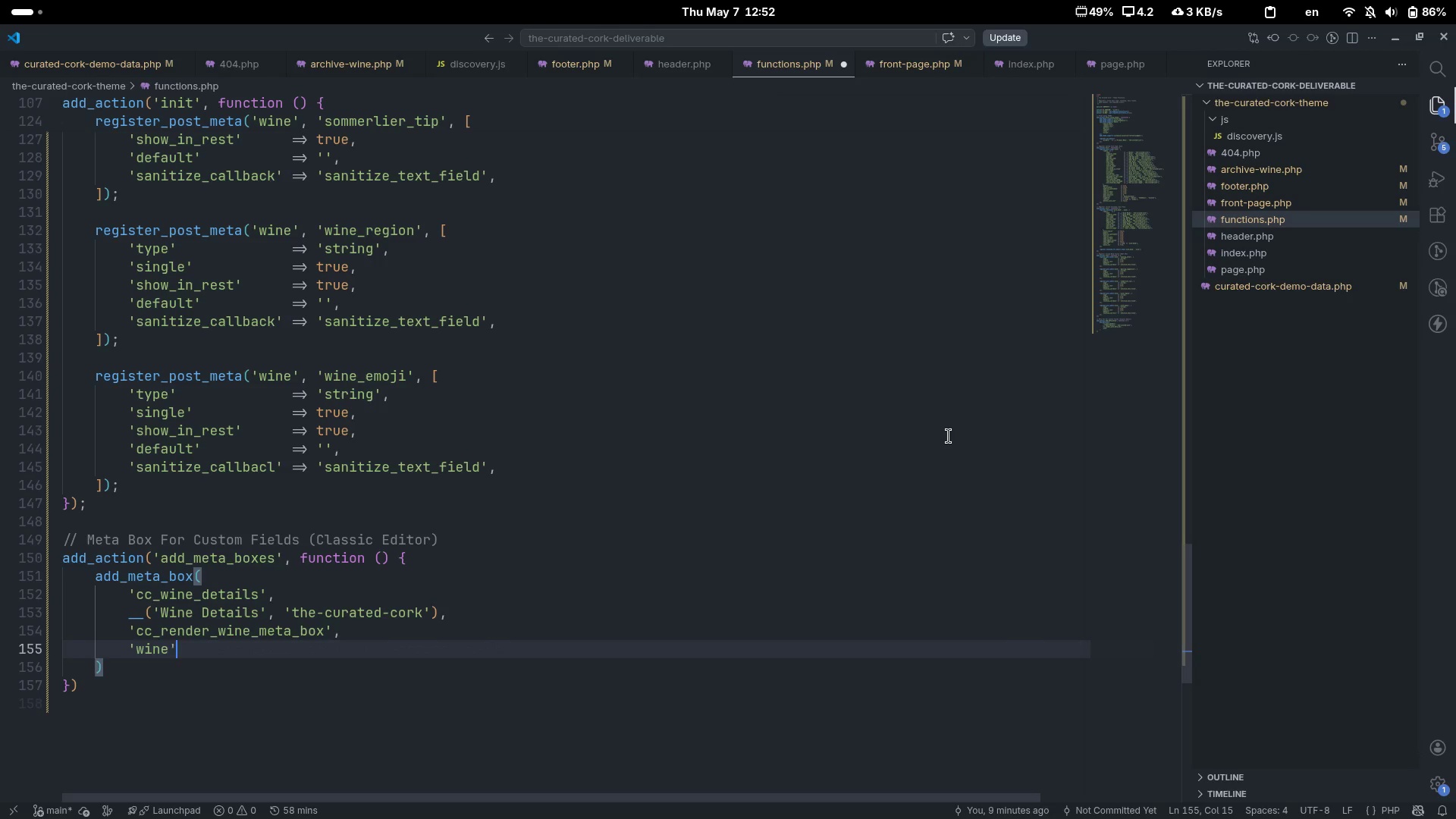 
key(ArrowRight)
 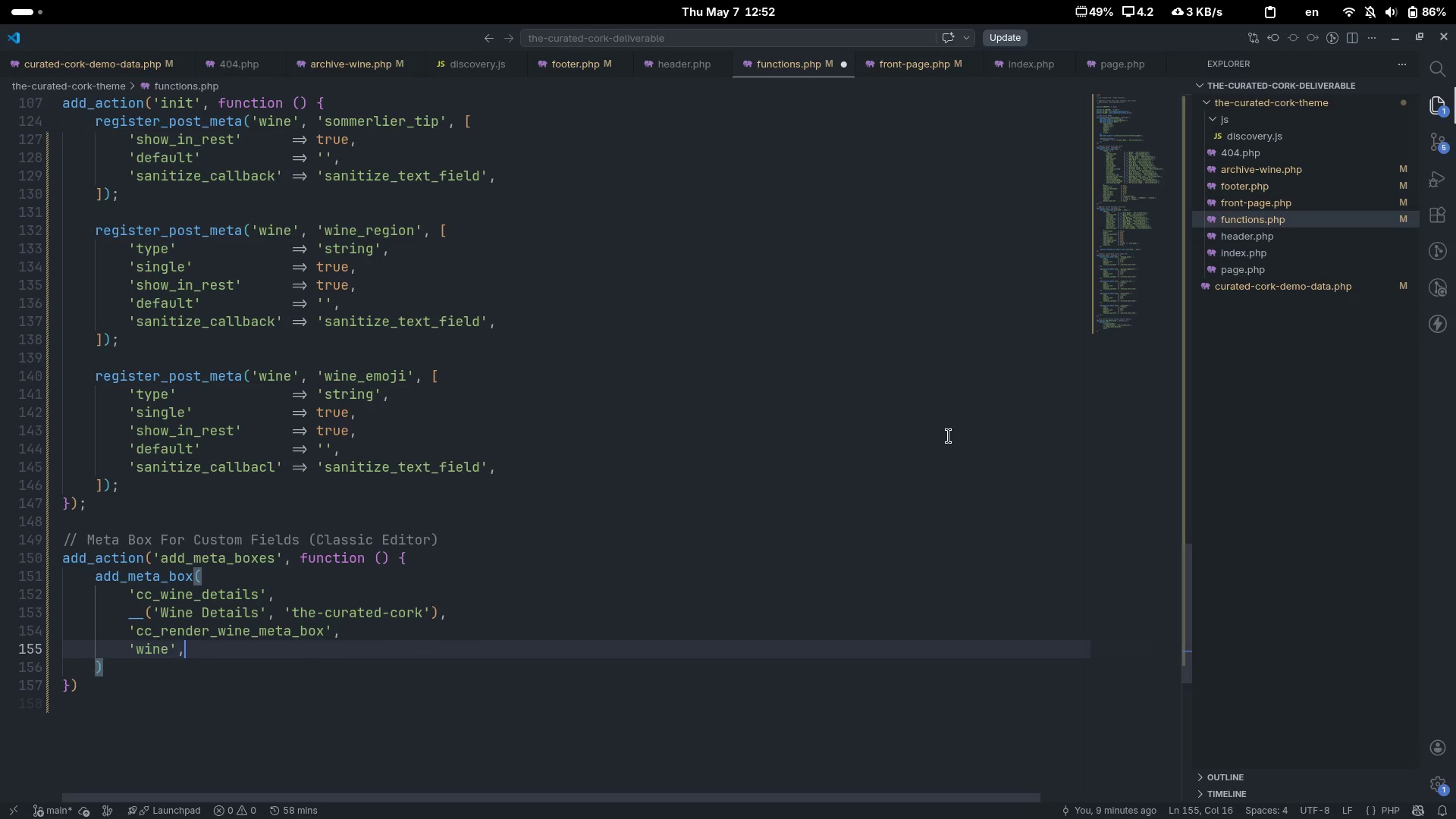 
key(Comma)
 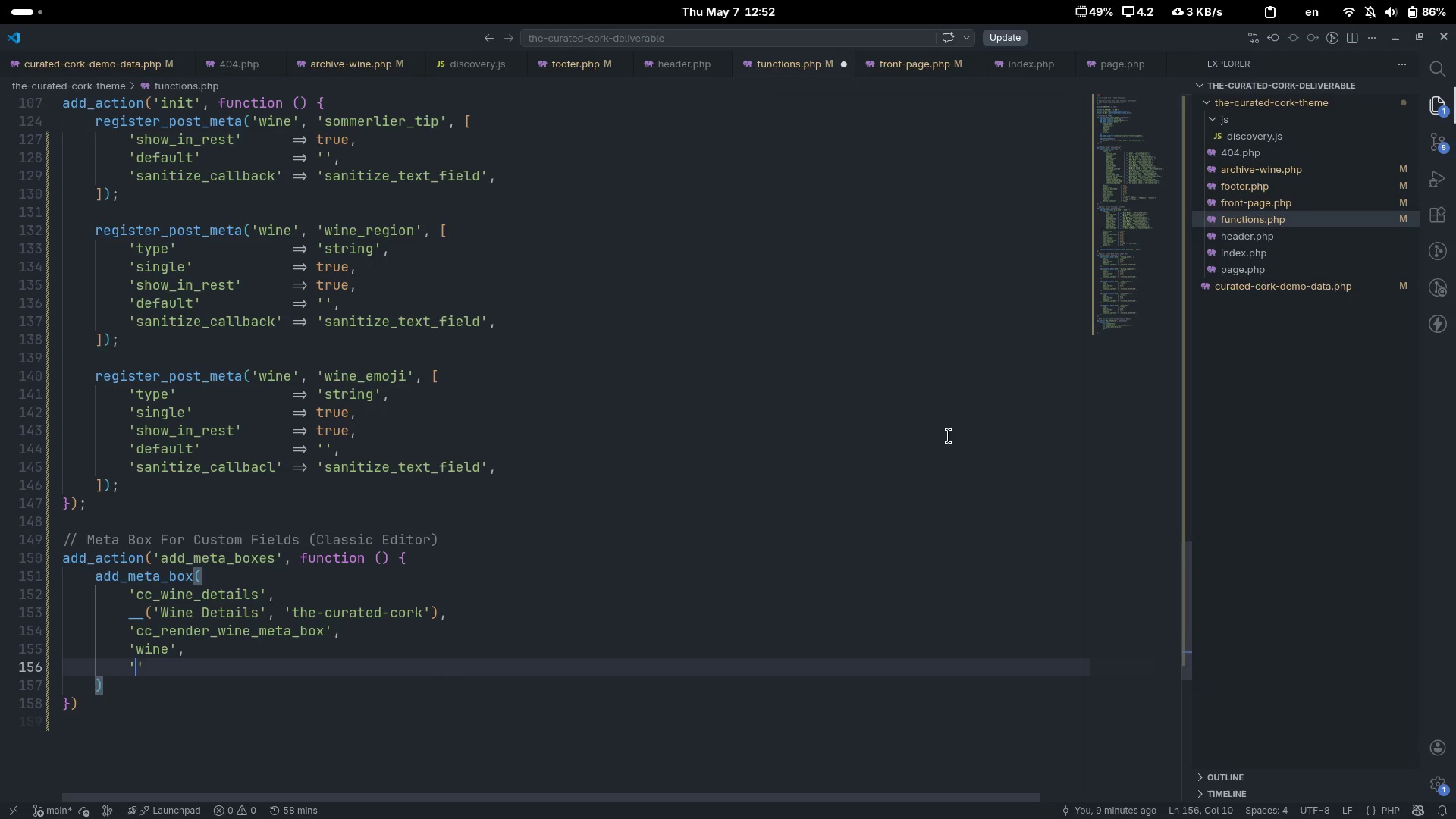 
key(Enter)
 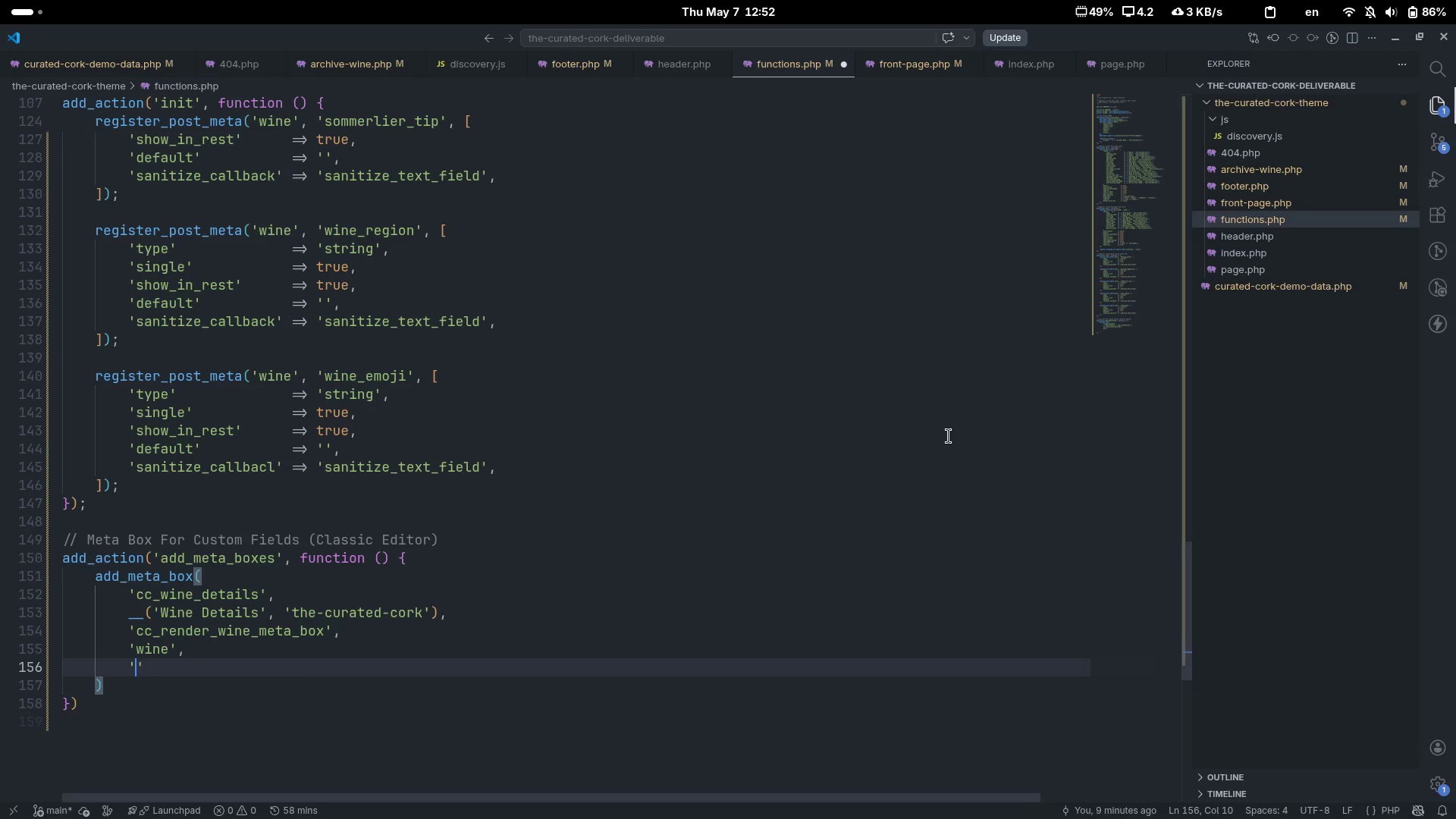 
type('normal)
 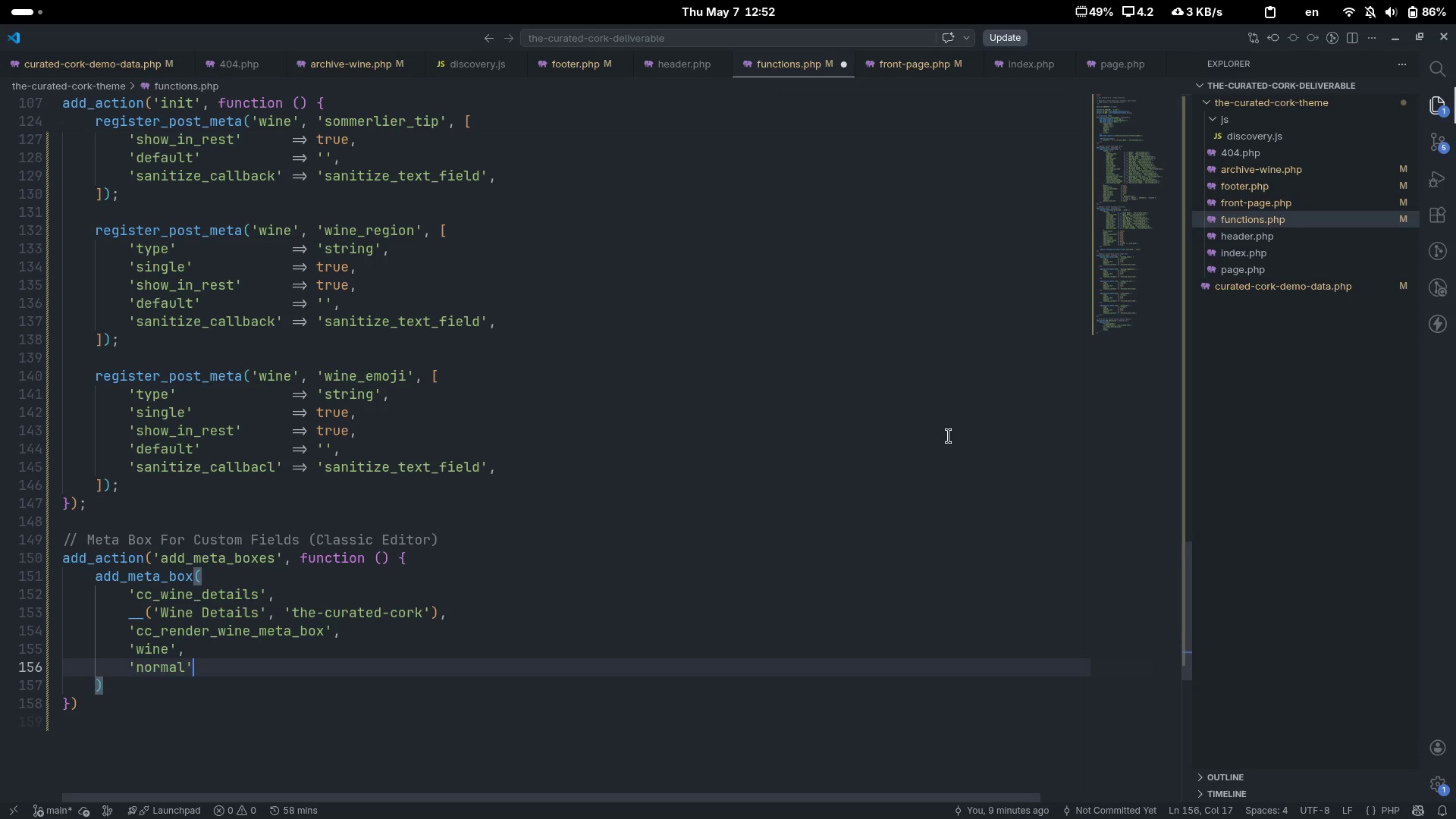 
key(ArrowRight)
 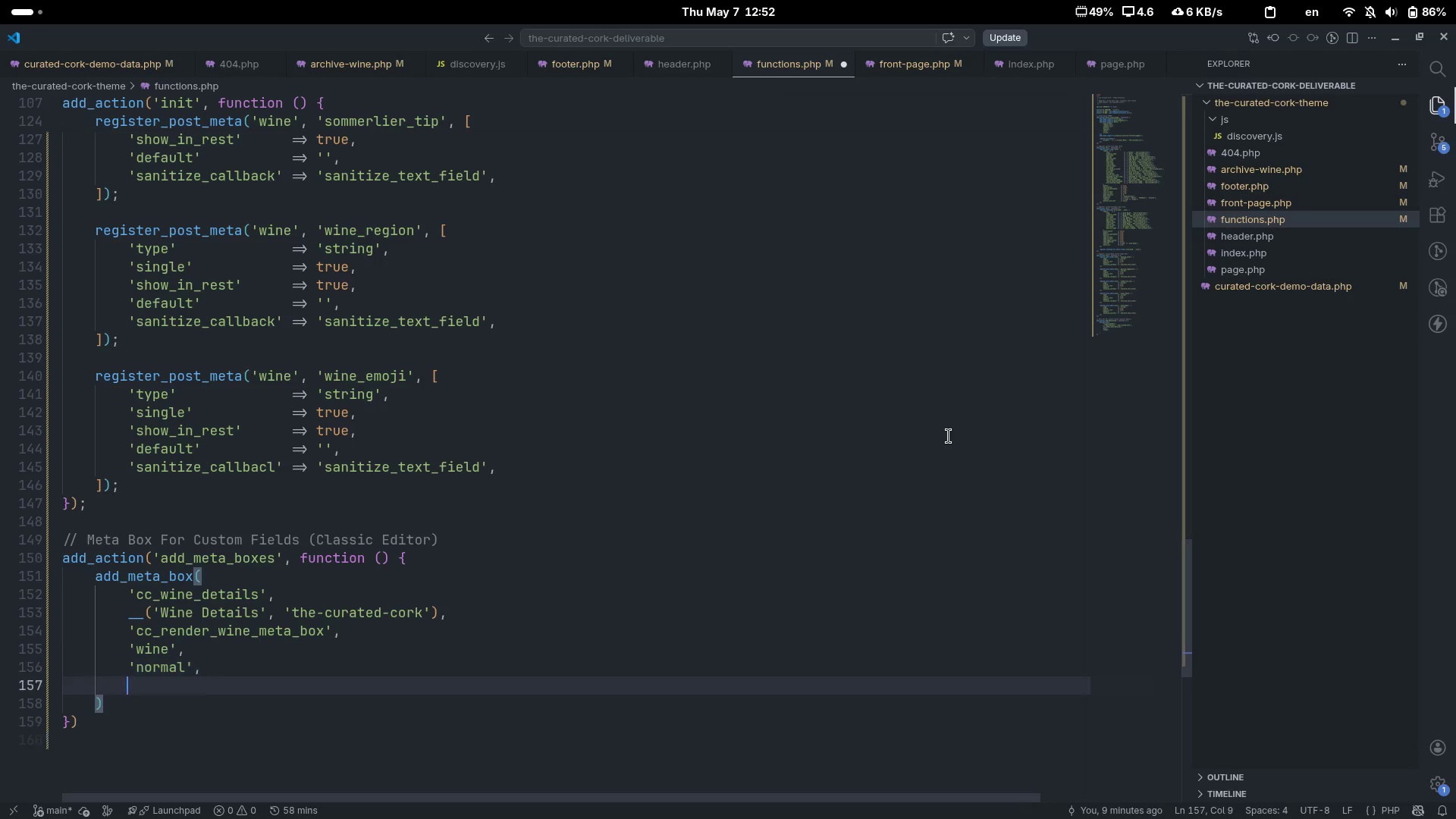 
key(Comma)
 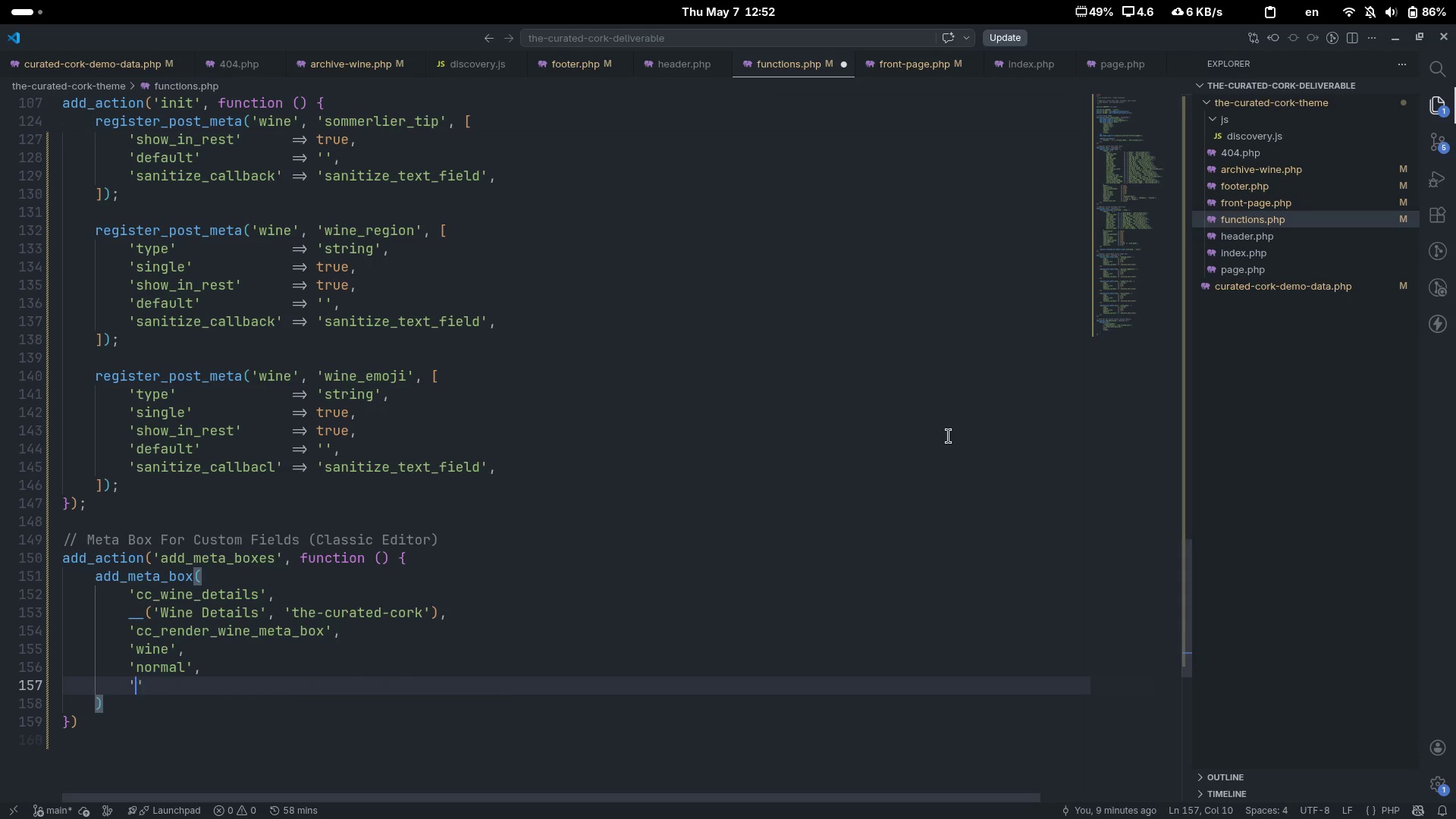 
key(Enter)
 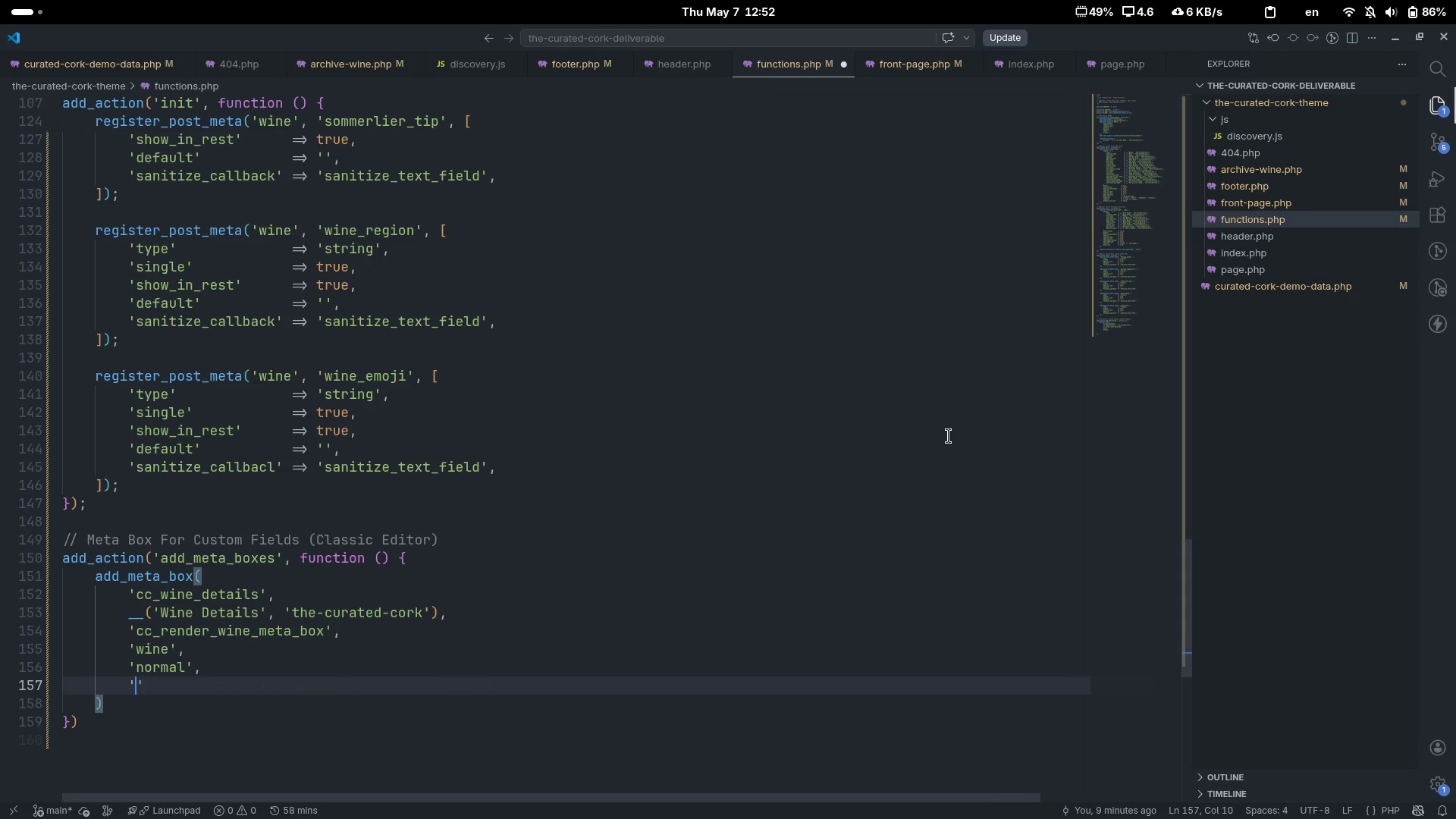 
type('high)
 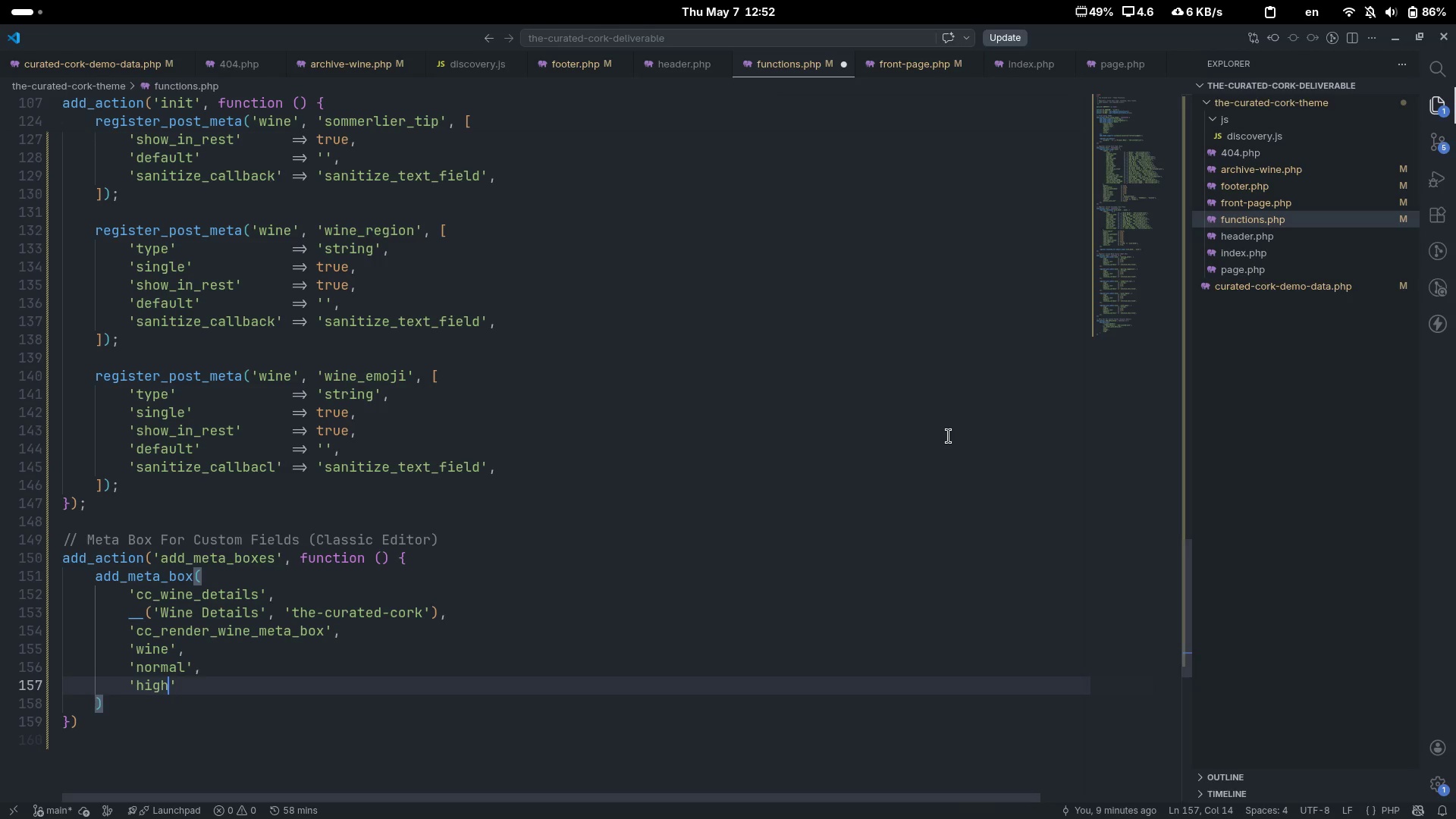 
key(ArrowDown)
 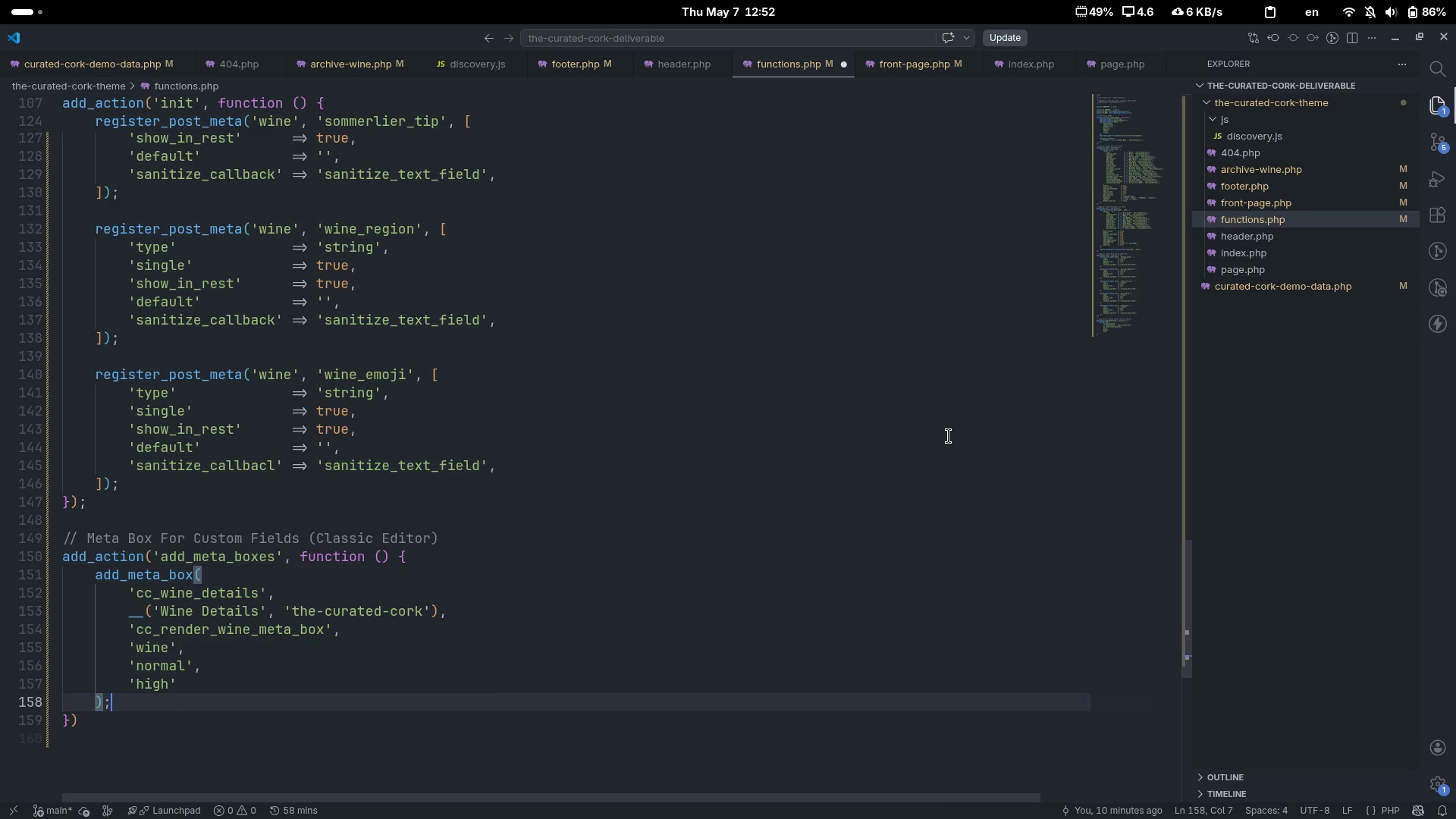 
key(Semicolon)
 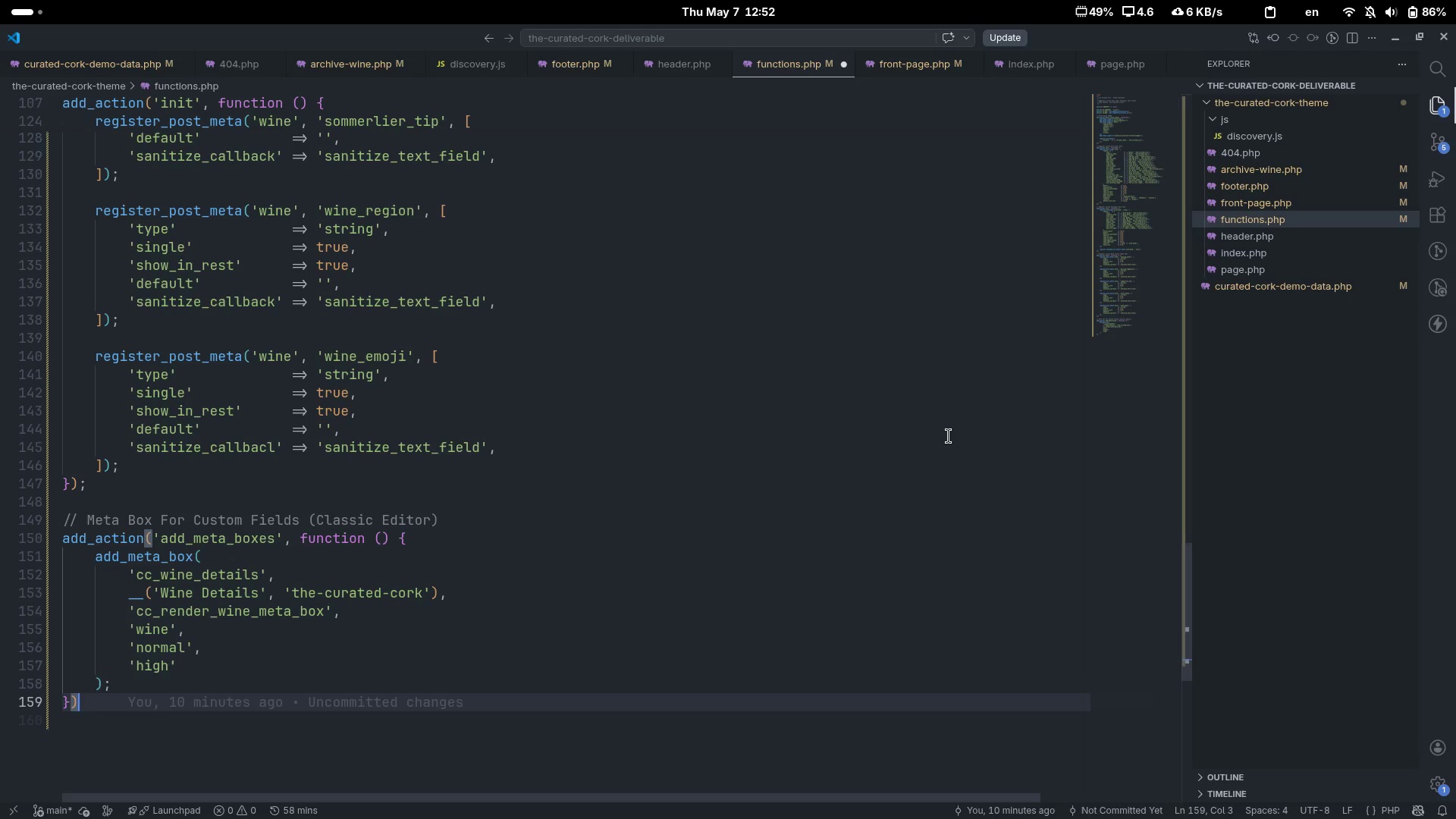 
key(ArrowDown)
 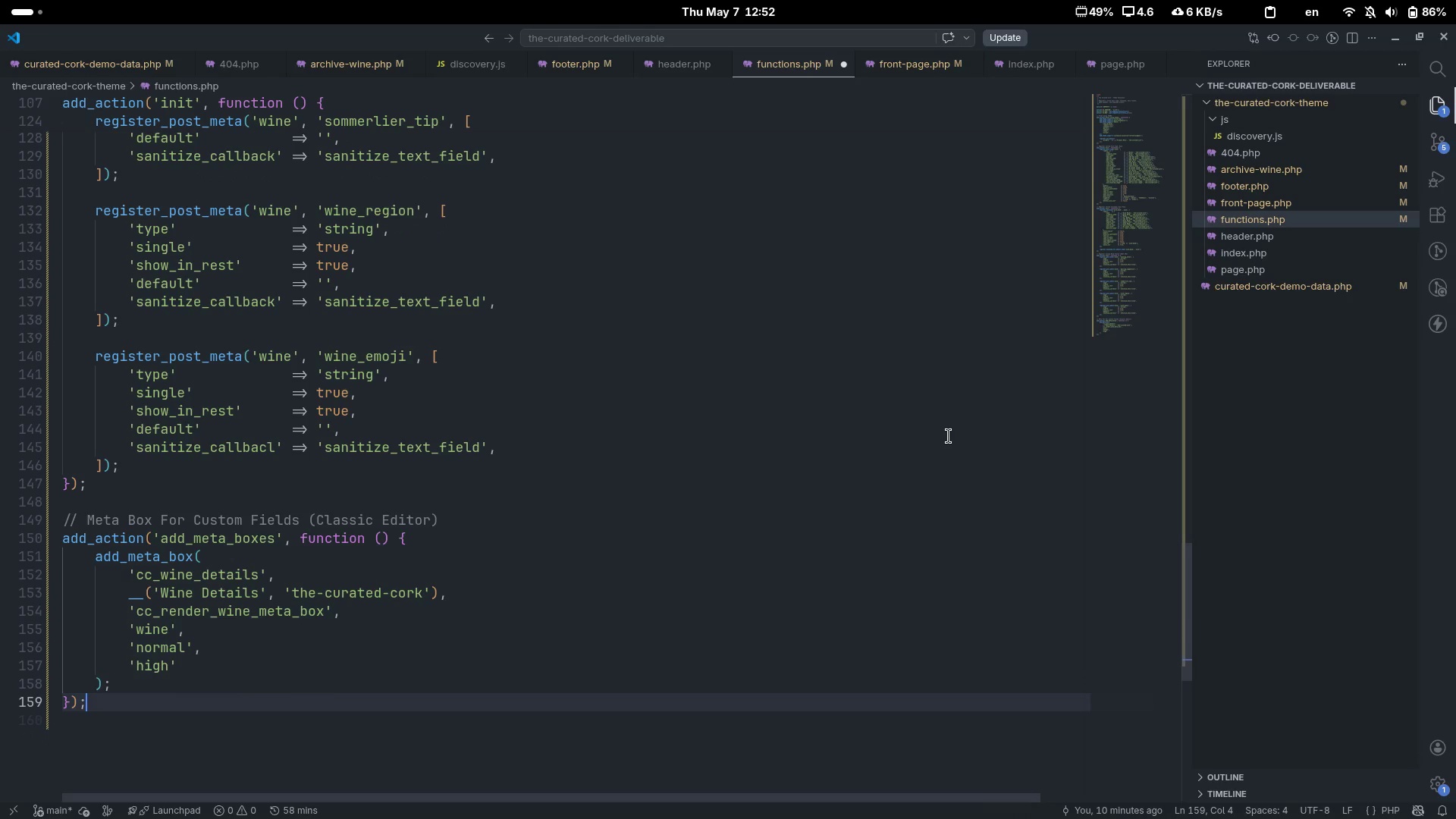 
key(Semicolon)
 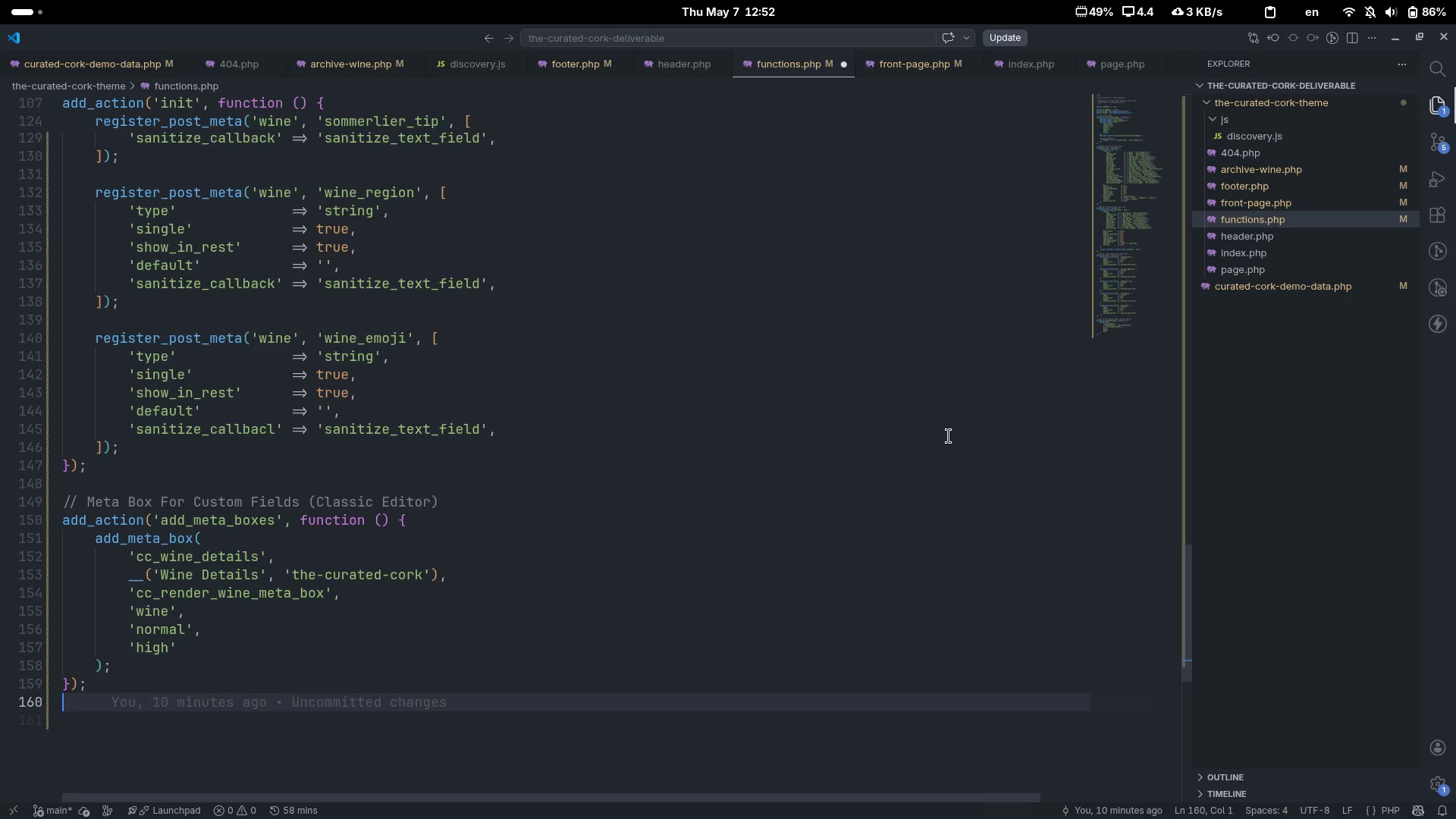 
key(Enter)
 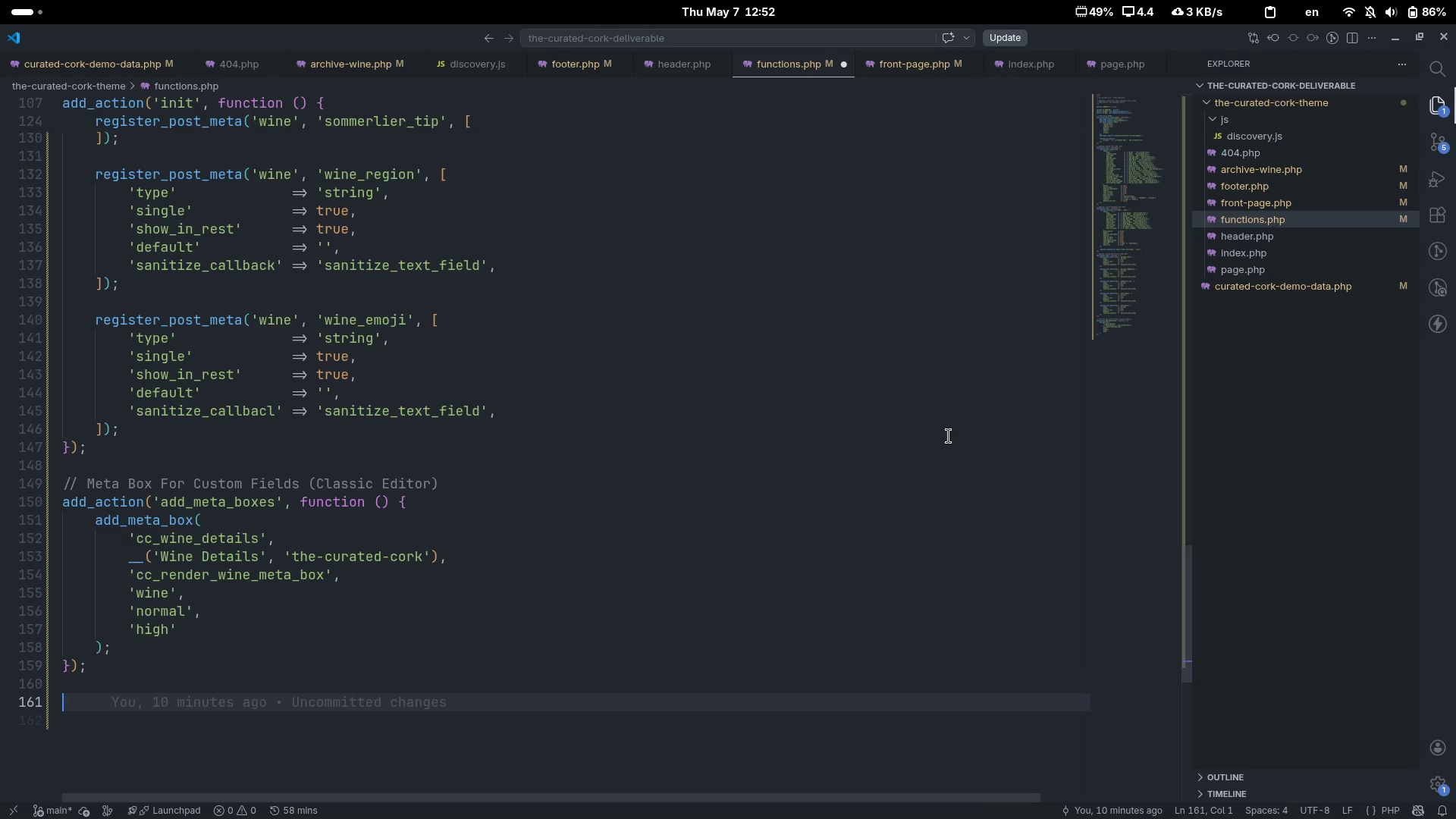 
key(Enter)
 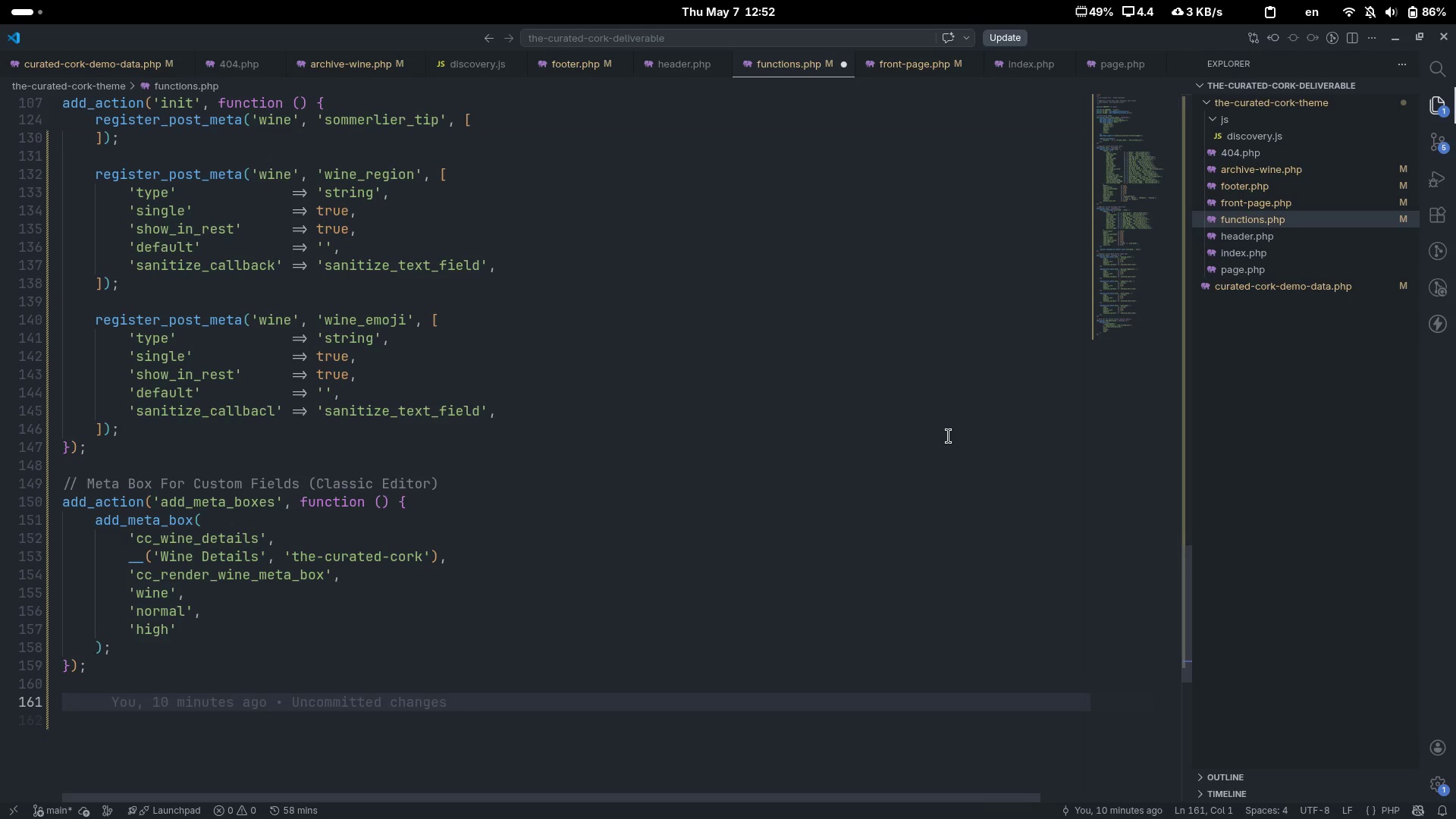 
scroll: coordinate [949, 436], scroll_direction: down, amount: 7.0
 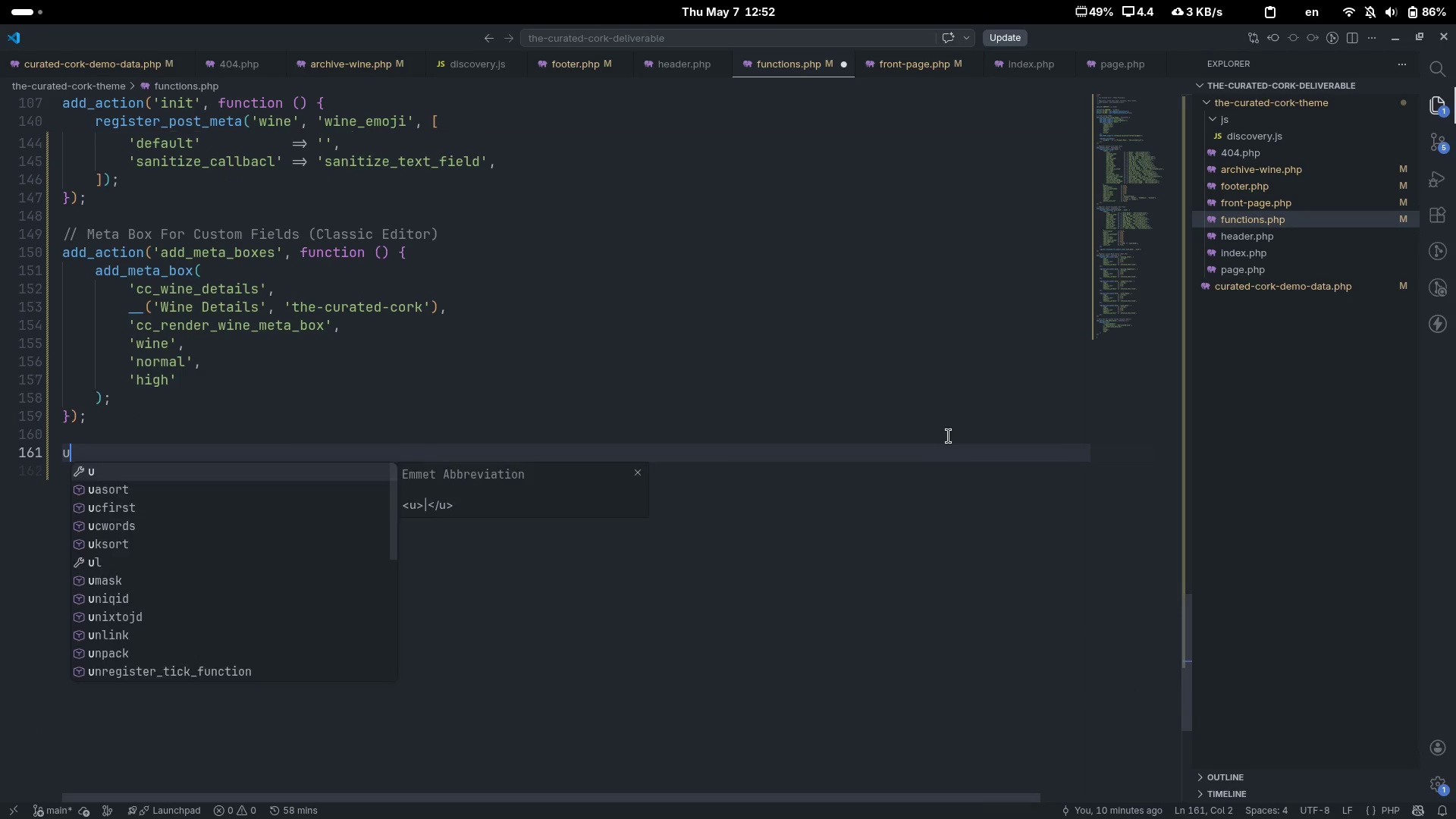 
type(u)
key(Backspace)
type(function cc_rendr)
key(Backspace)
type(er_wine)met)
 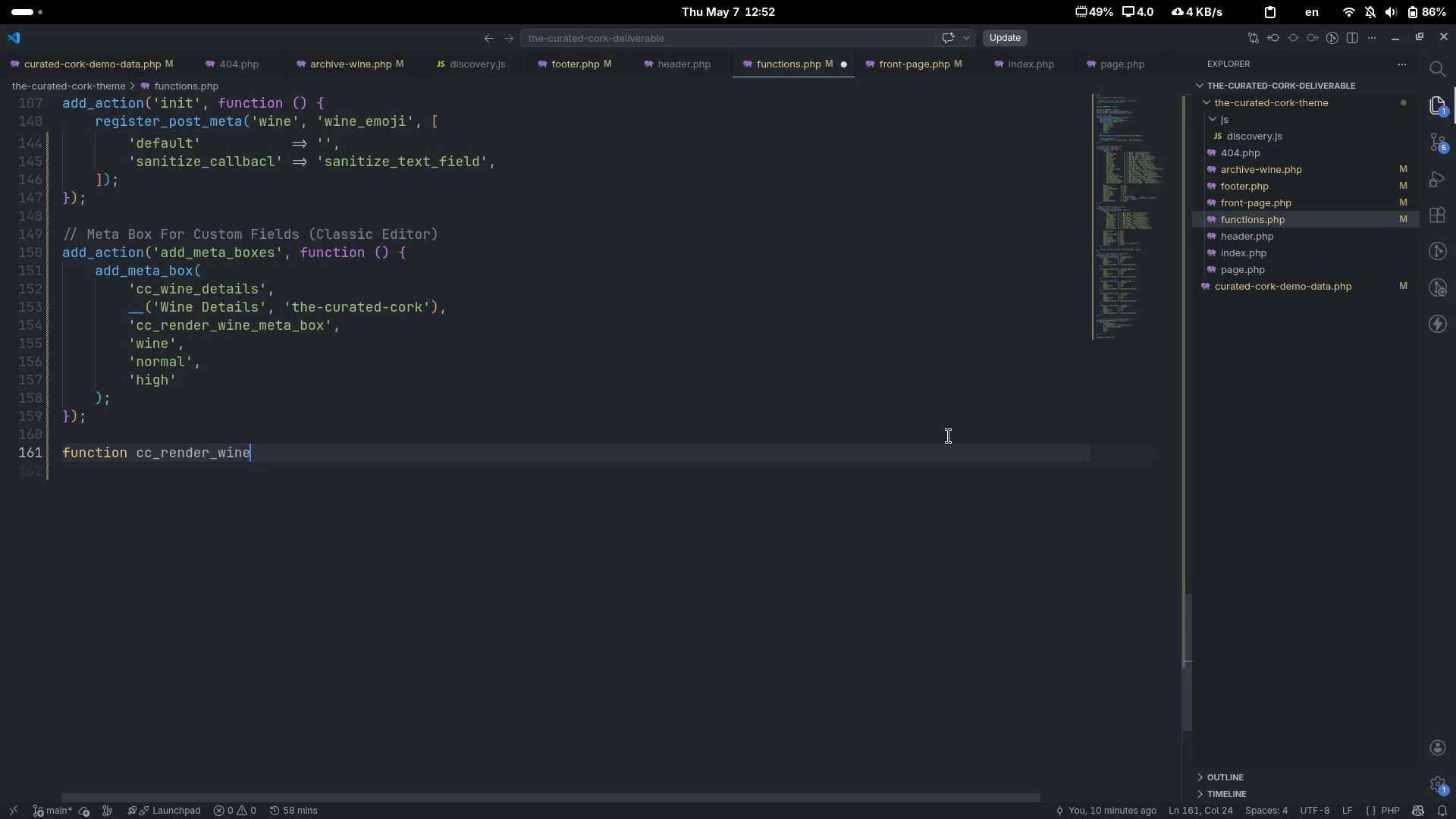 
 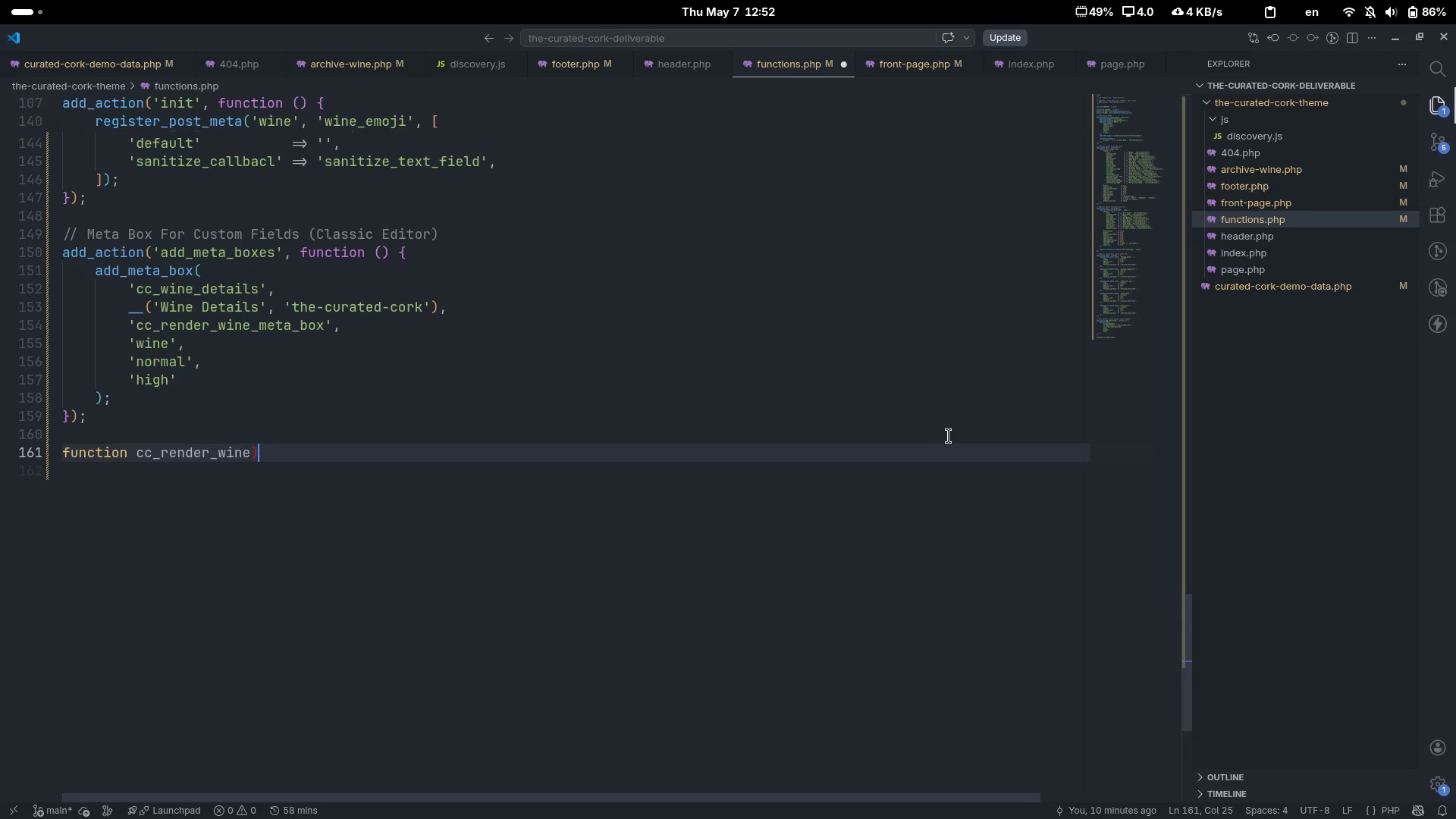 
key(Control+ControlLeft)
 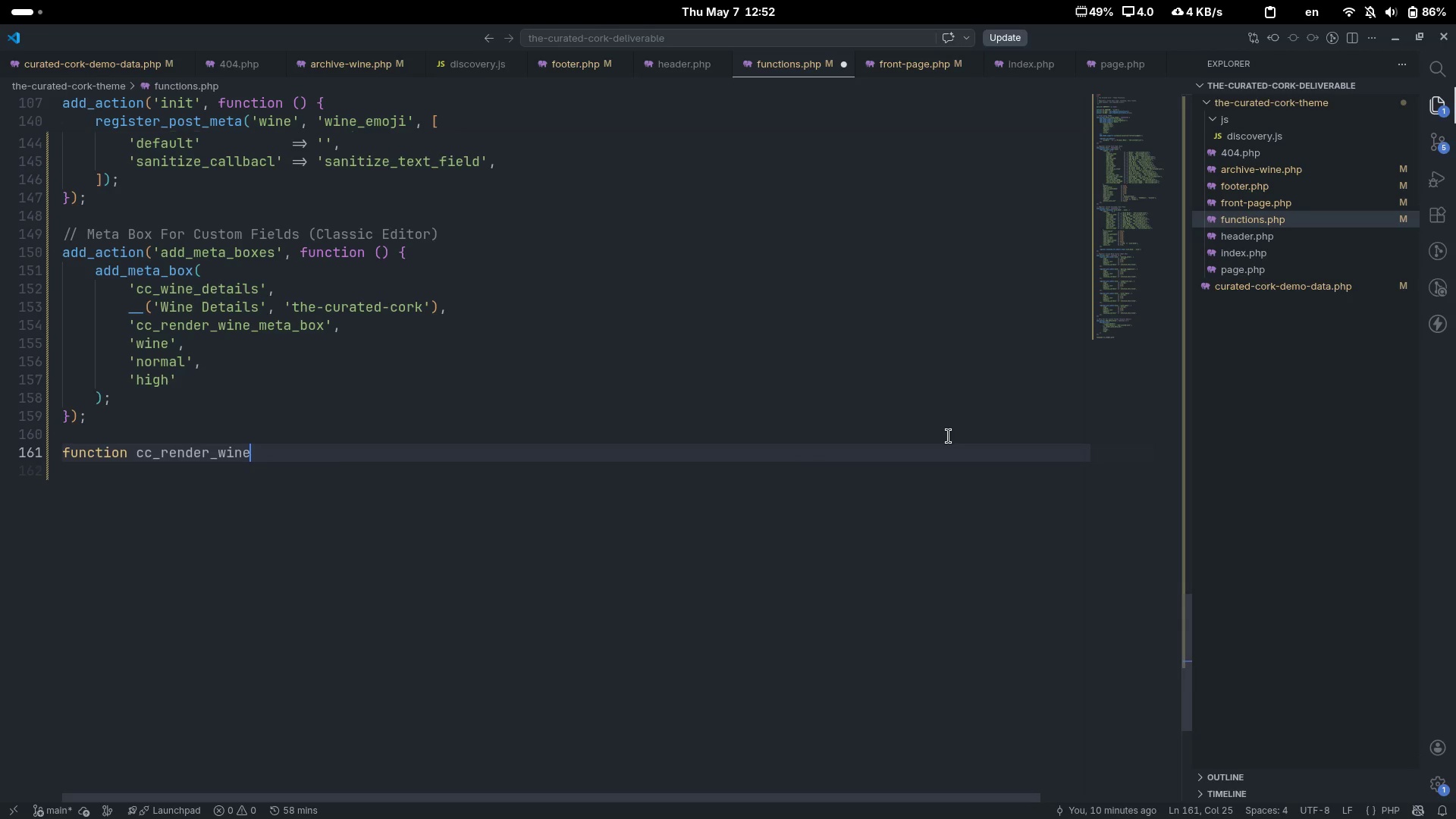 
key(Control+Backspace)
 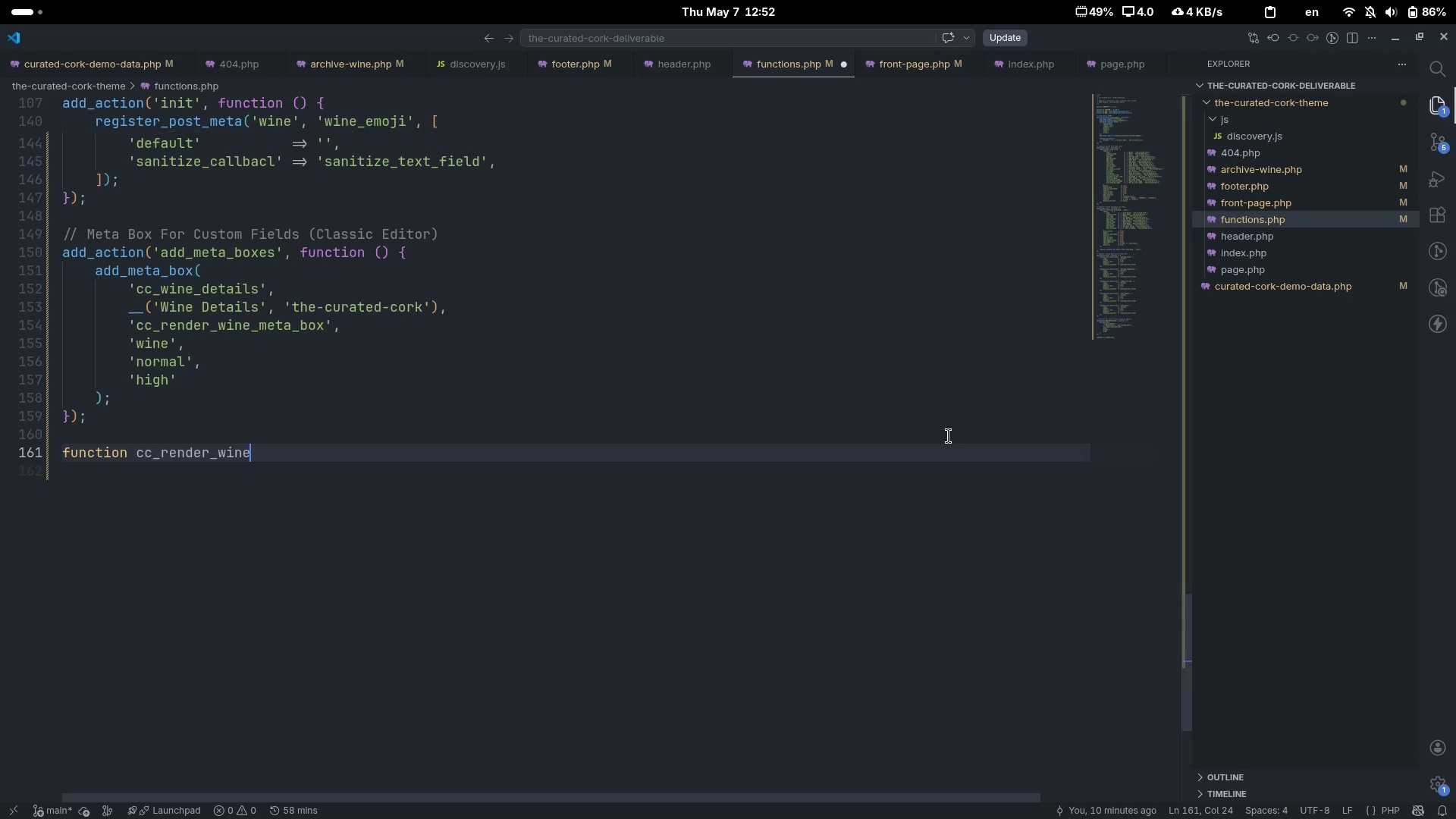 
key(Backspace)
type(_m)
key(Backspace)
type(meta_box($post)
 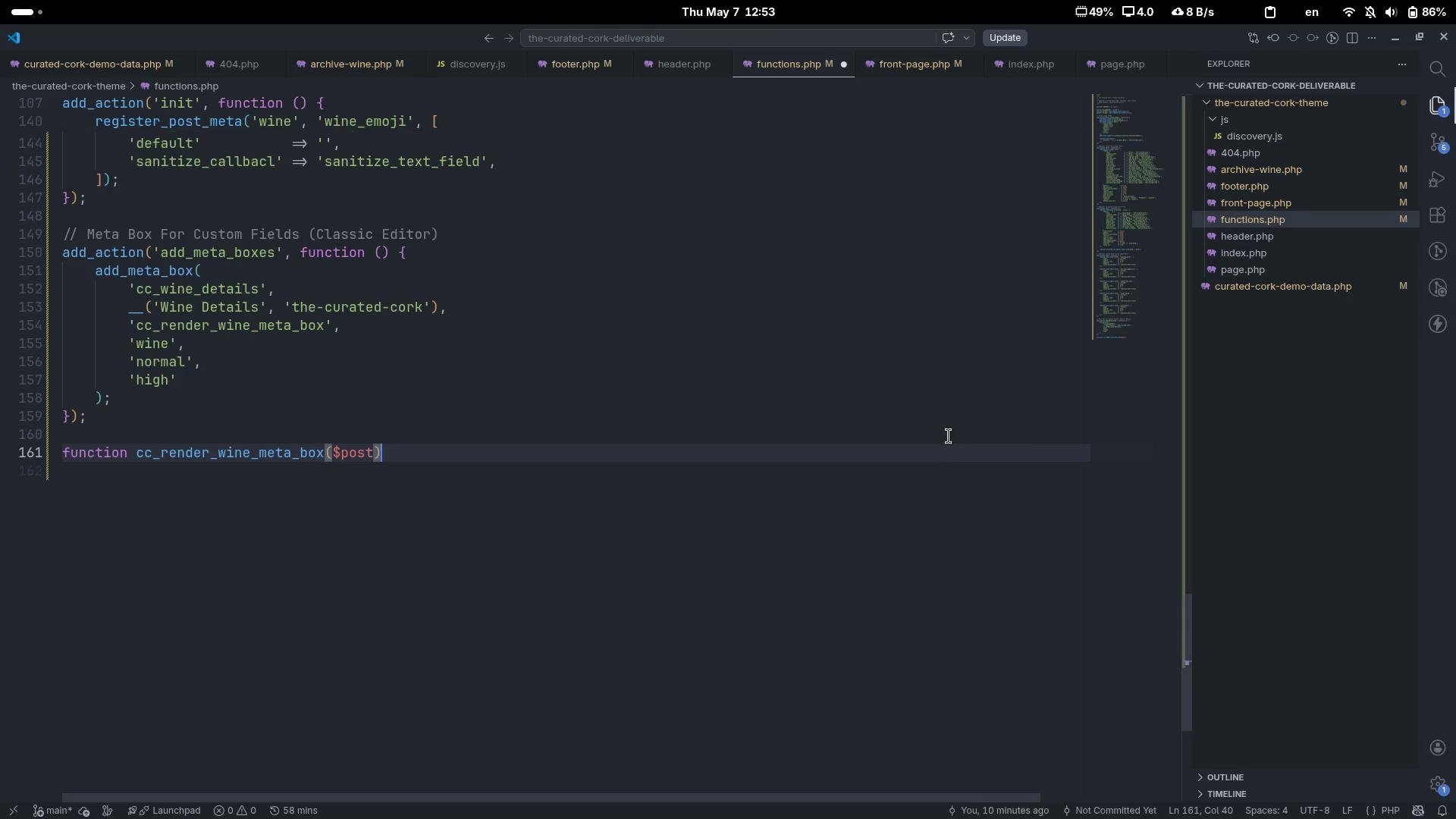 
key(ArrowRight)
 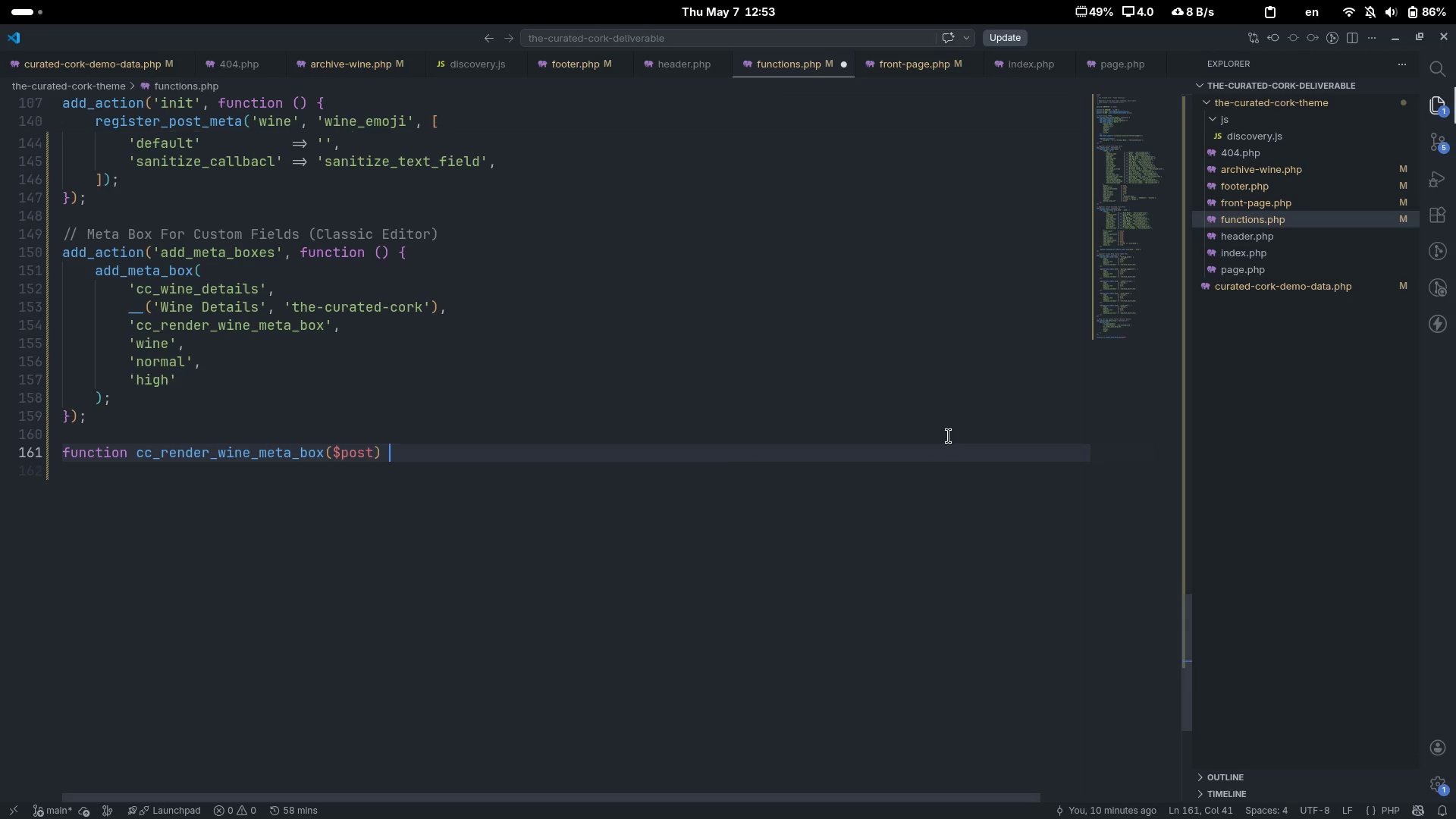 
key(Space)
 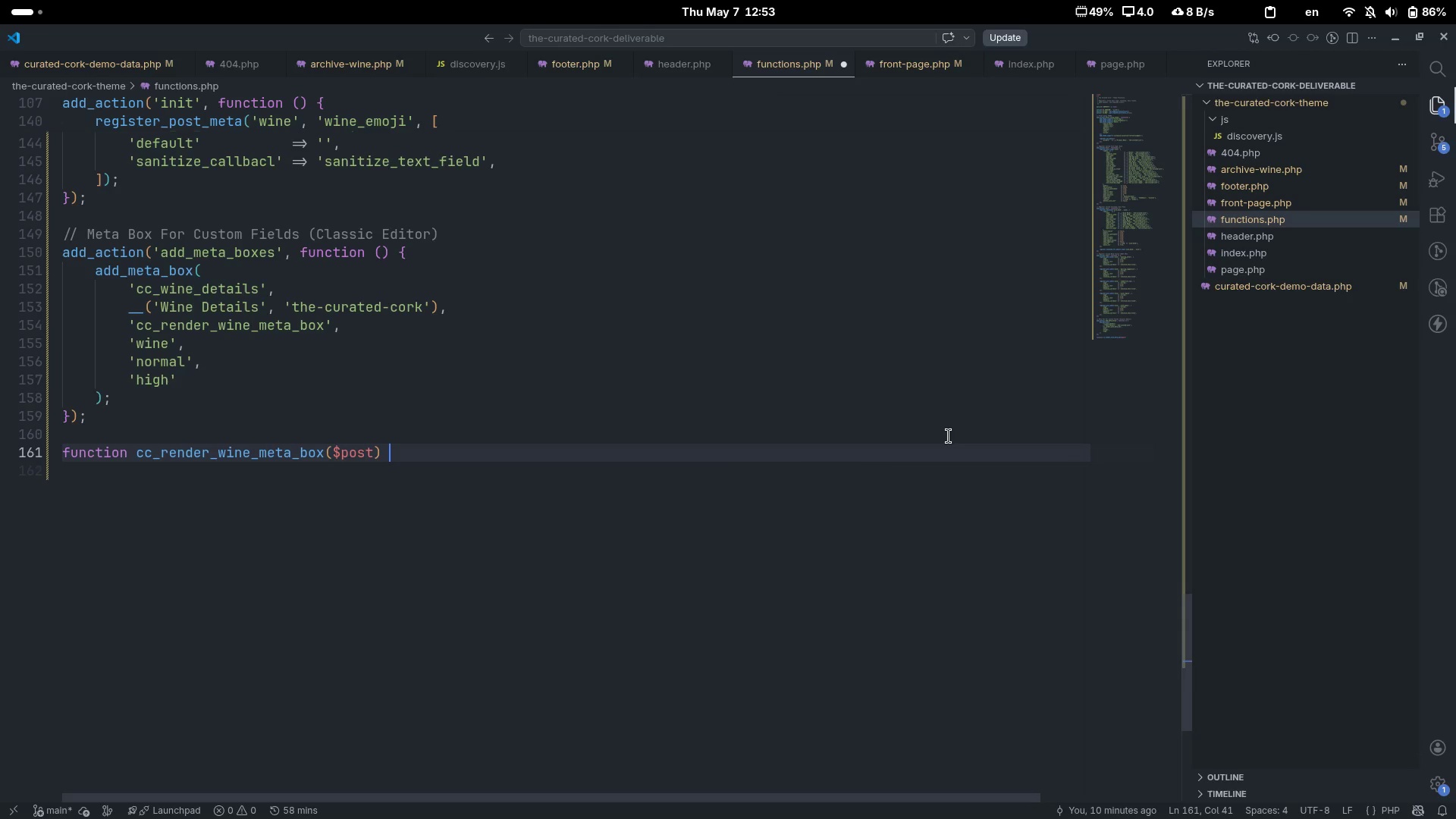 
key(Shift+Minus)
 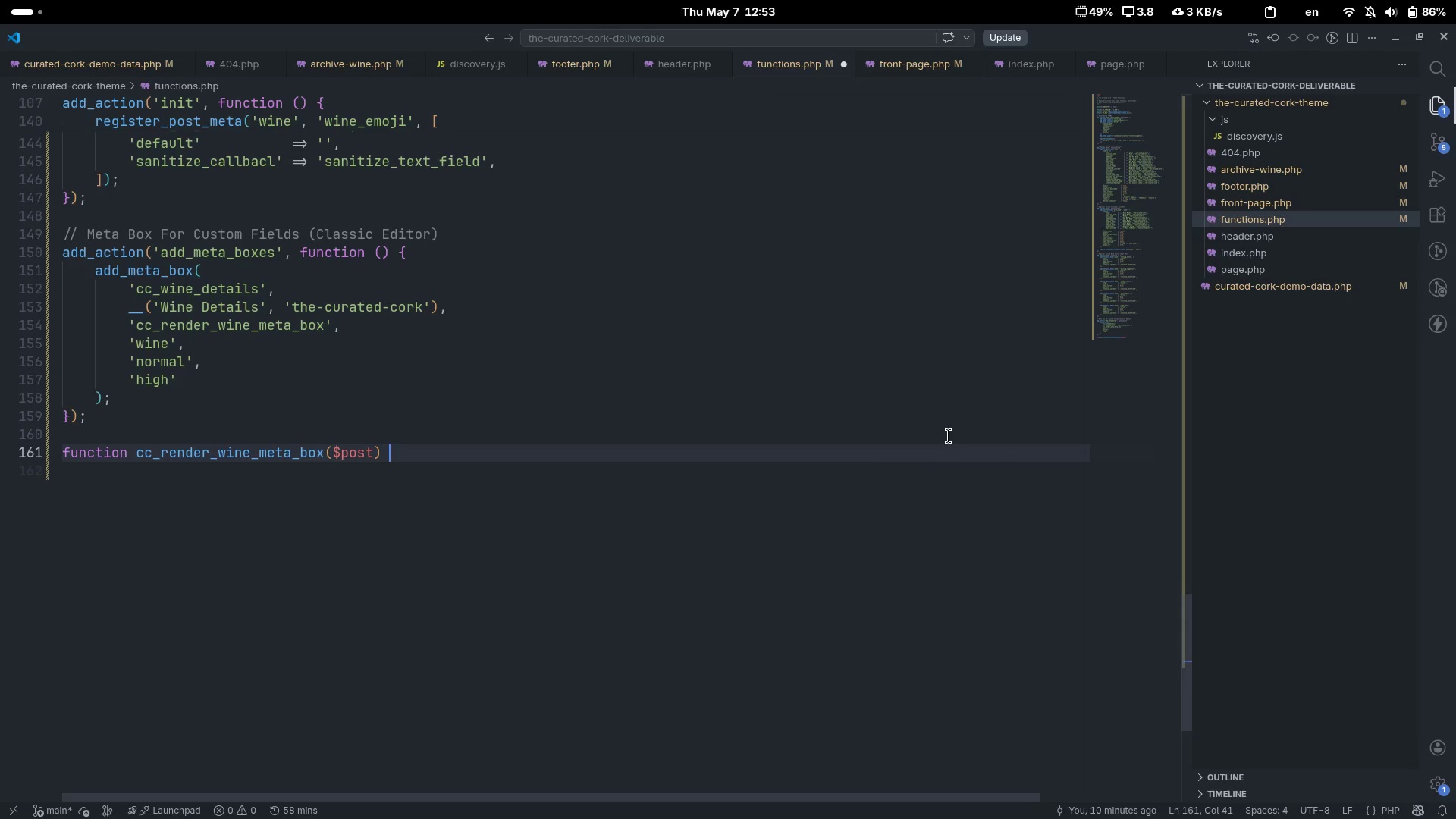 
key(Backspace)
 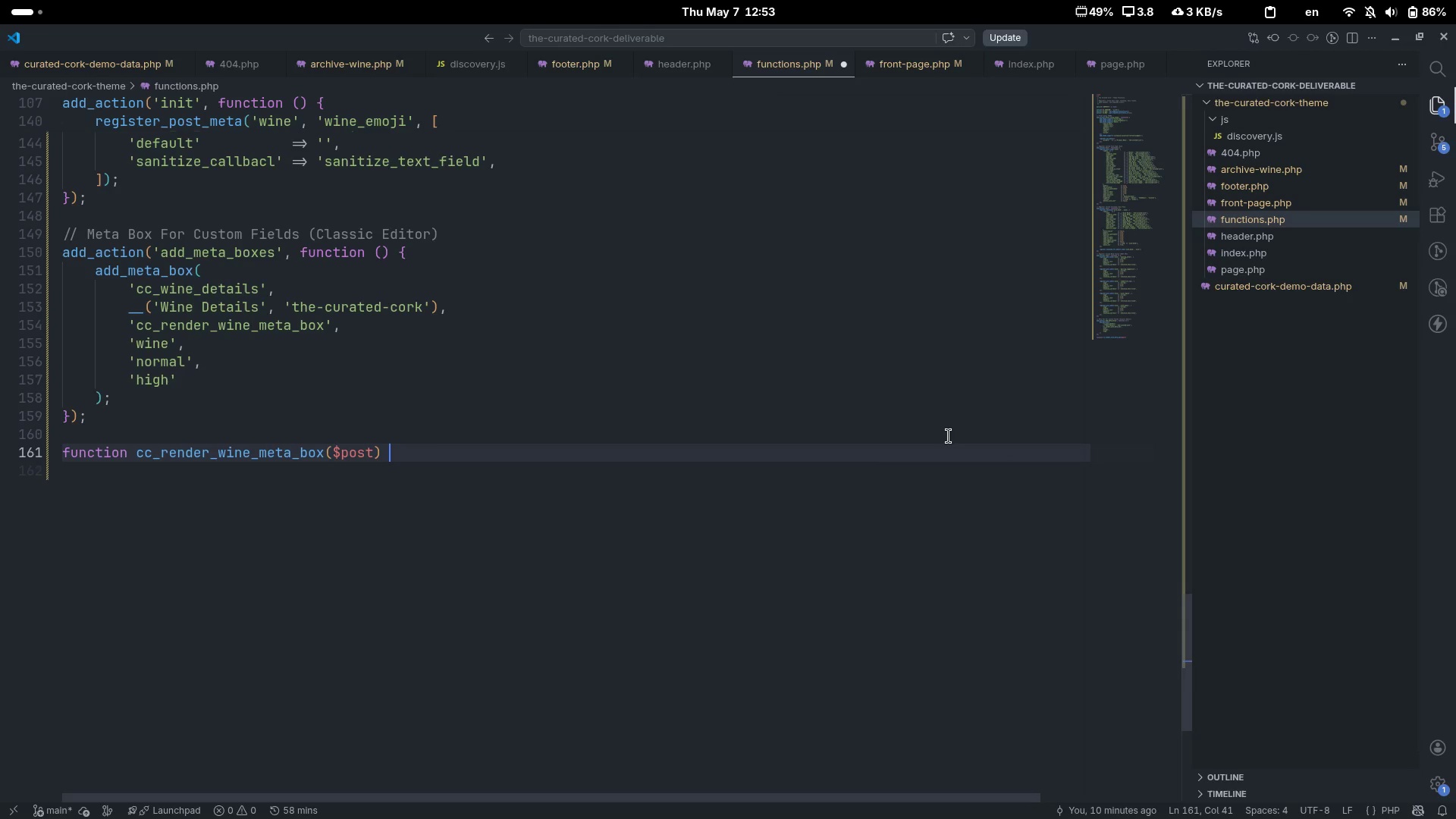 
key(Shift+BracketLeft)
 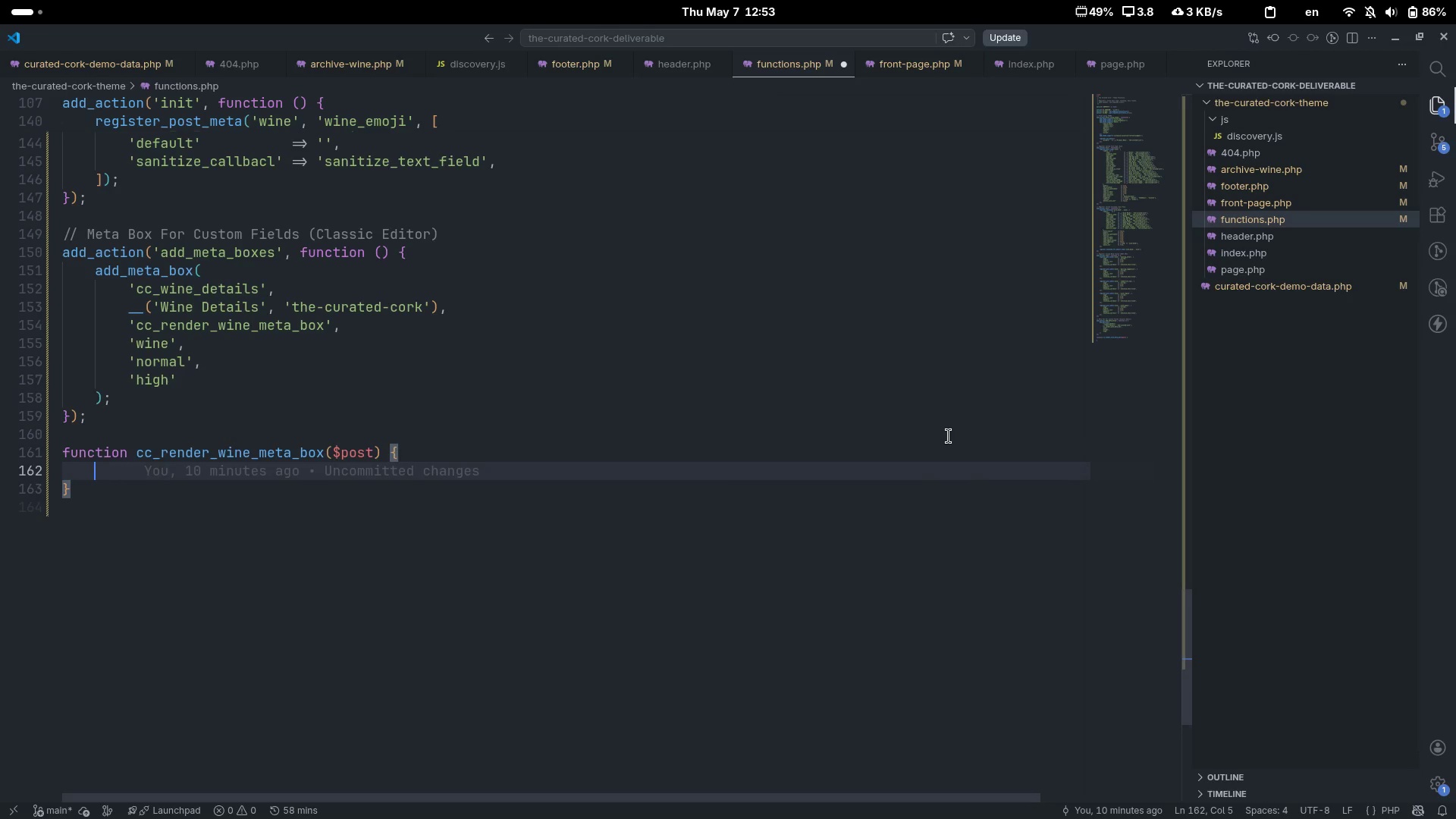 
key(Enter)
 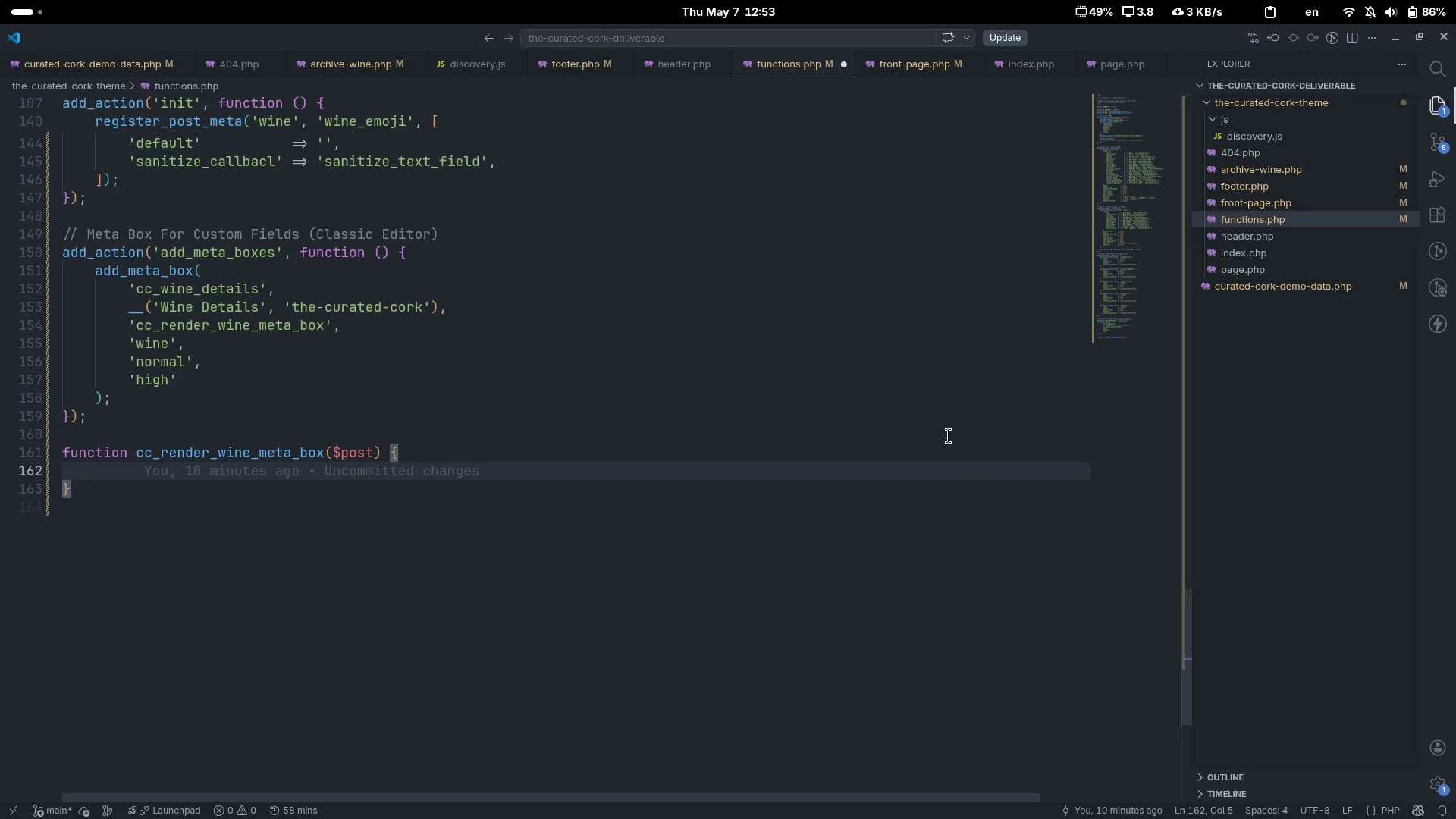 
type(wp_nonce_field('cc_save_wine_meta)
 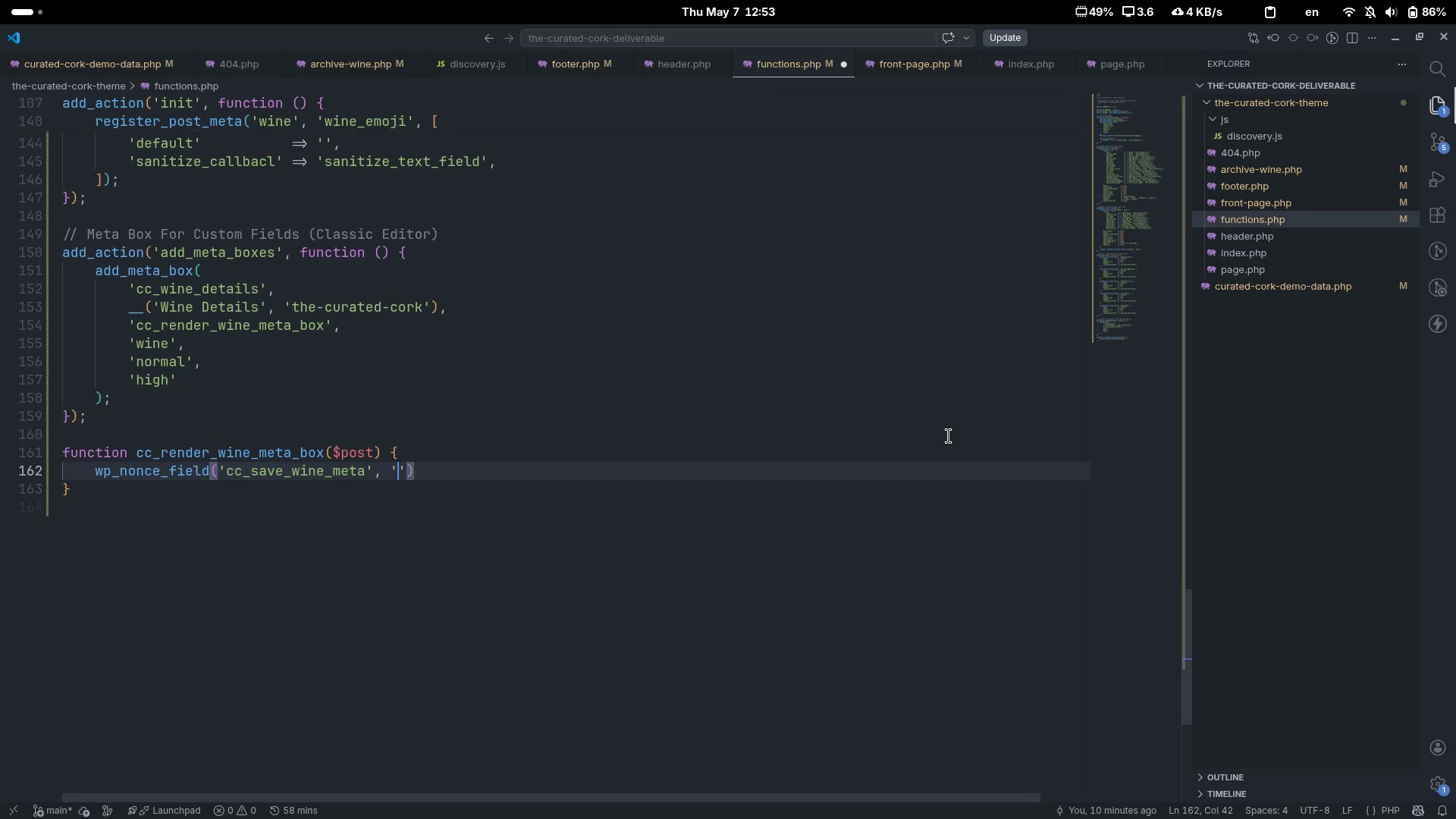 
 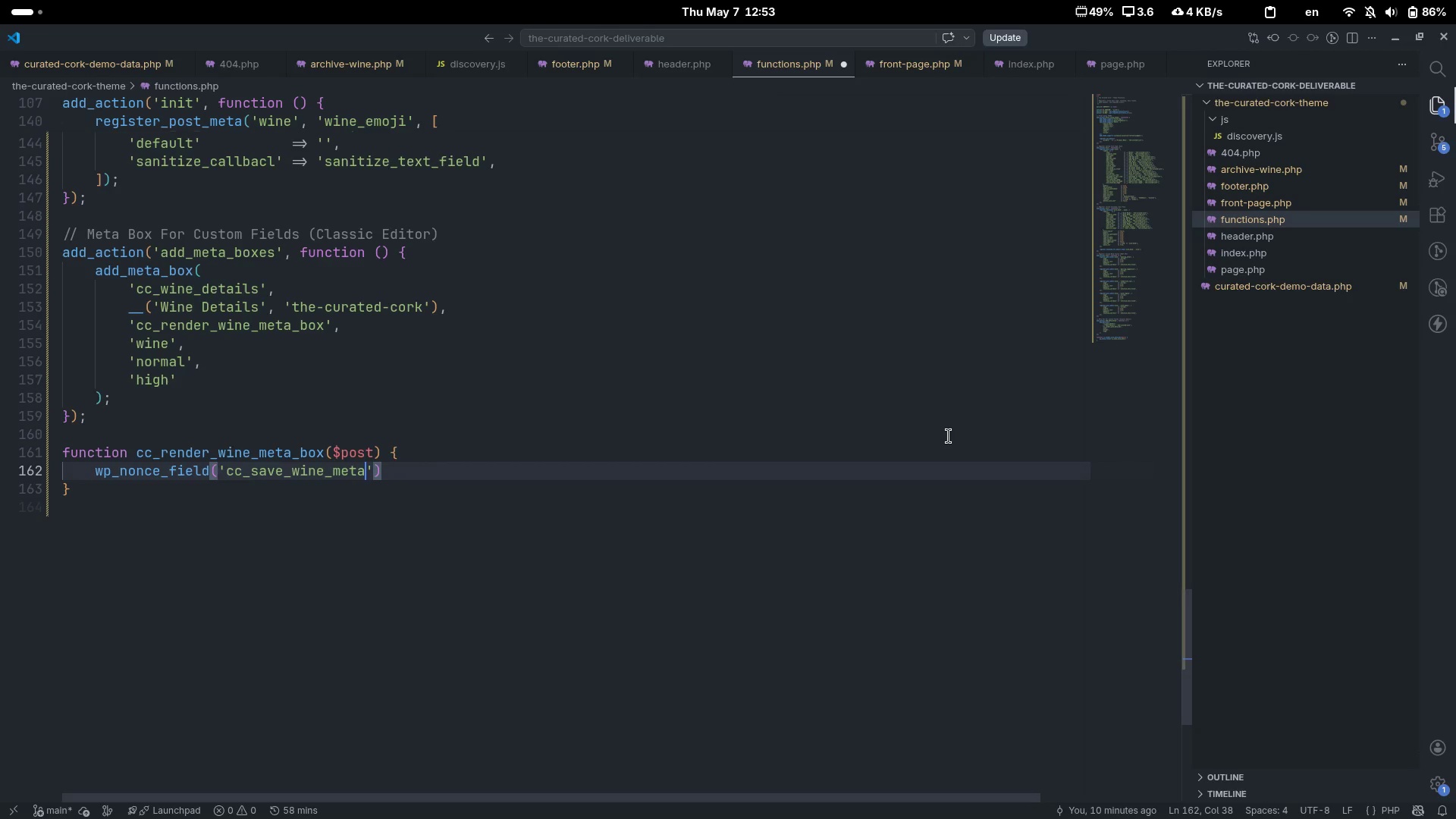 
key(ArrowRight)
 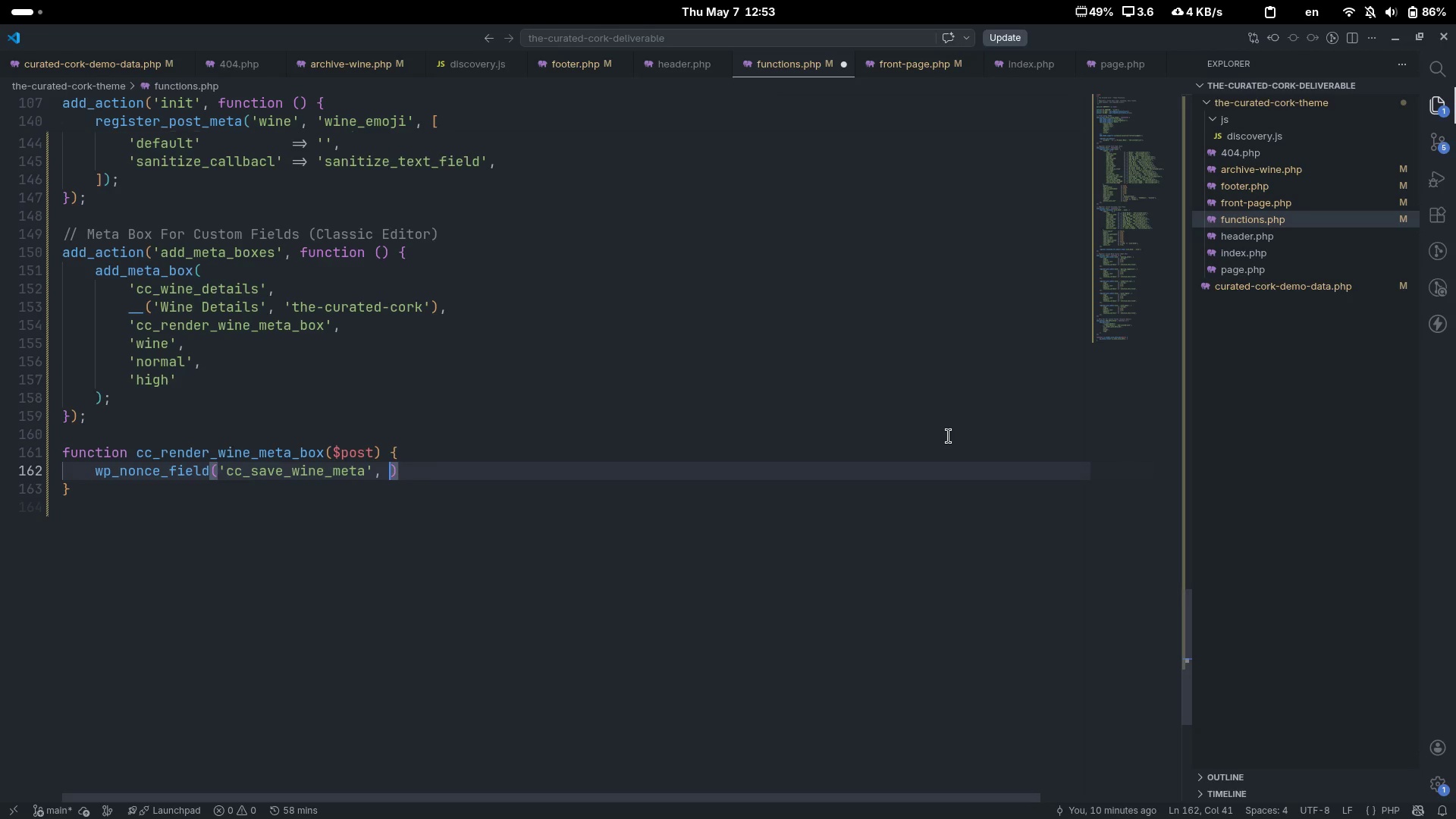 
type(, 'cc-)
key(Backspace)
type(_wine_meta_m)
key(Backspace)
type(cc)
key(Backspace)
key(Backspace)
type(nonce)
 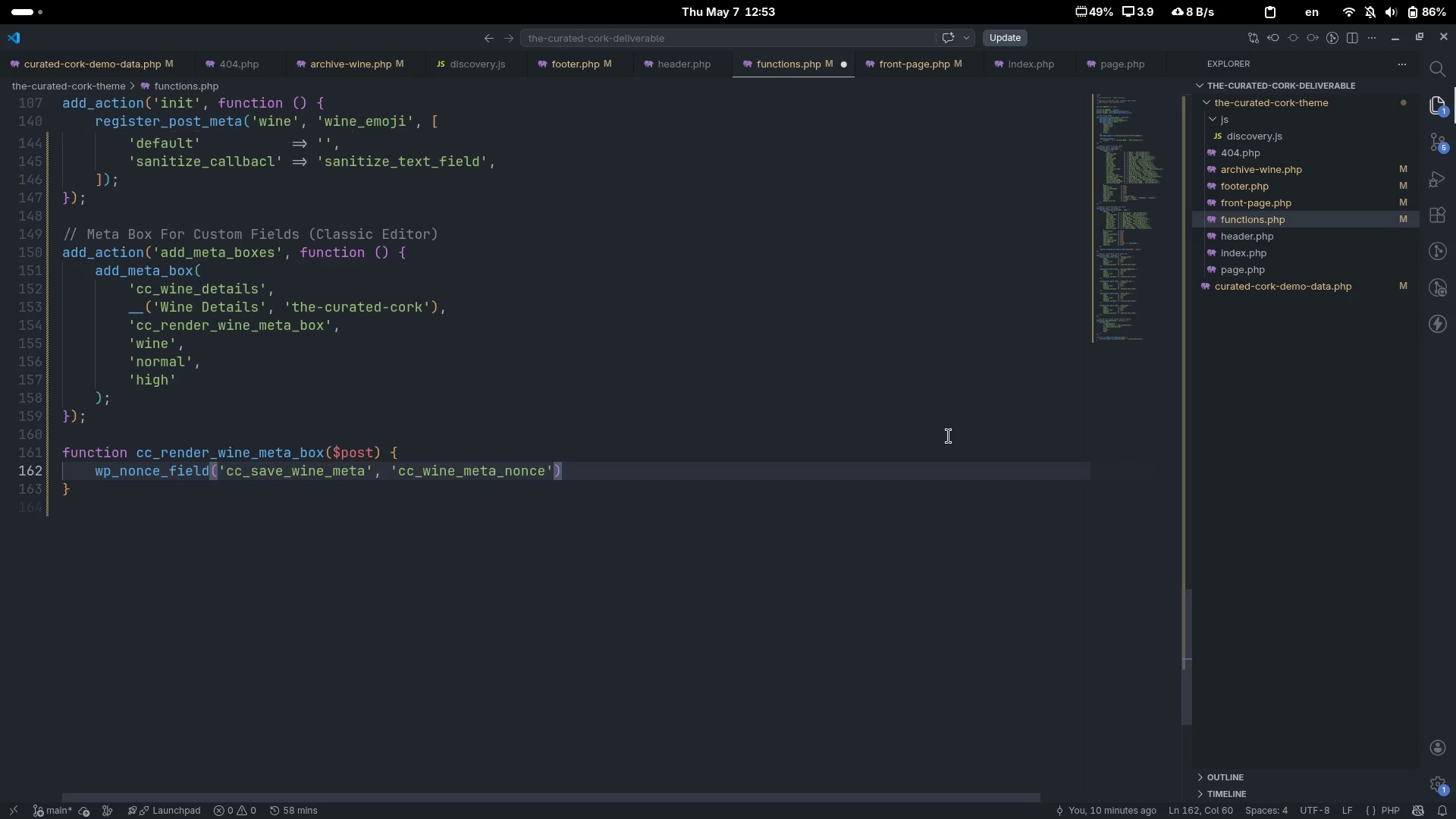 
key(ArrowRight)
 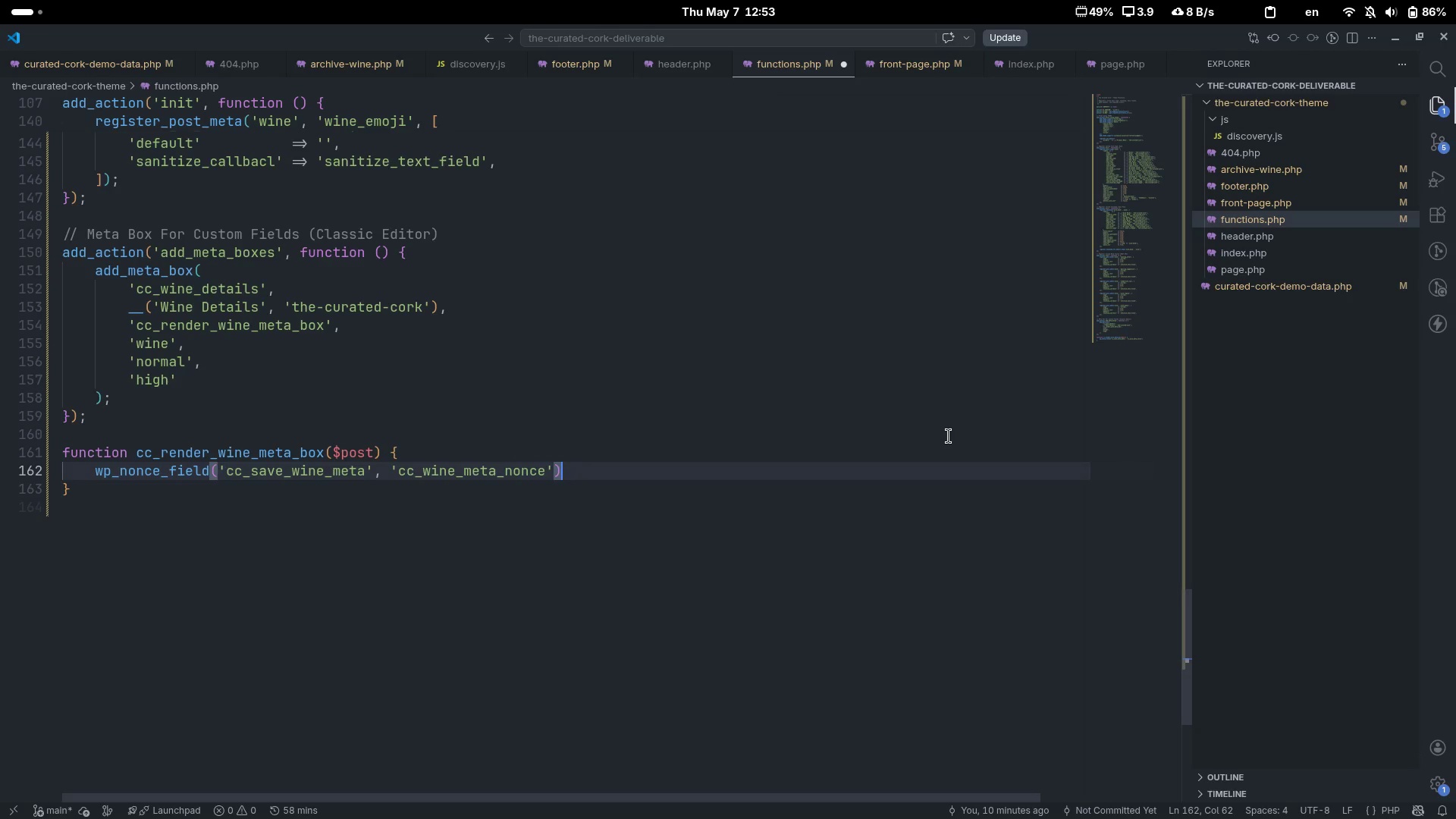 
key(End)
 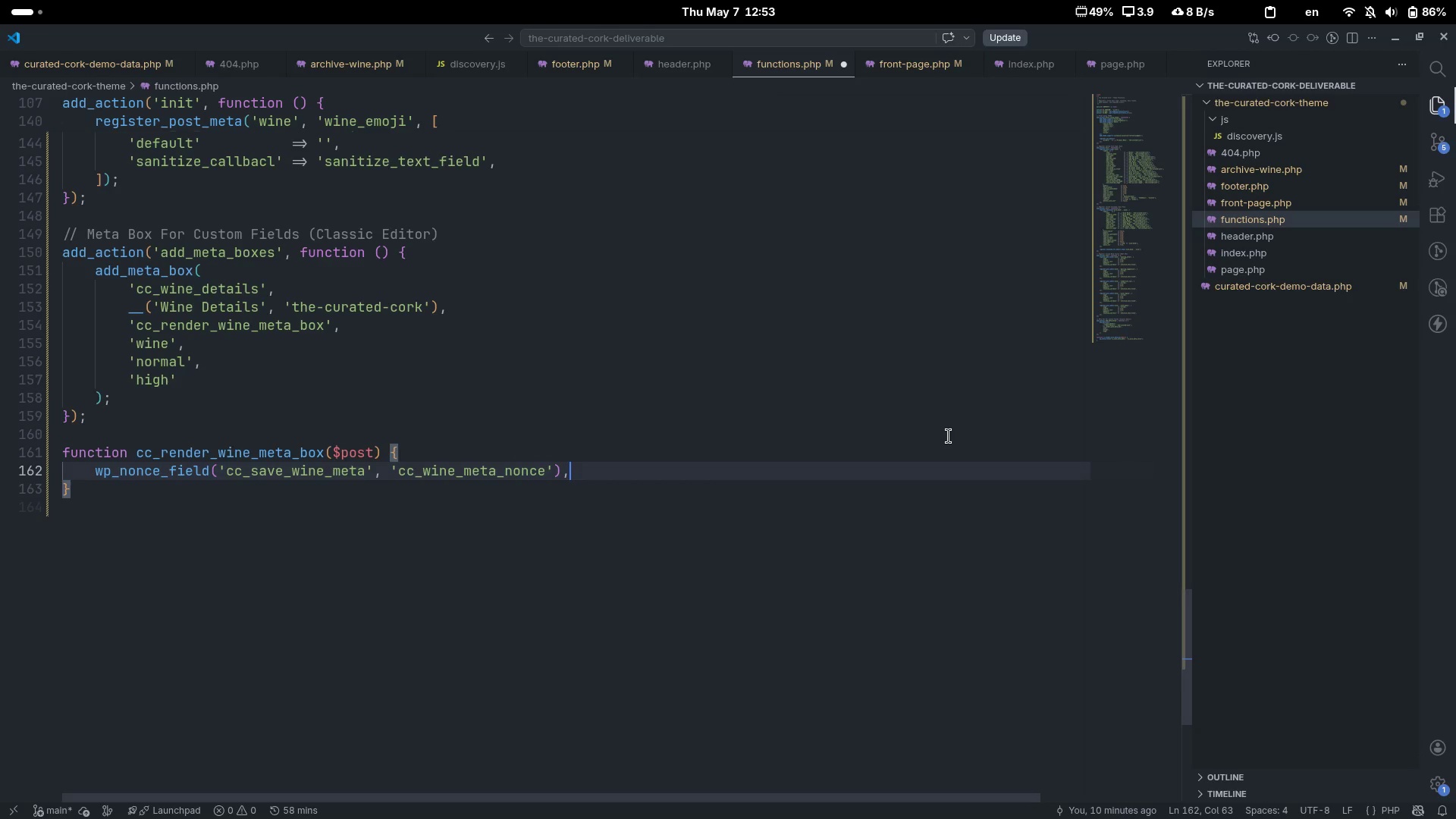 
key(Comma)
 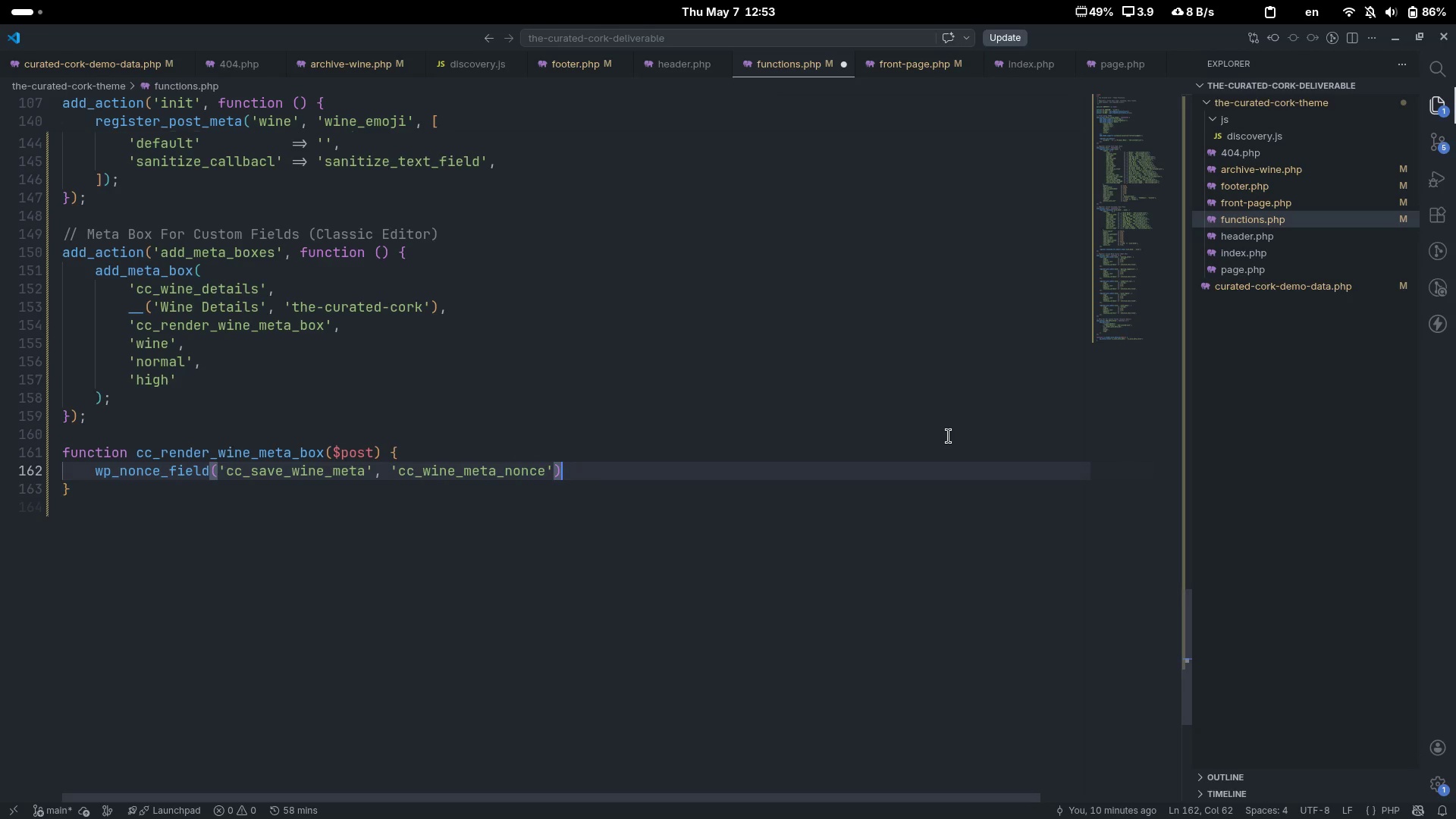 
key(Backspace)
 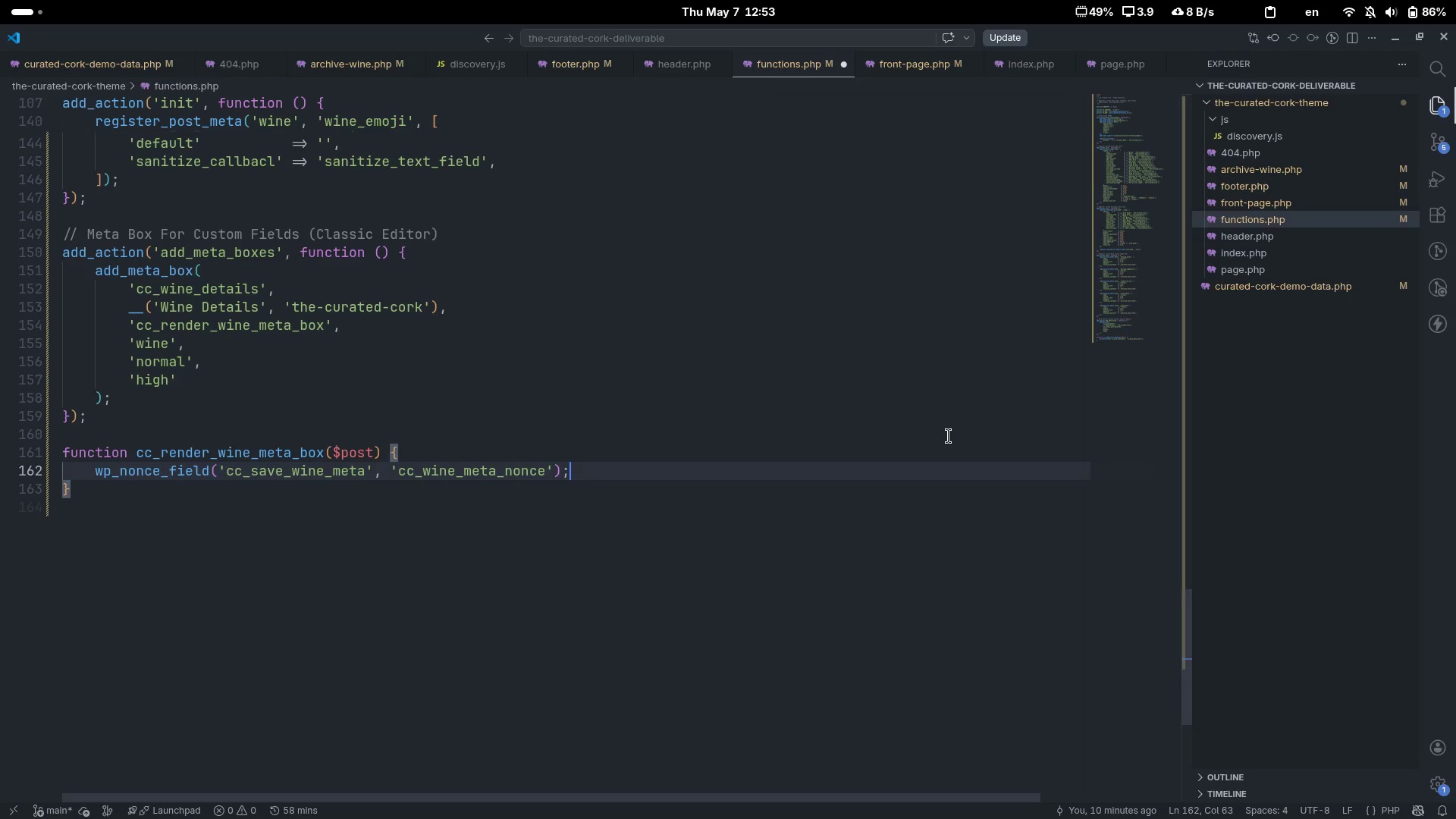 
key(Semicolon)
 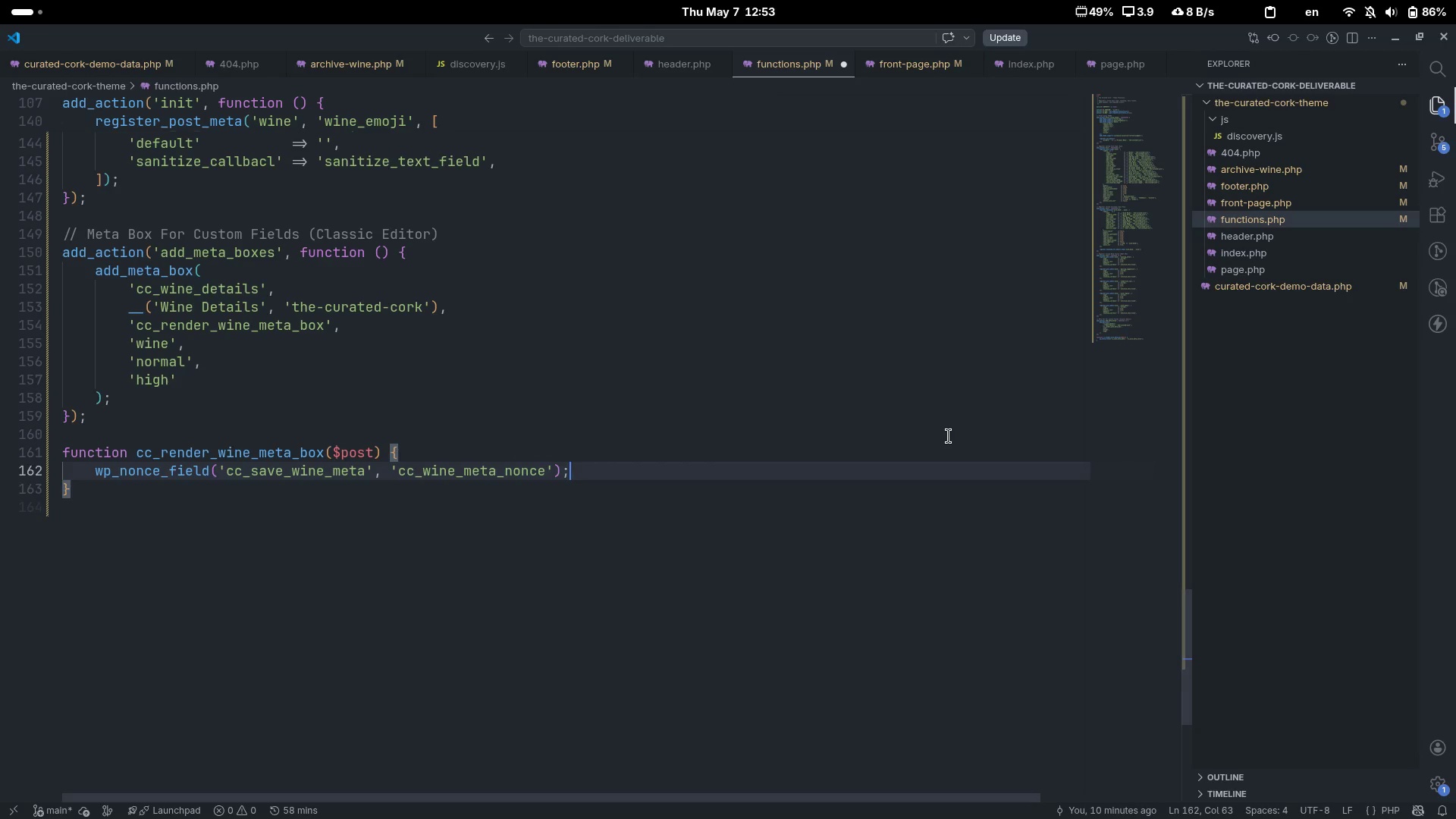 
key(Enter)
 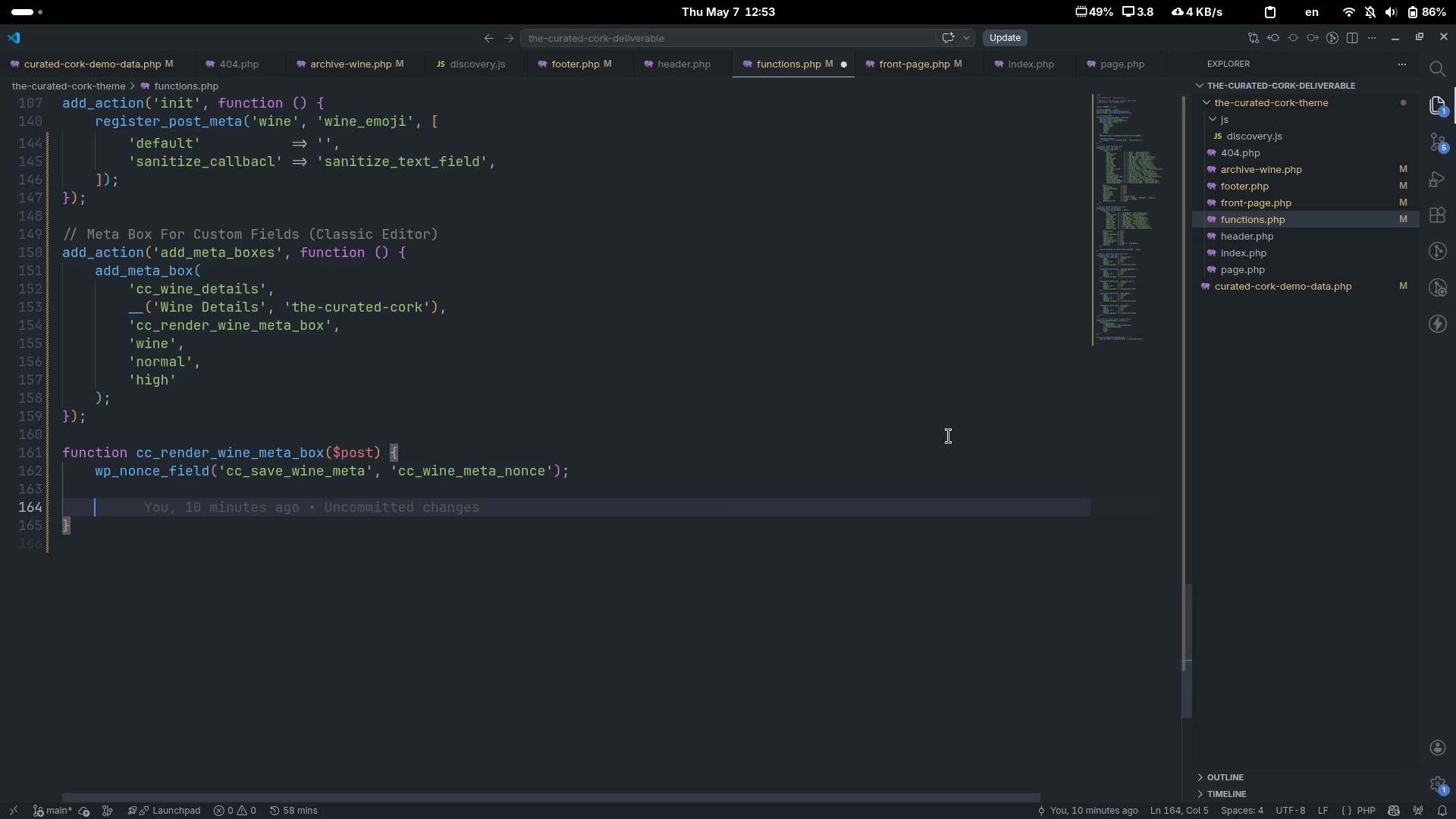 
key(Enter)
 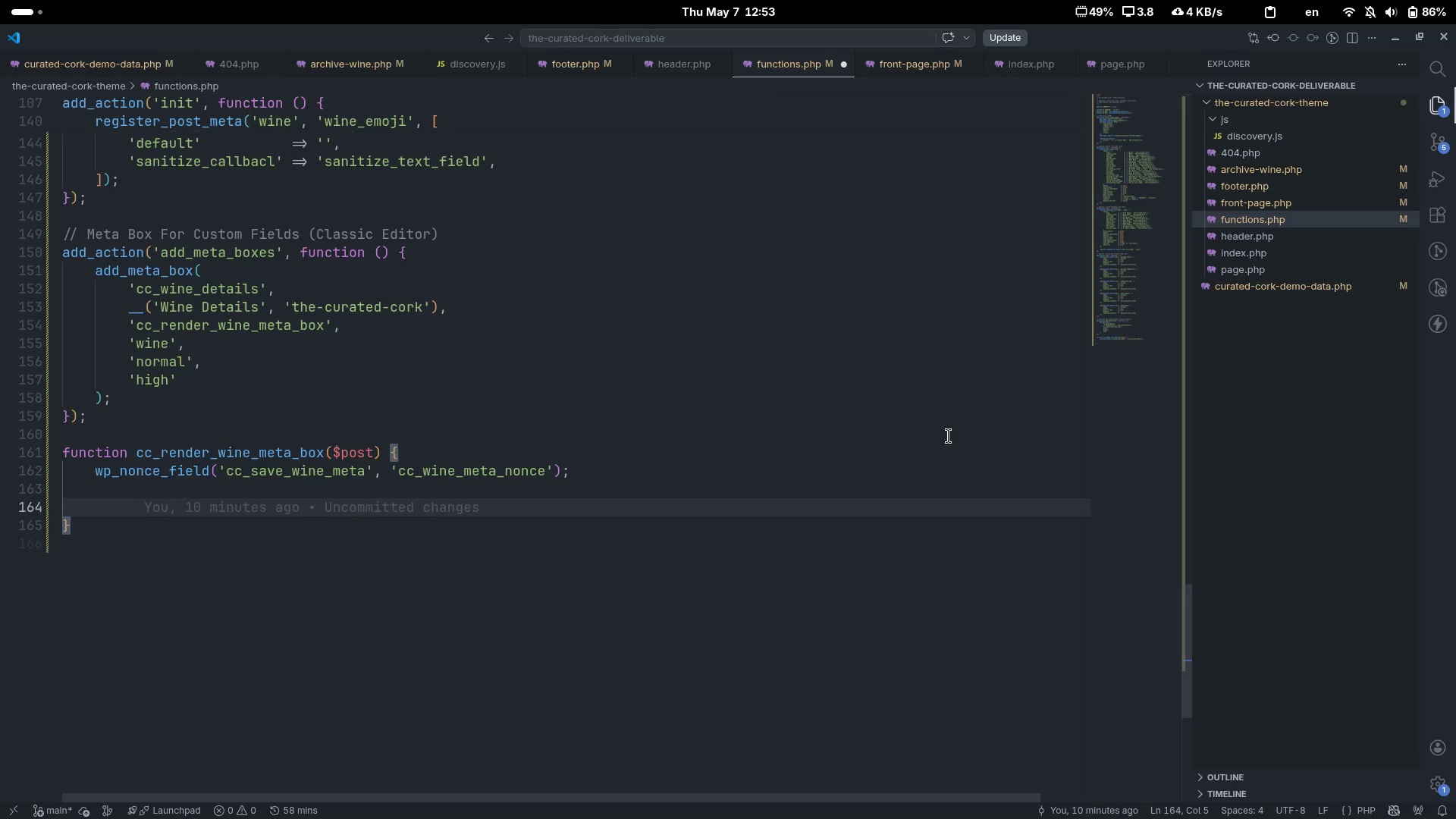 
type($fields = [)
 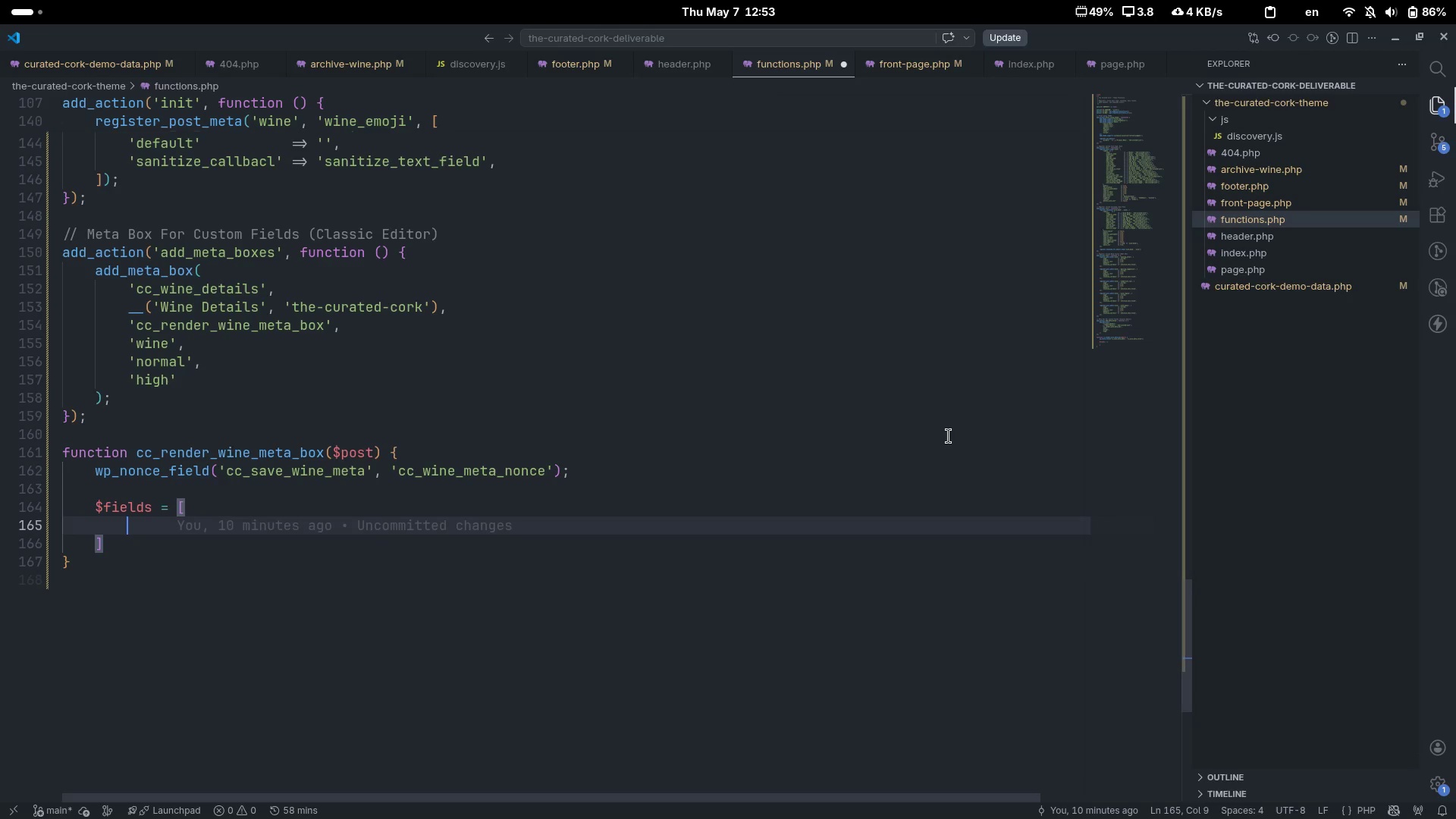 
key(Enter)
 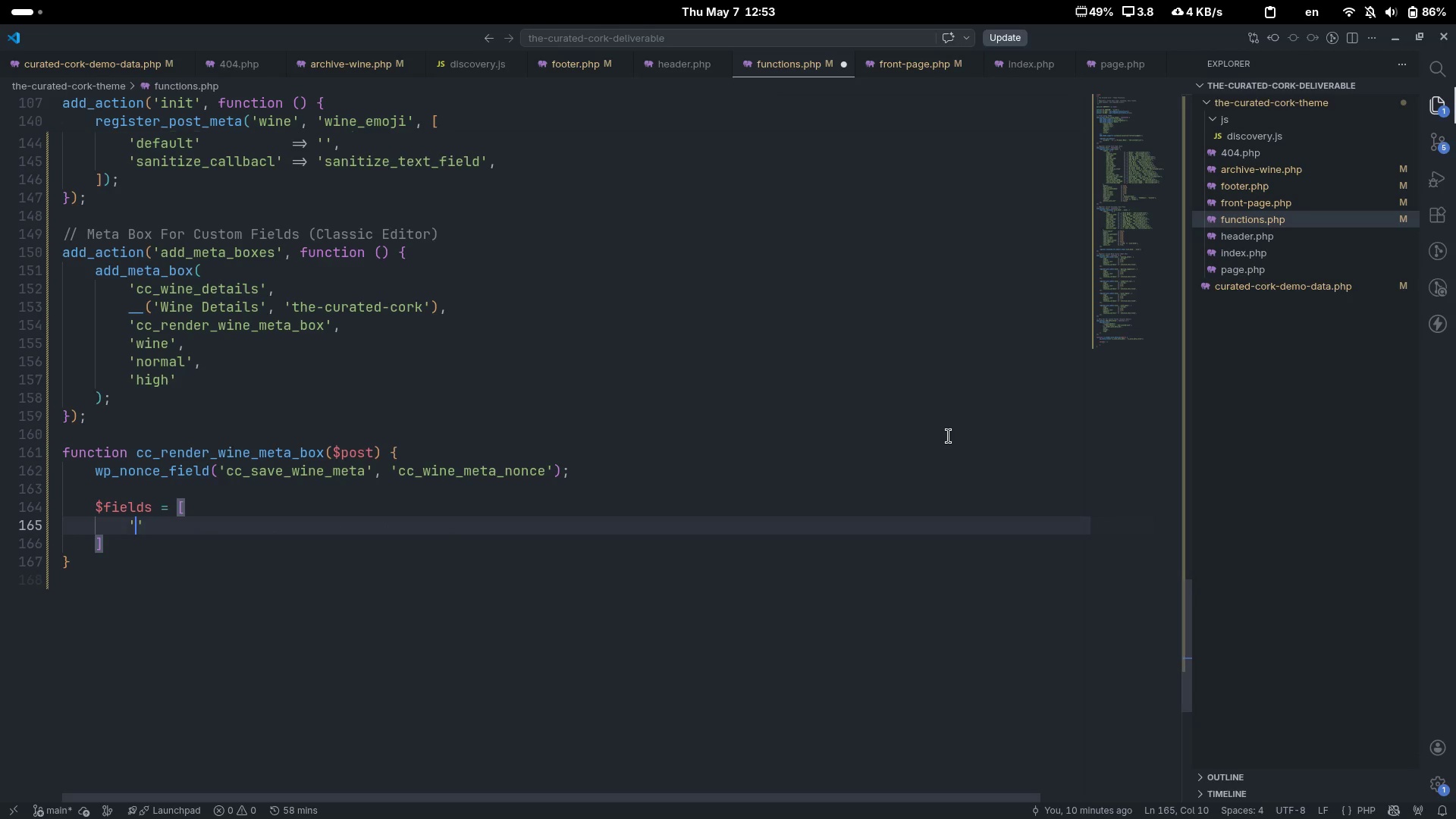 
type('tasting_notes)
 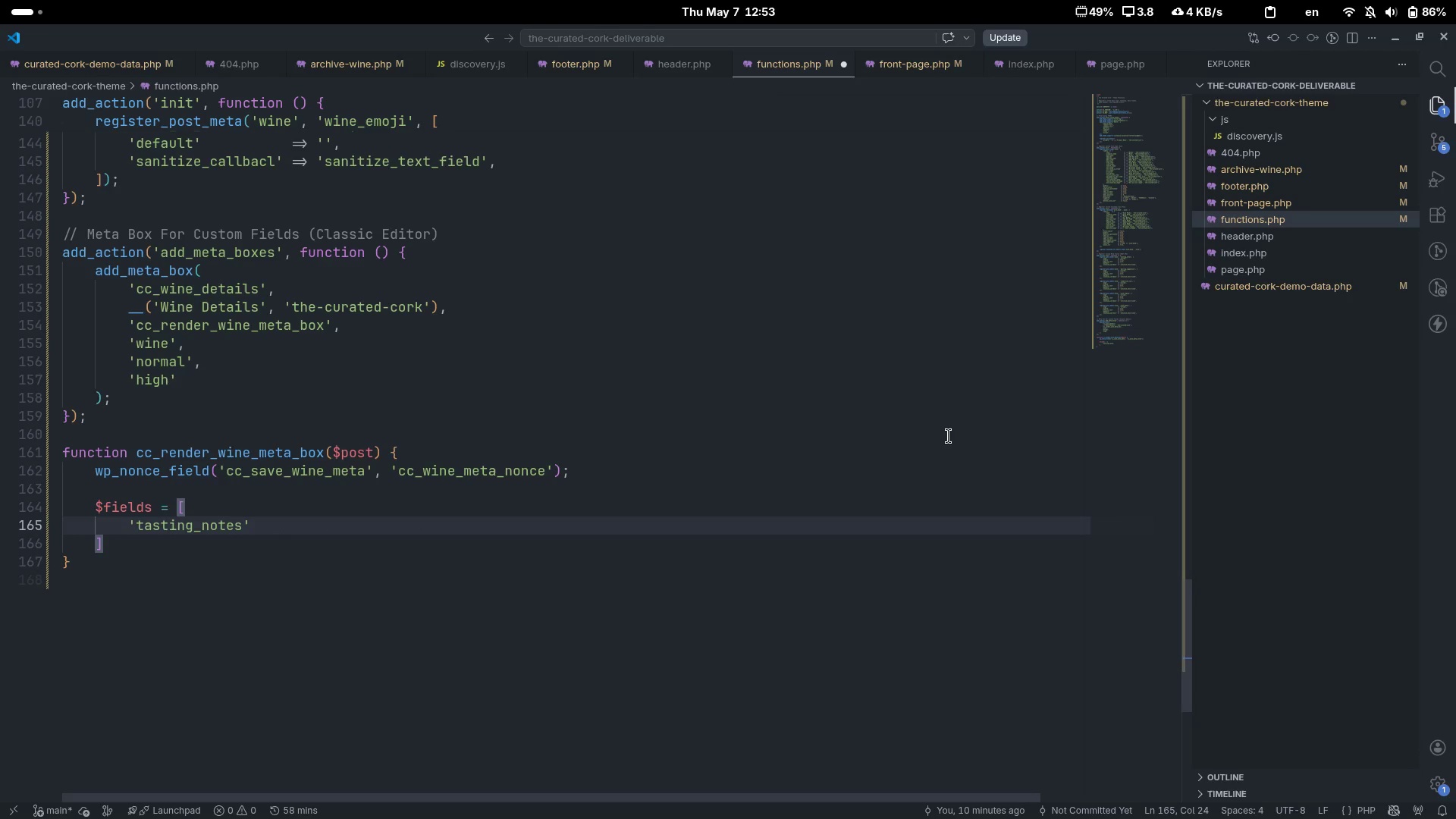 
 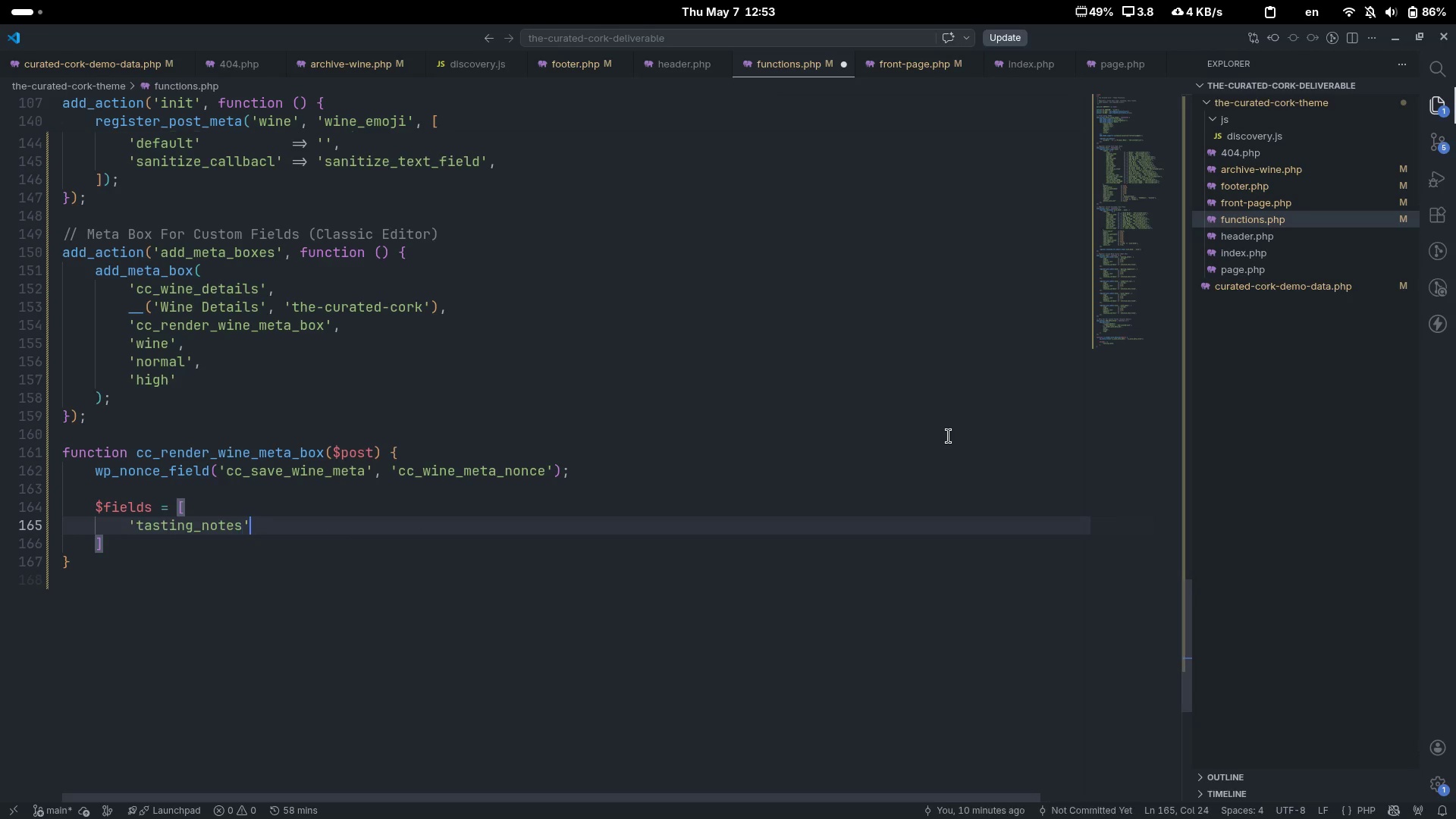 
key(ArrowRight)
 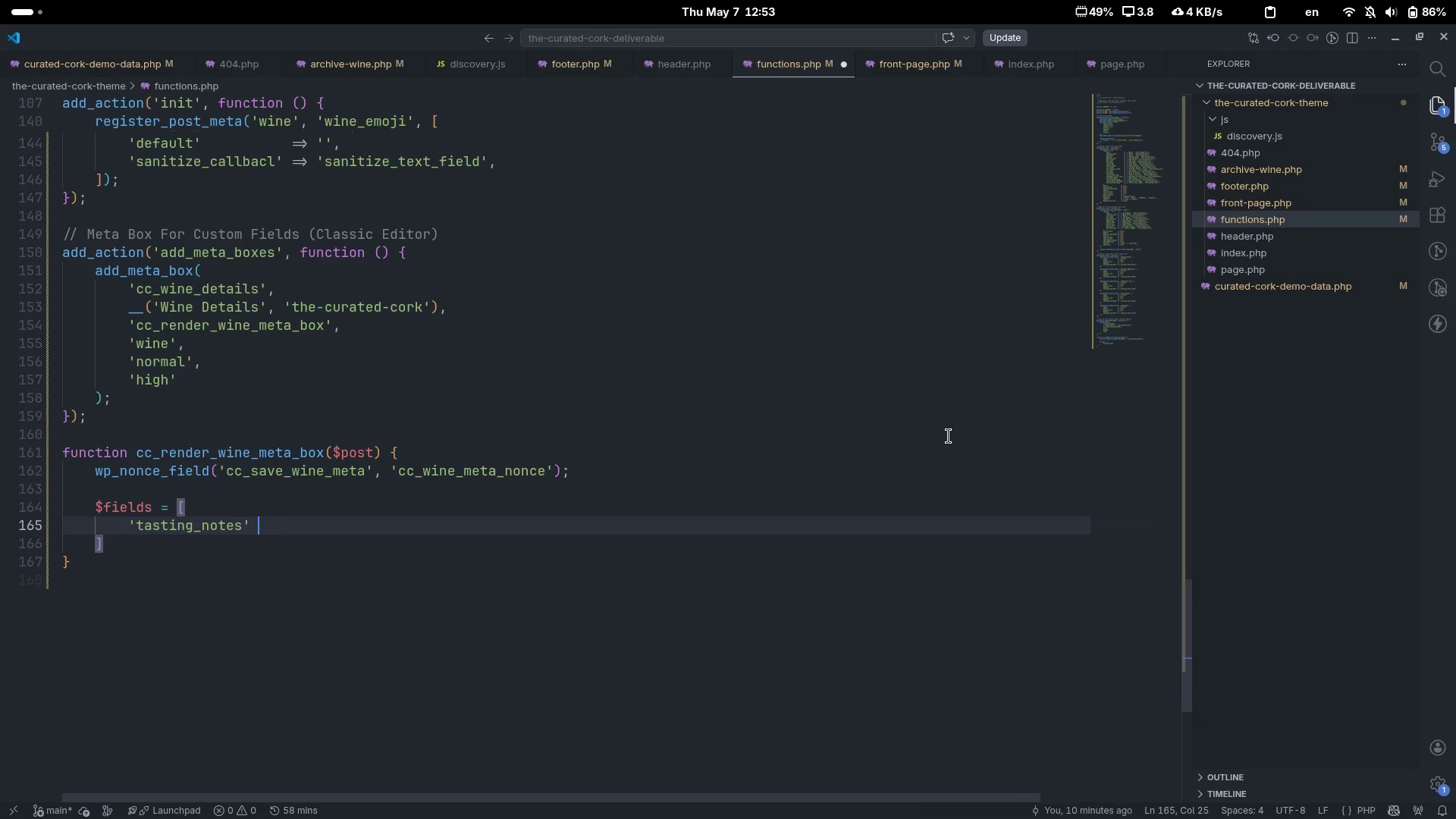 
key(Tab)
key(Tab)
type(=> ['label)
 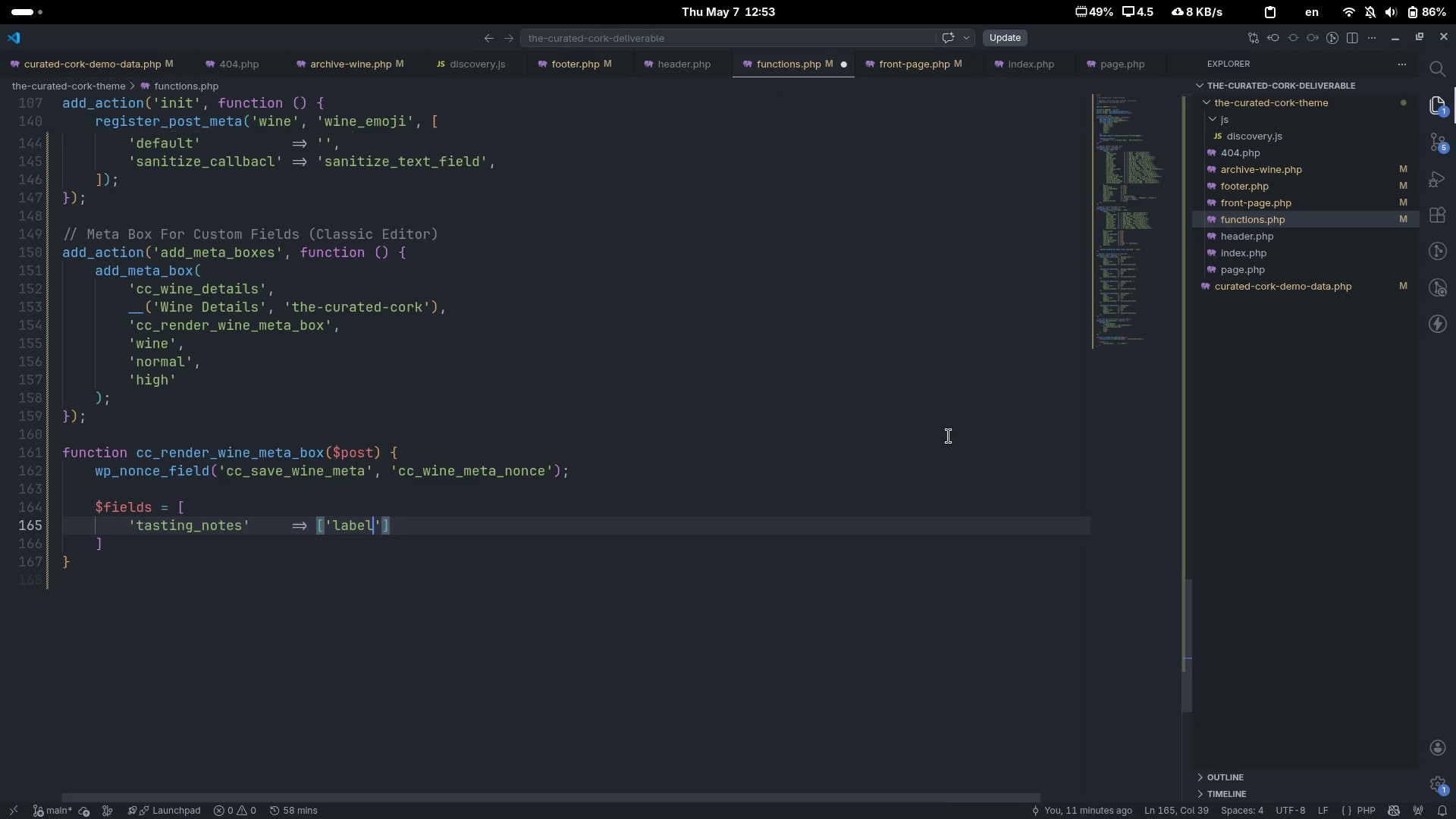 
key(ArrowRight)
 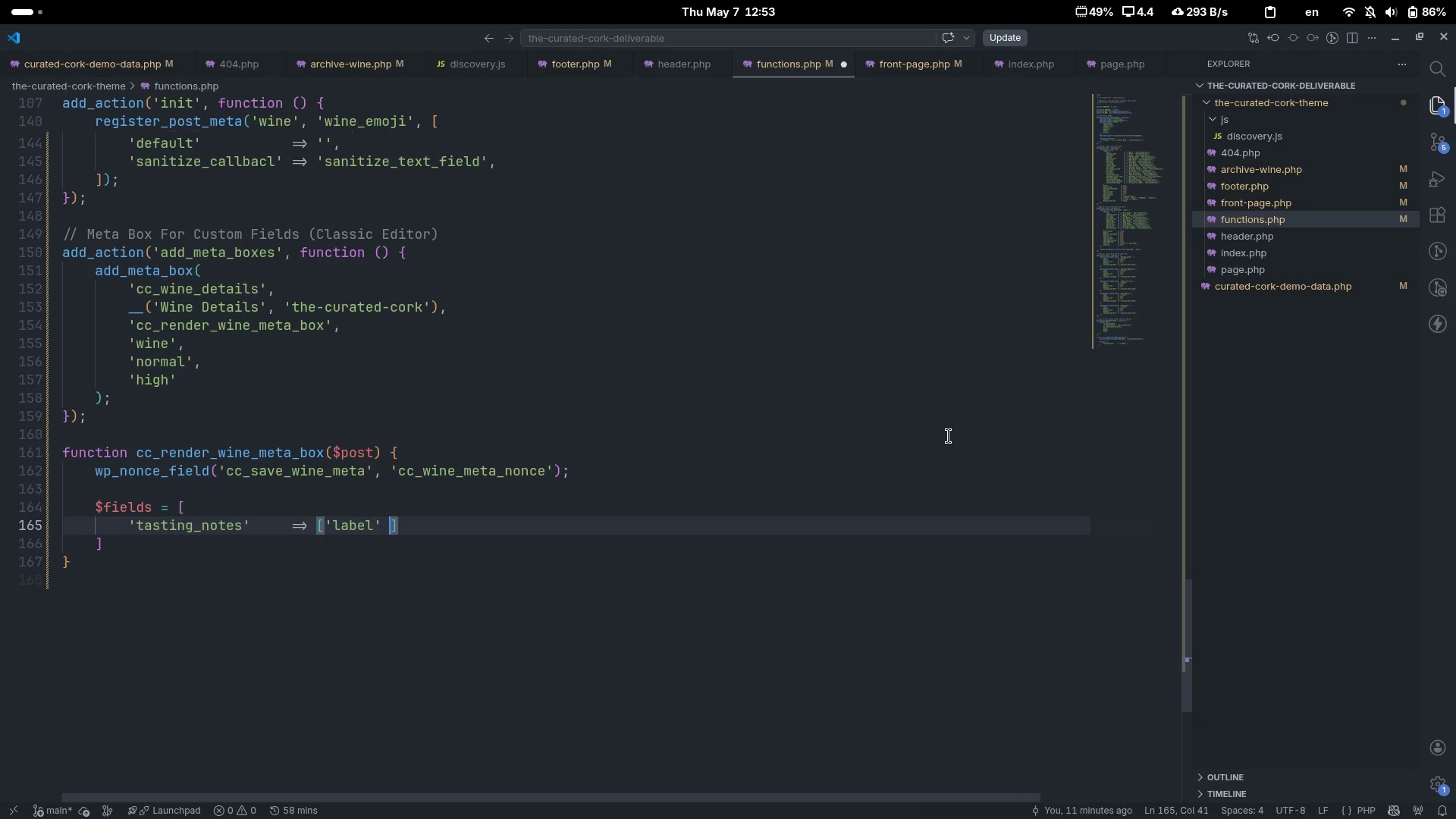 
type( => __('Tasting Notes)
 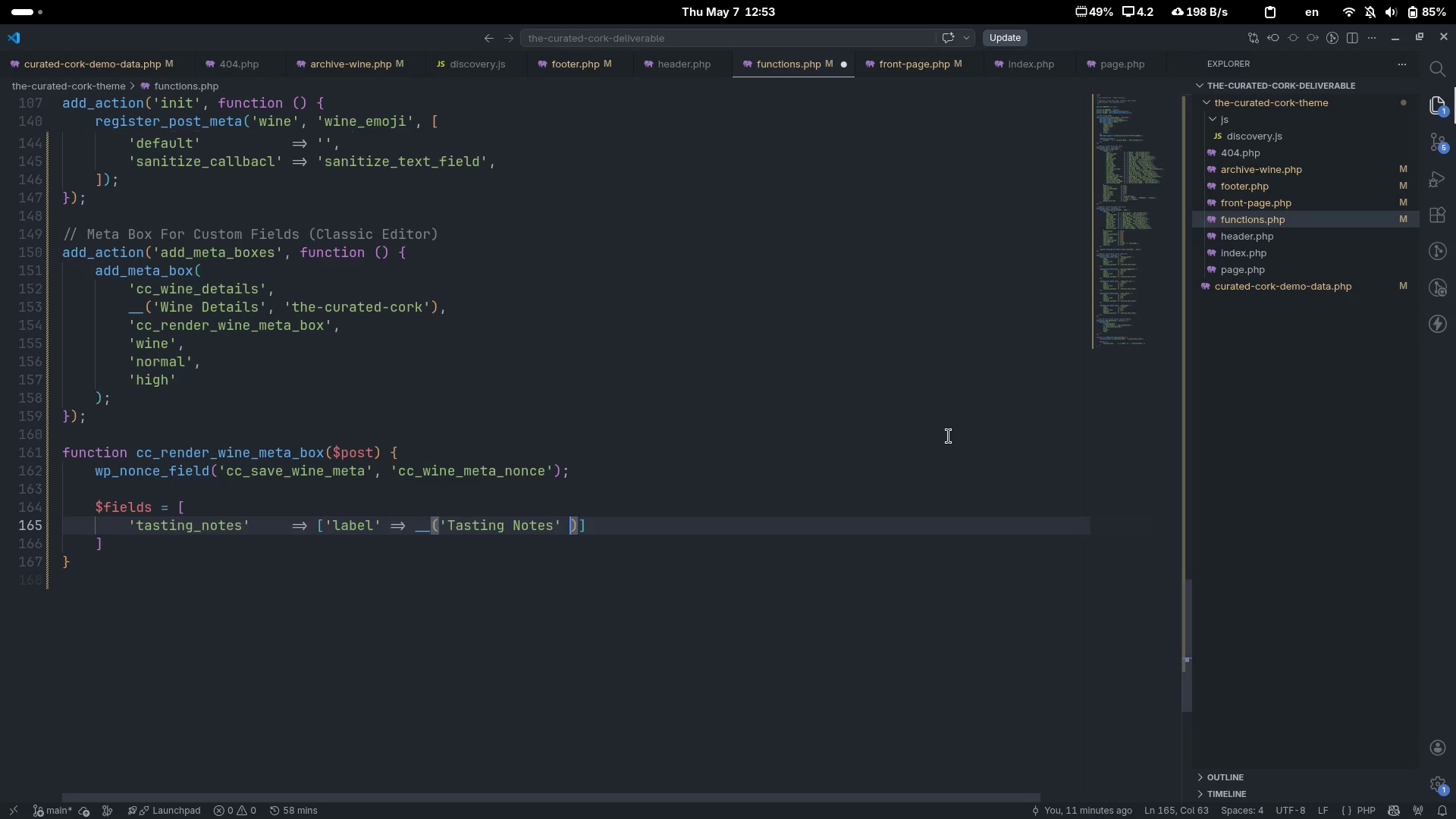 
 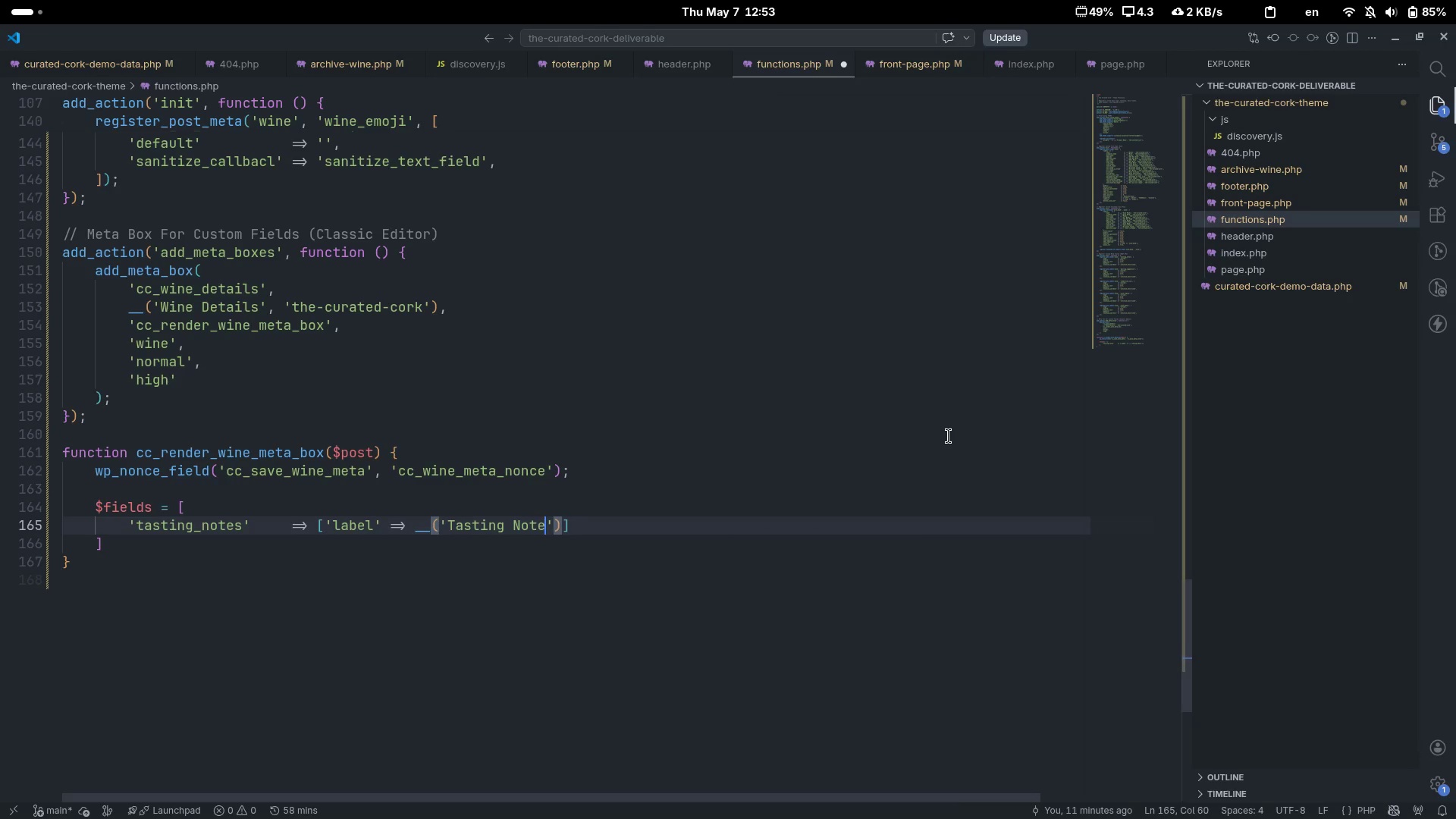 
key(ArrowRight)
 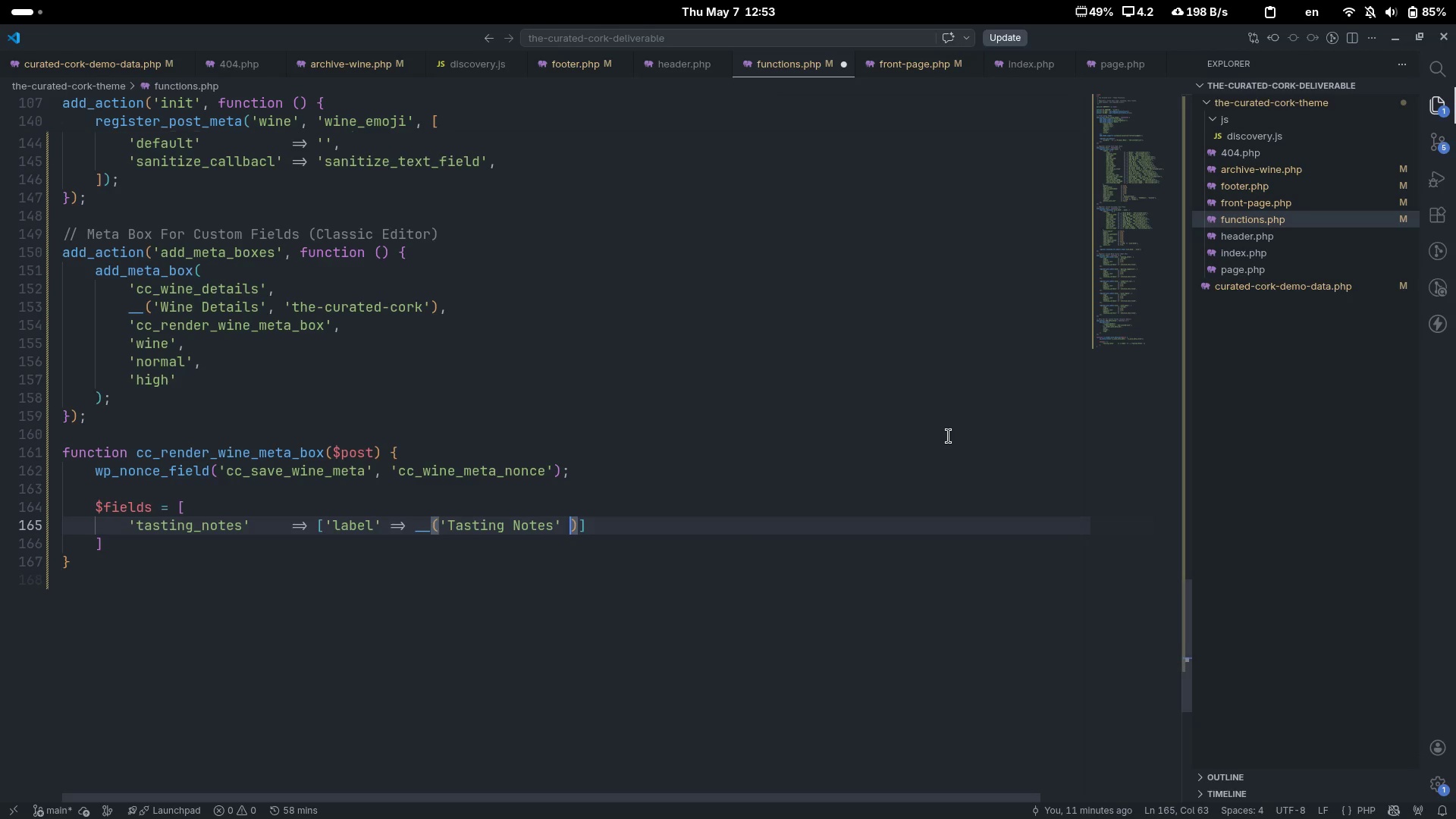 
type( )
key(Backspace)
type(, 'the0curated)
 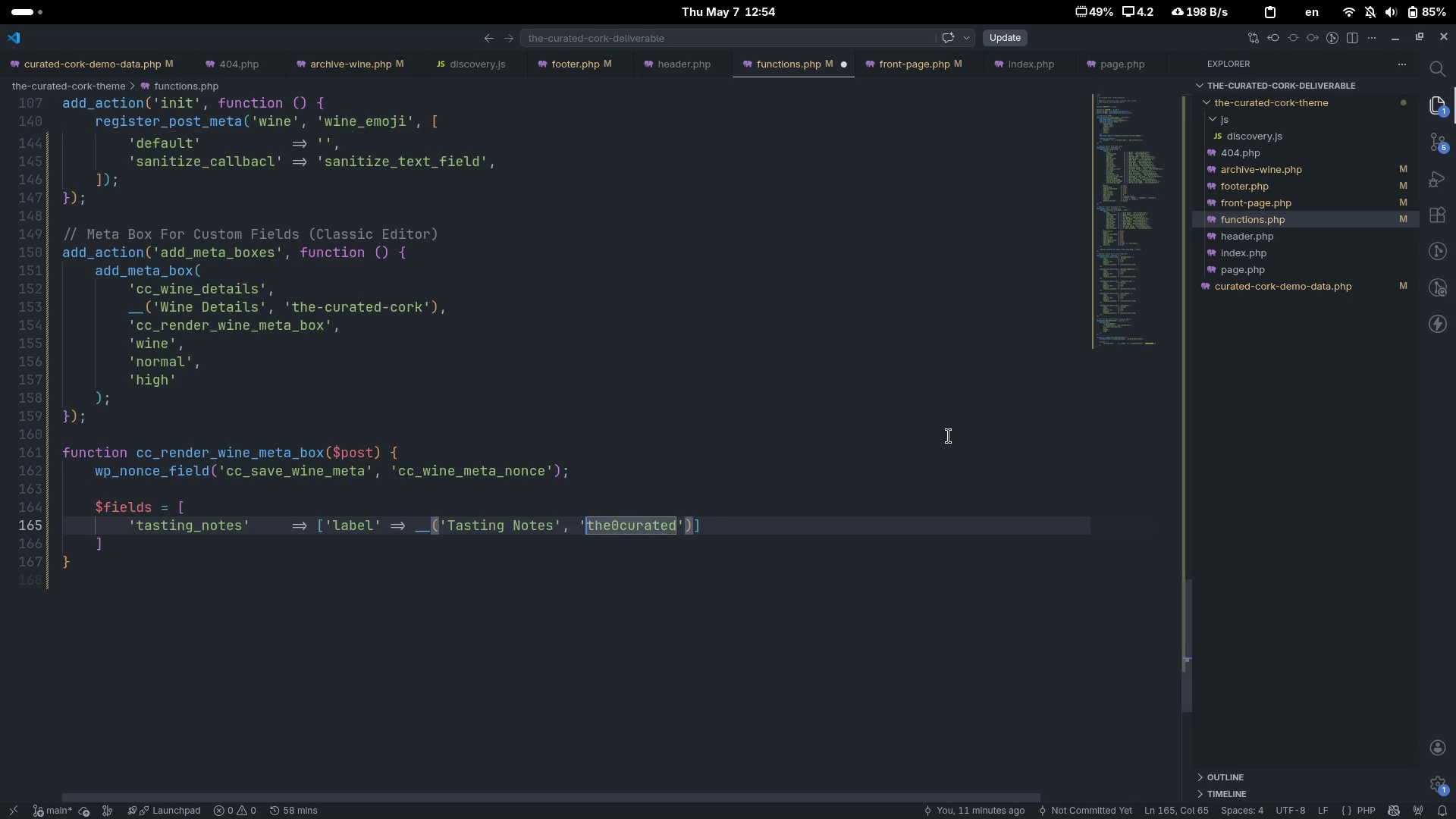 
key(Control+ArrowLeft)
 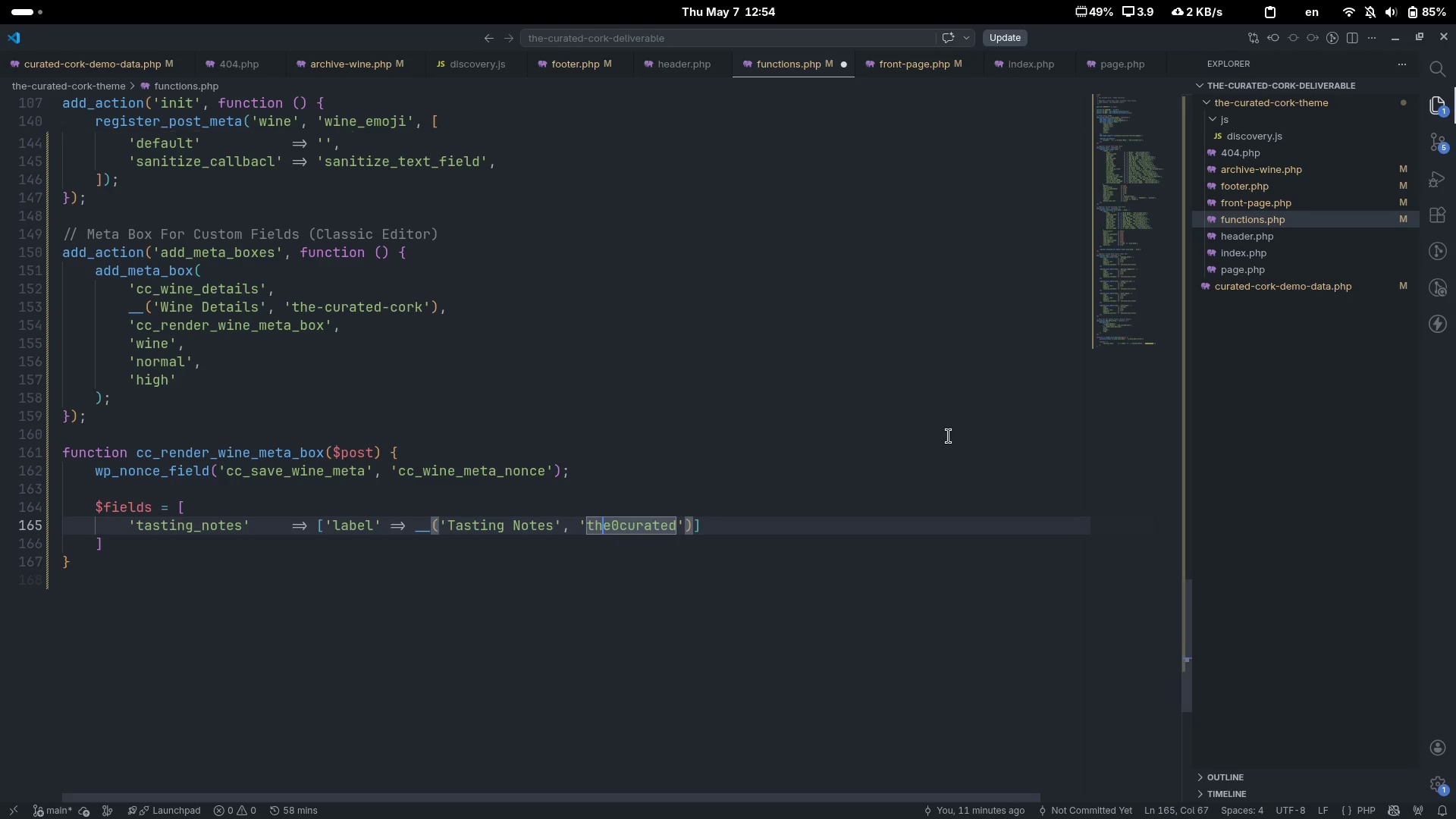 
key(ArrowRight)
 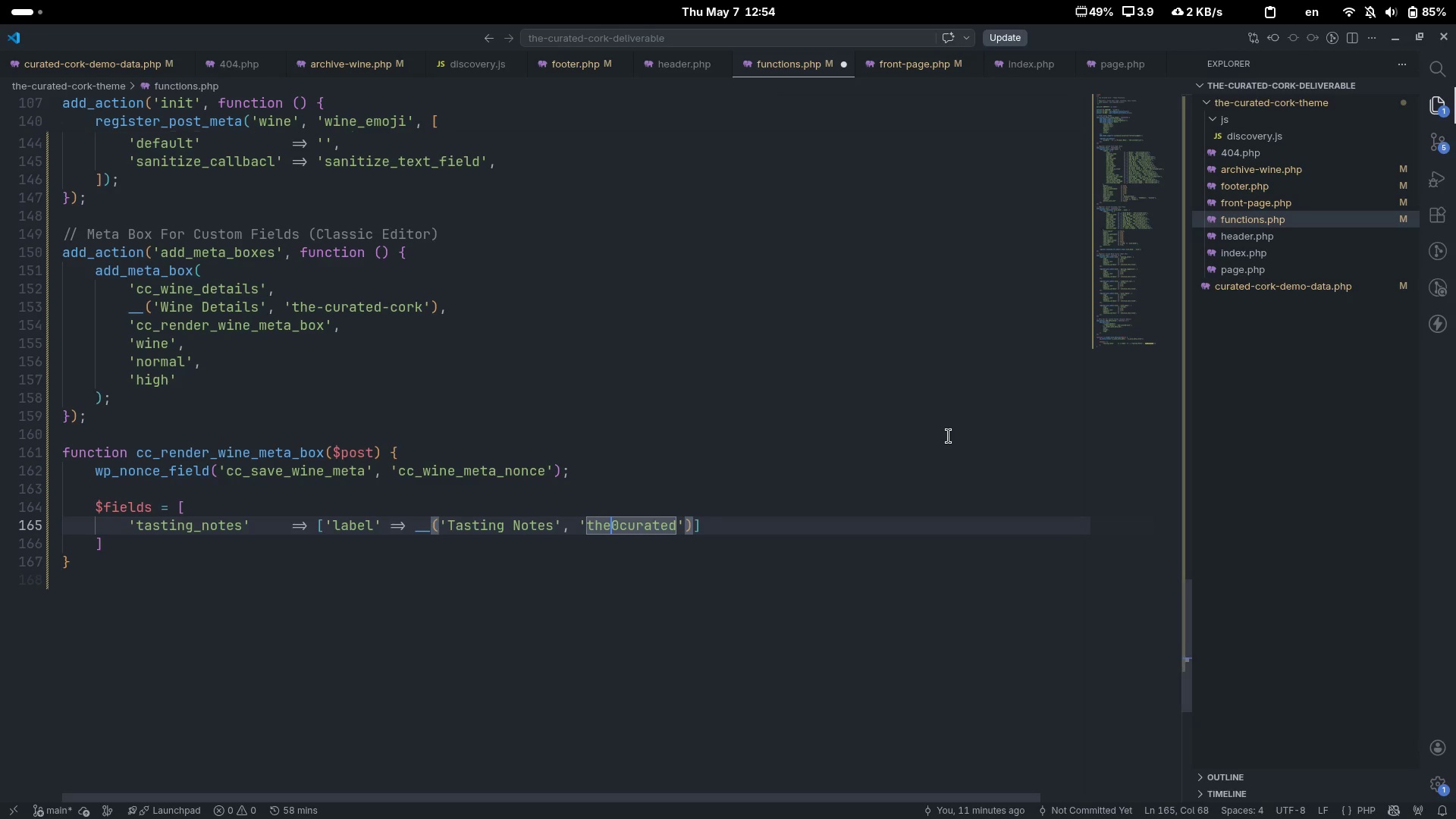 
key(ArrowRight)
 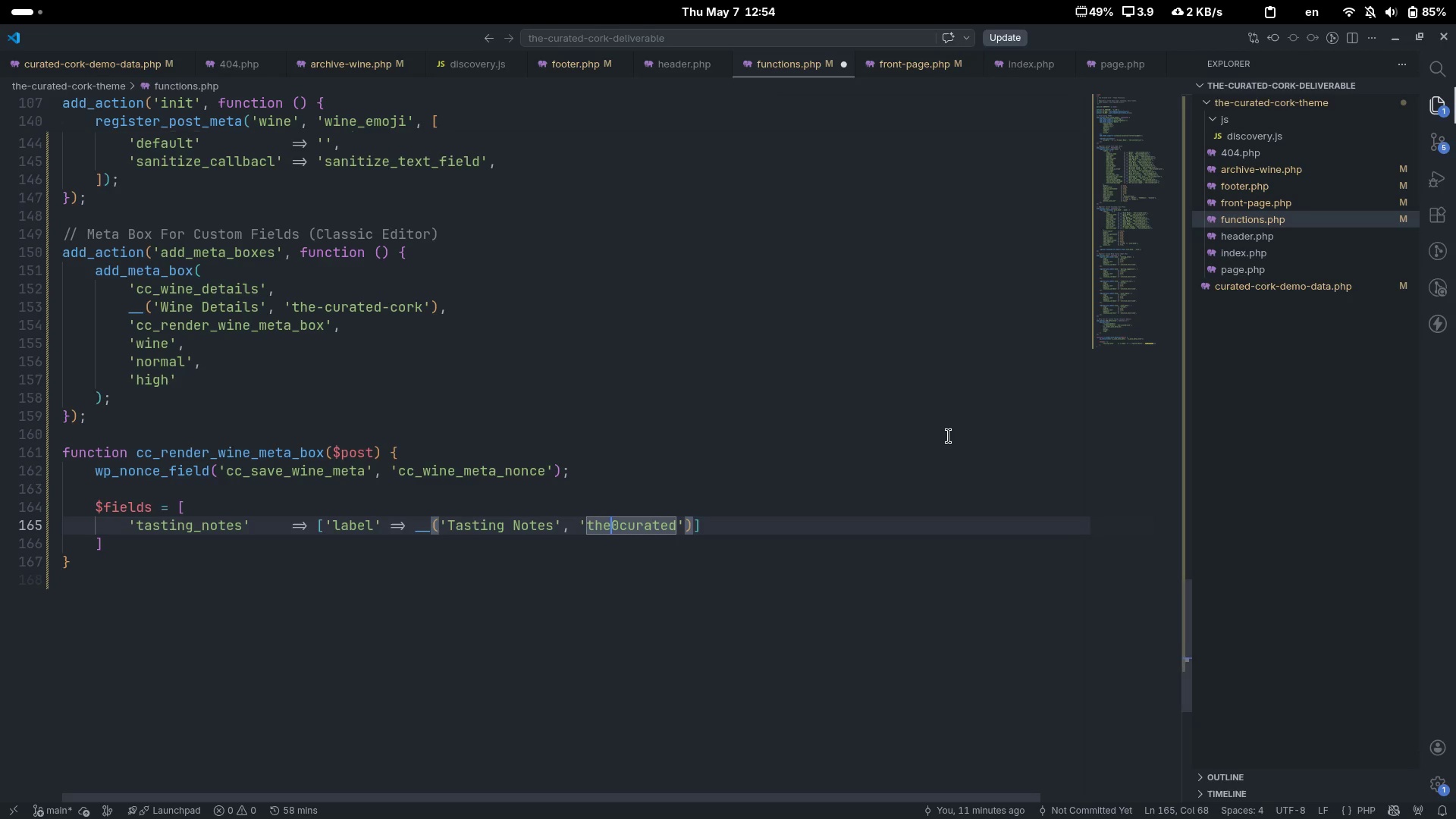 
key(ArrowRight)
 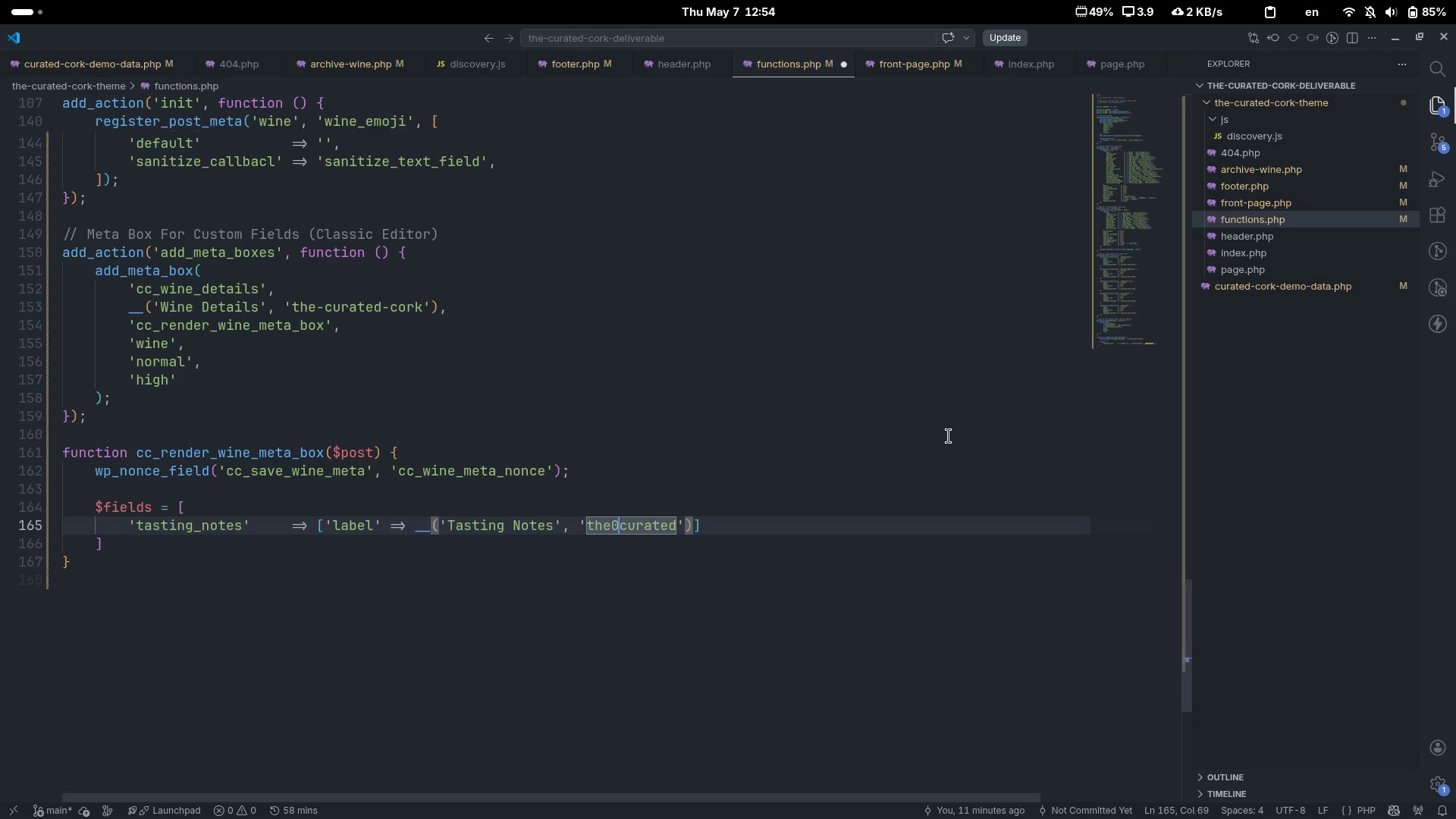 
key(ArrowRight)
 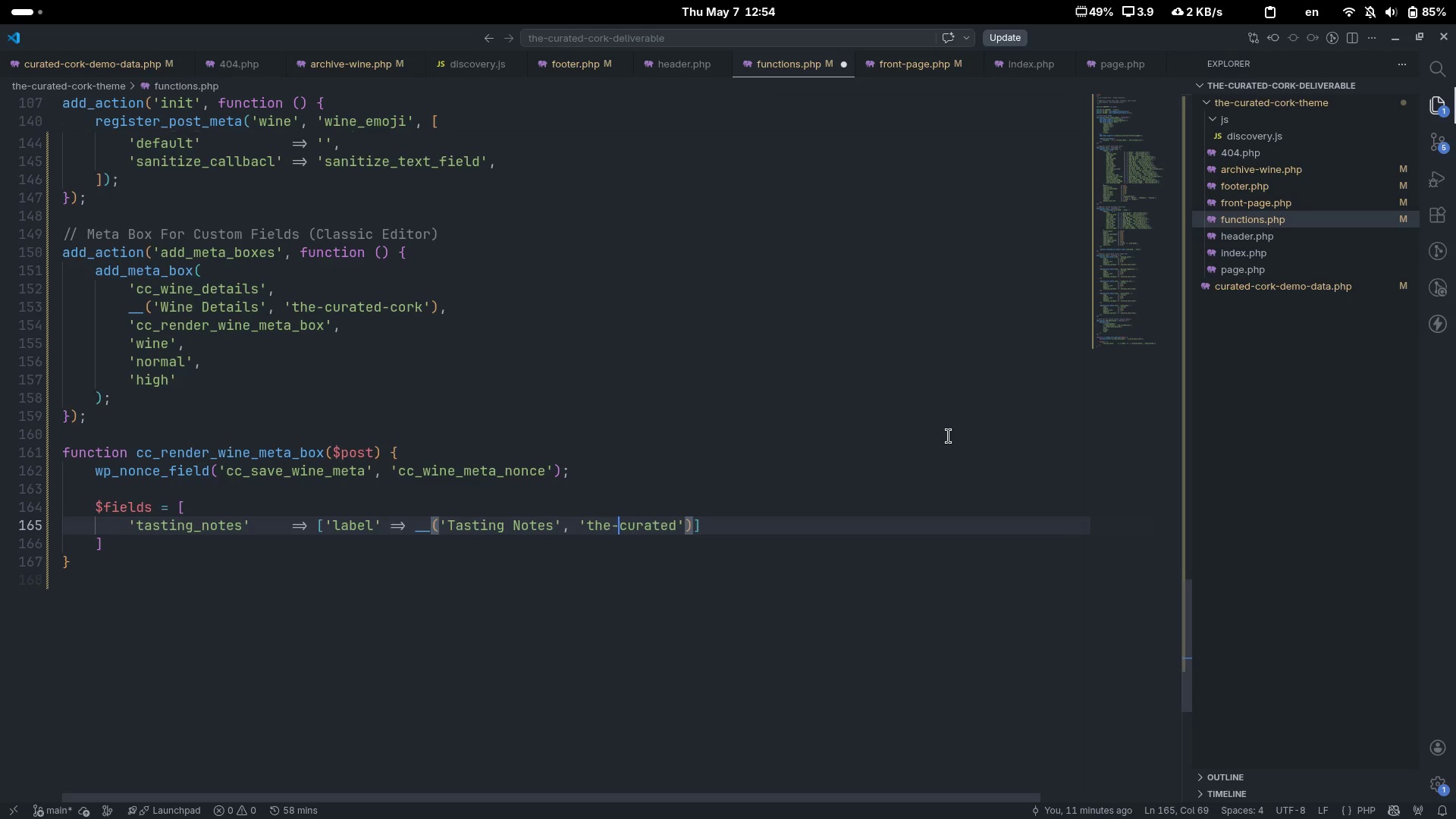 
key(Backspace)
 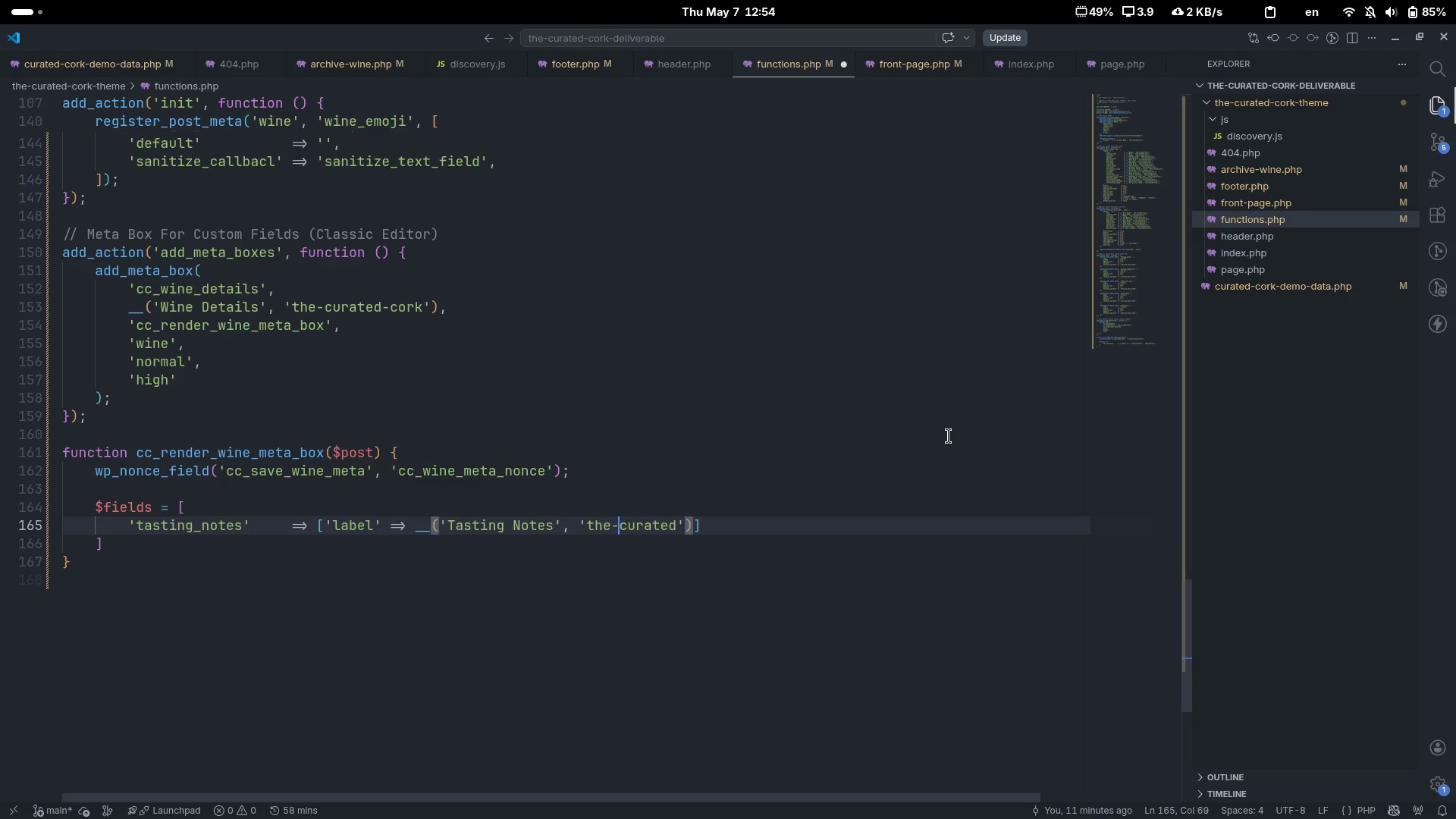 
key(Minus)
 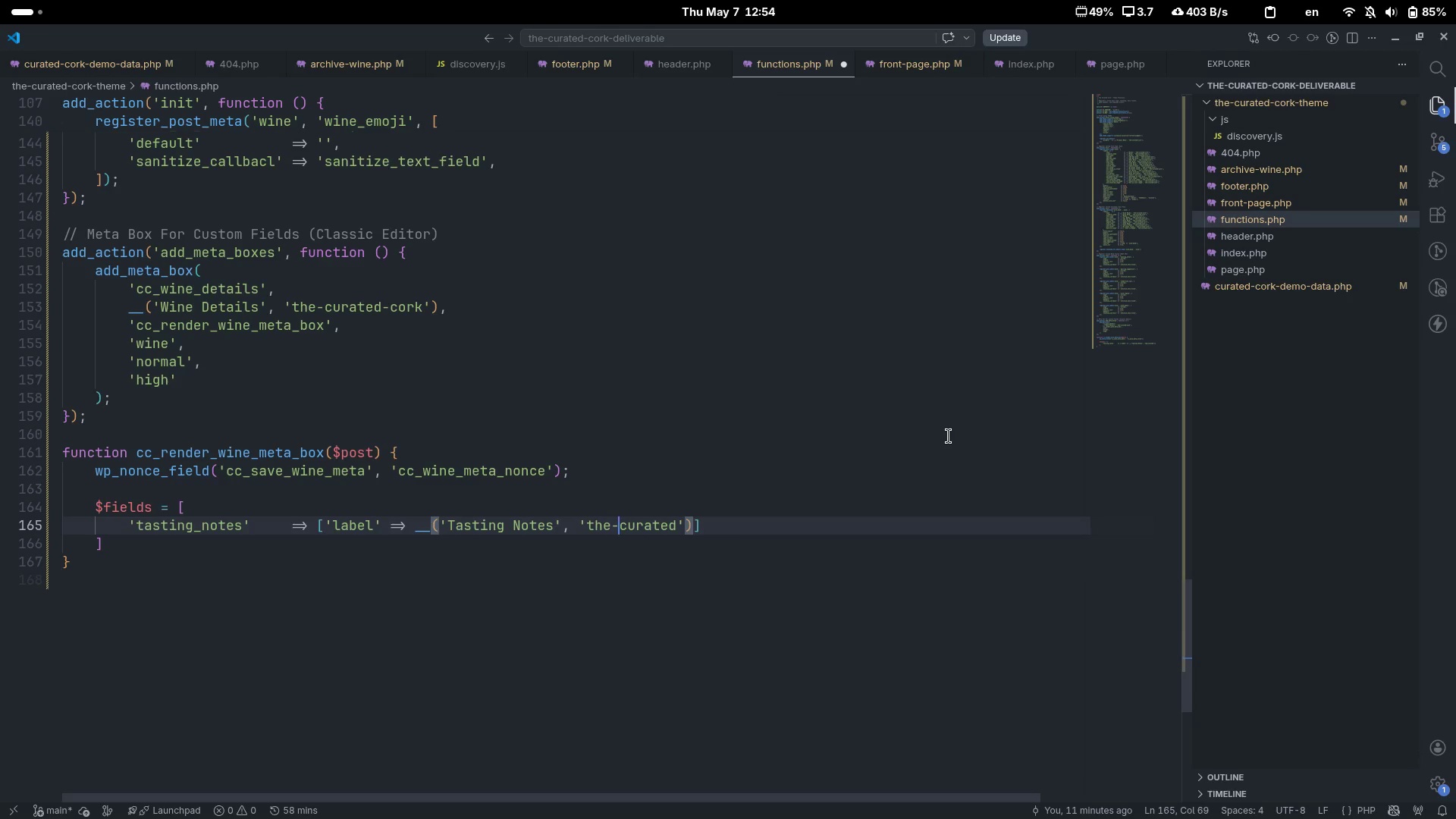 
wait(10.76)
 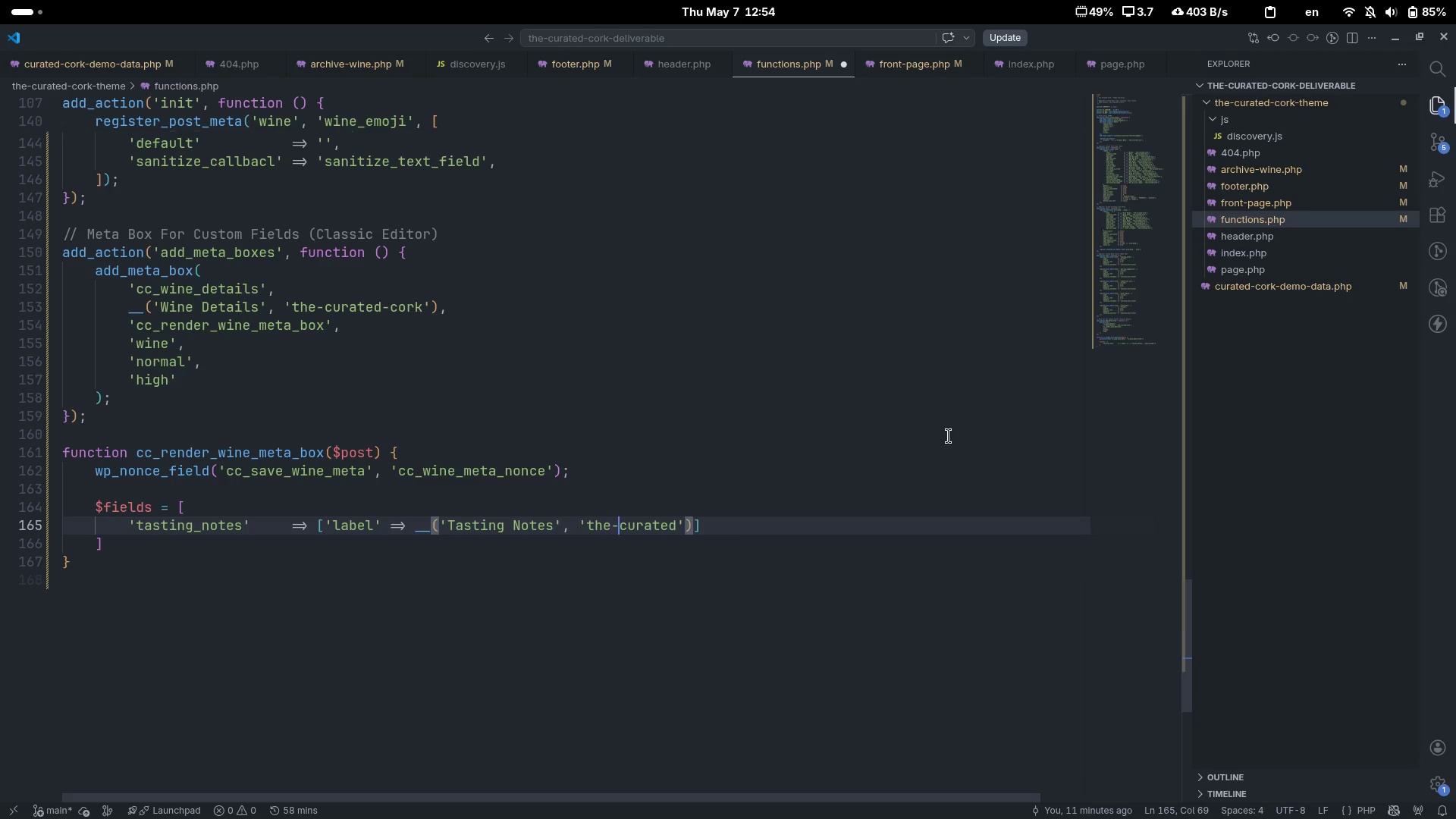 
key(Control+ControlLeft)
 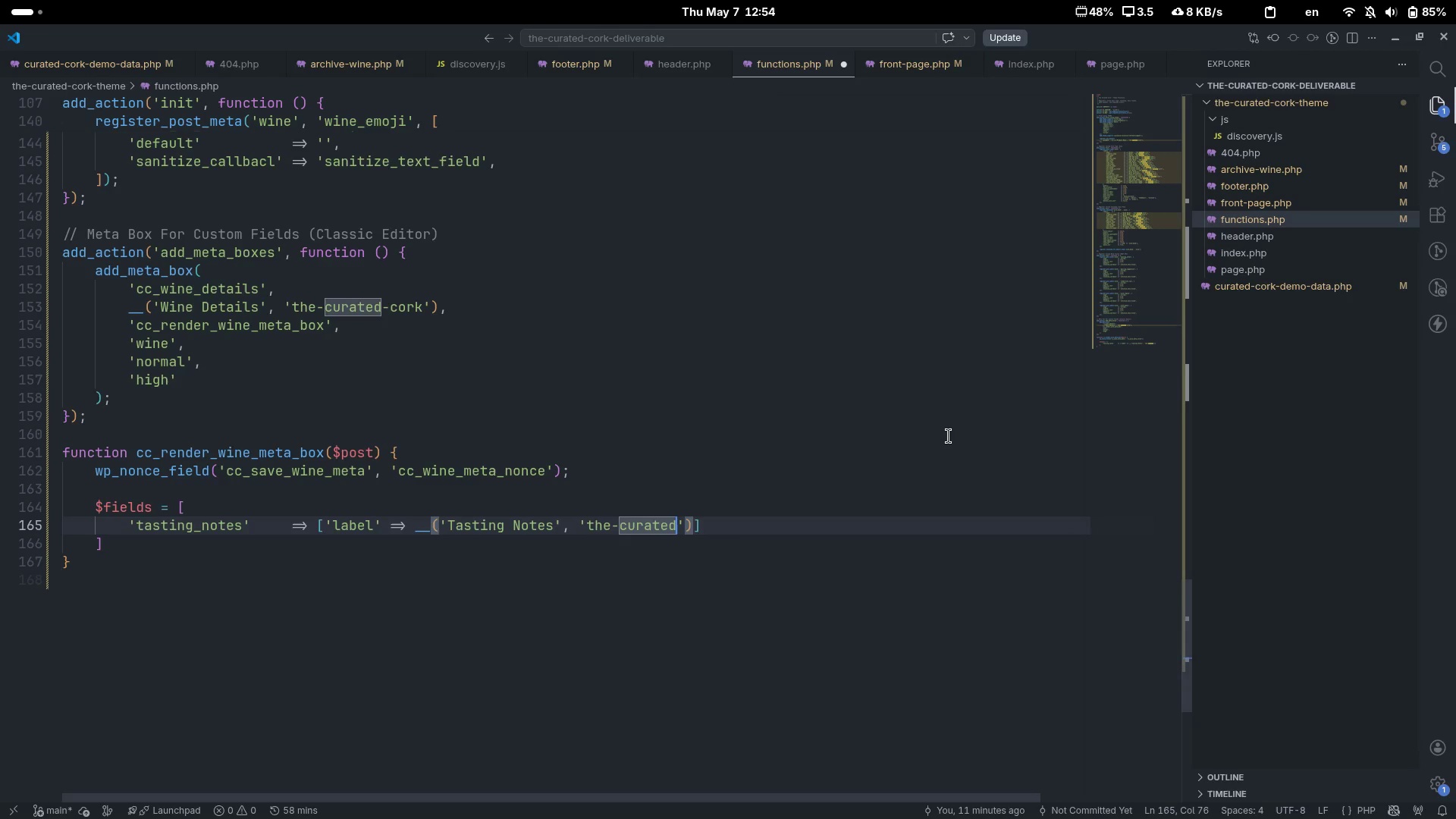 
key(Control+ArrowRight)
 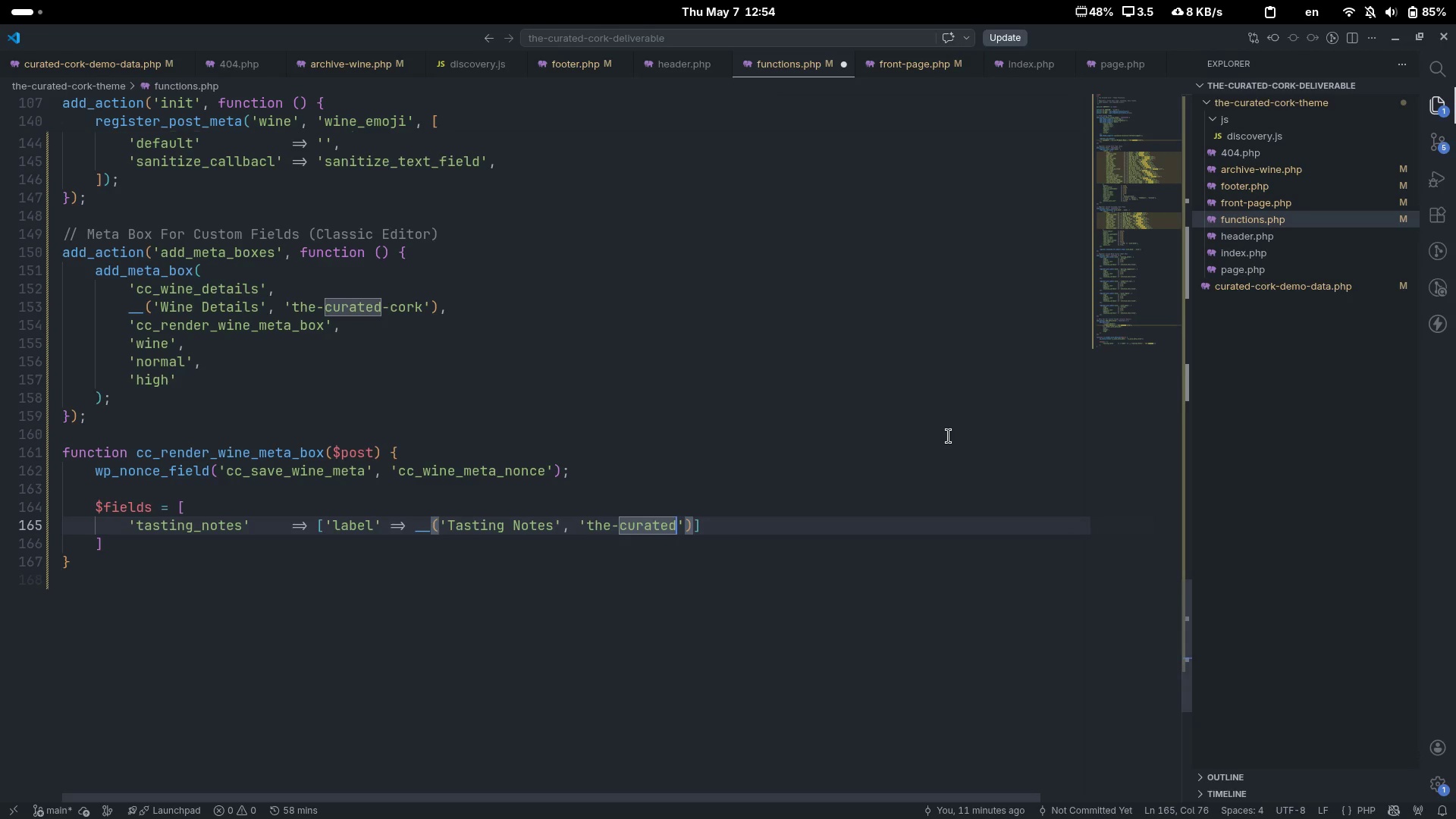 
type(-cork)
 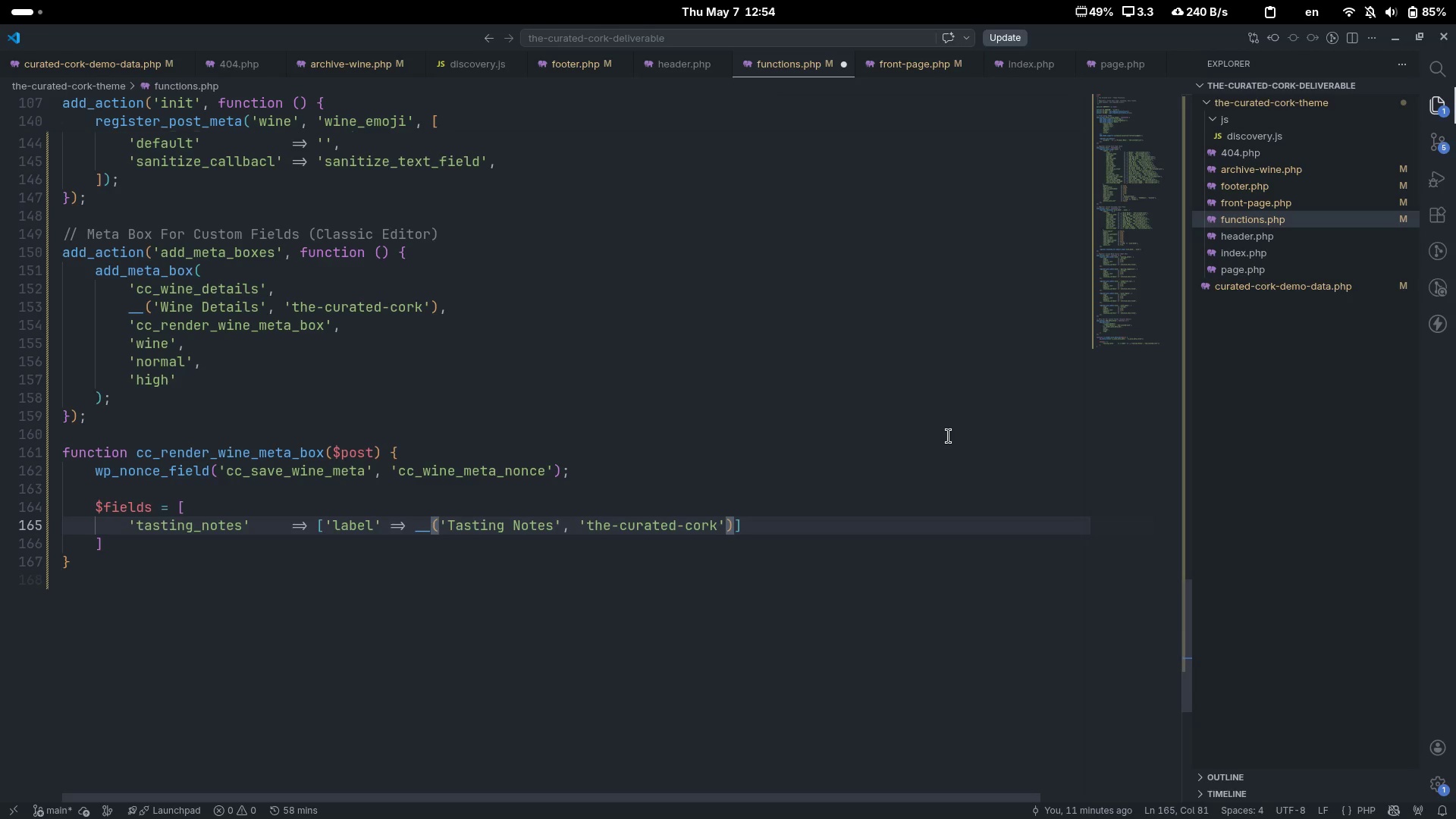 
key(Control+ControlLeft)
 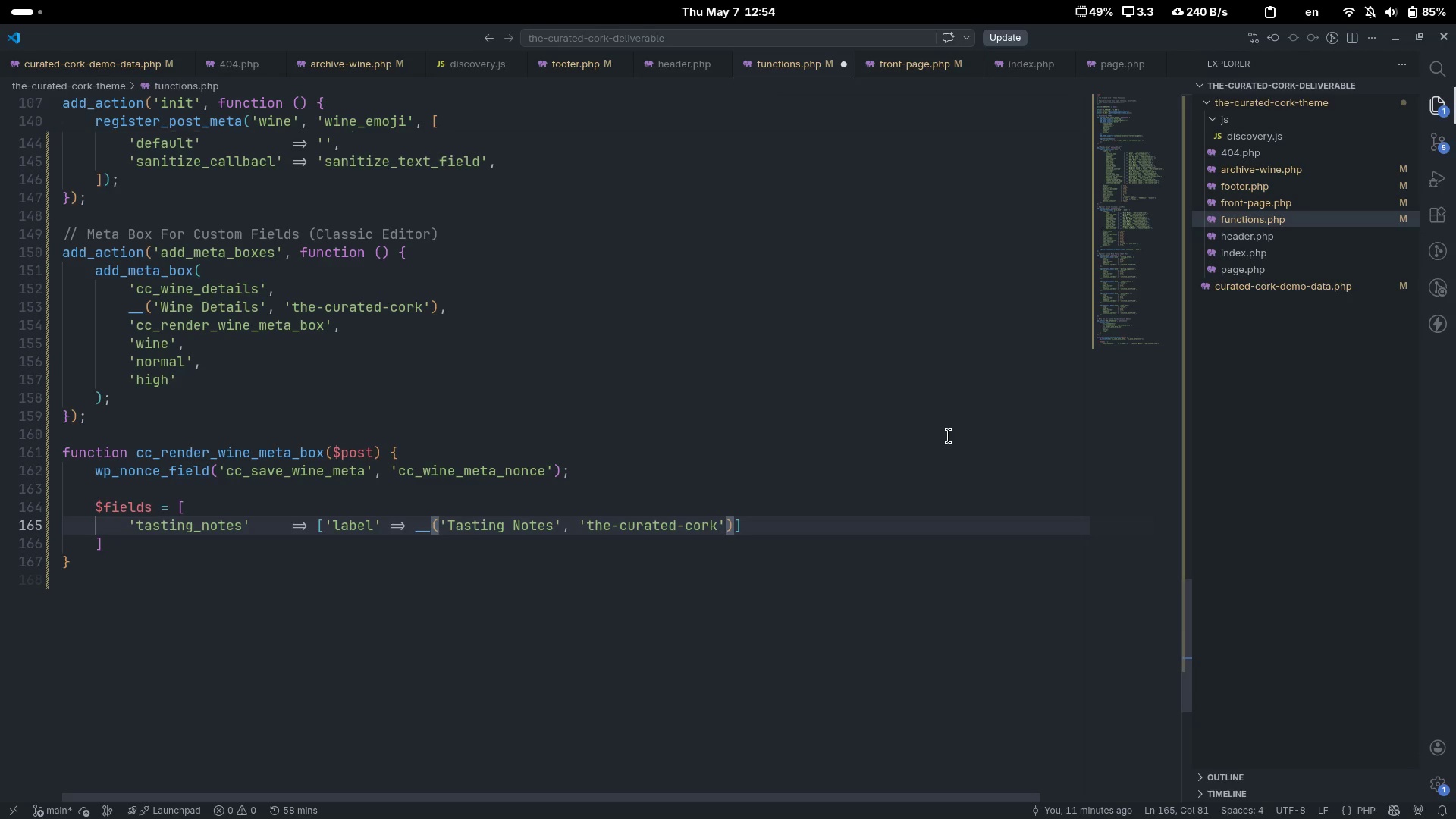 
key(ArrowRight)
 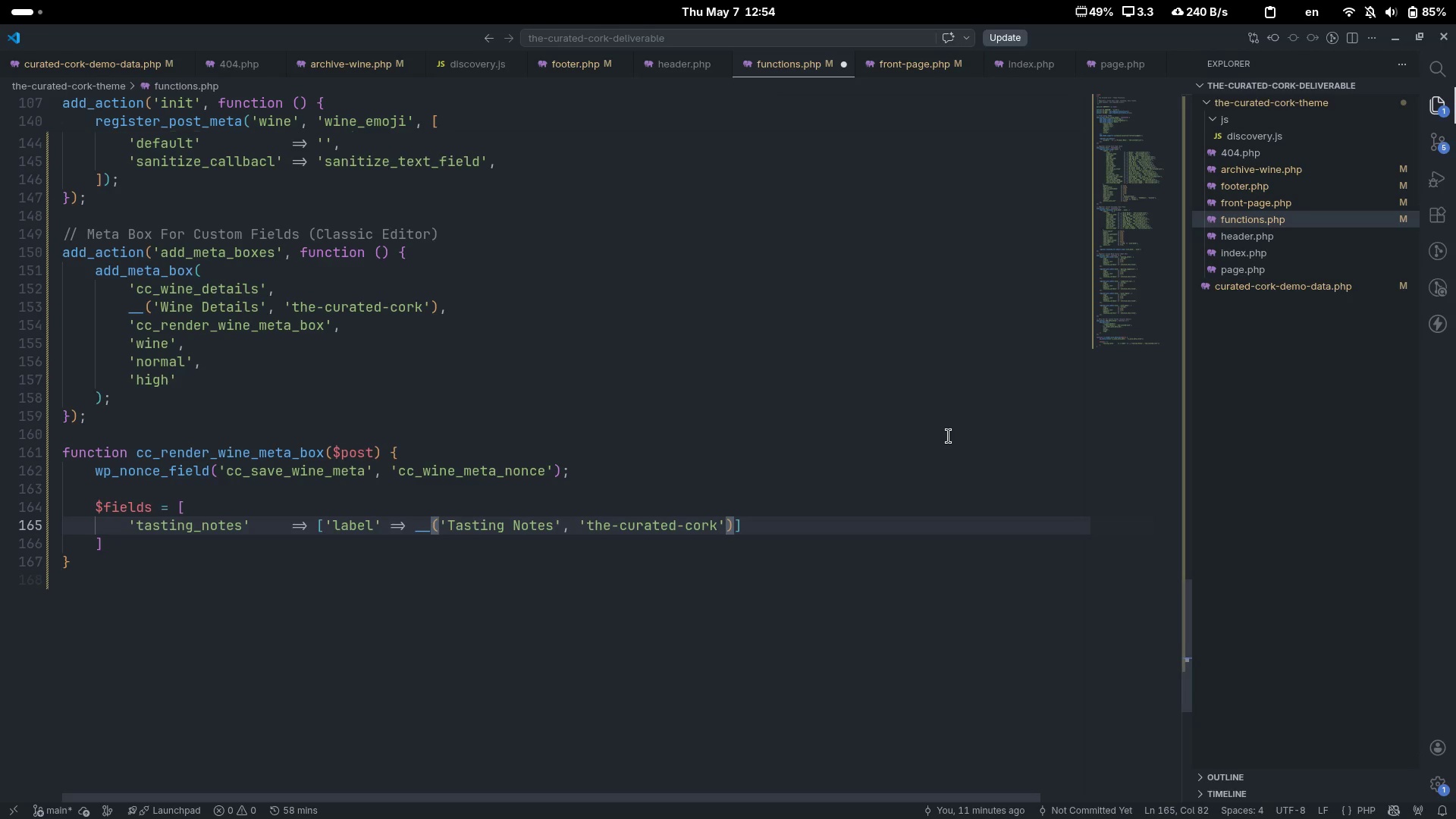 
key(ArrowRight)
 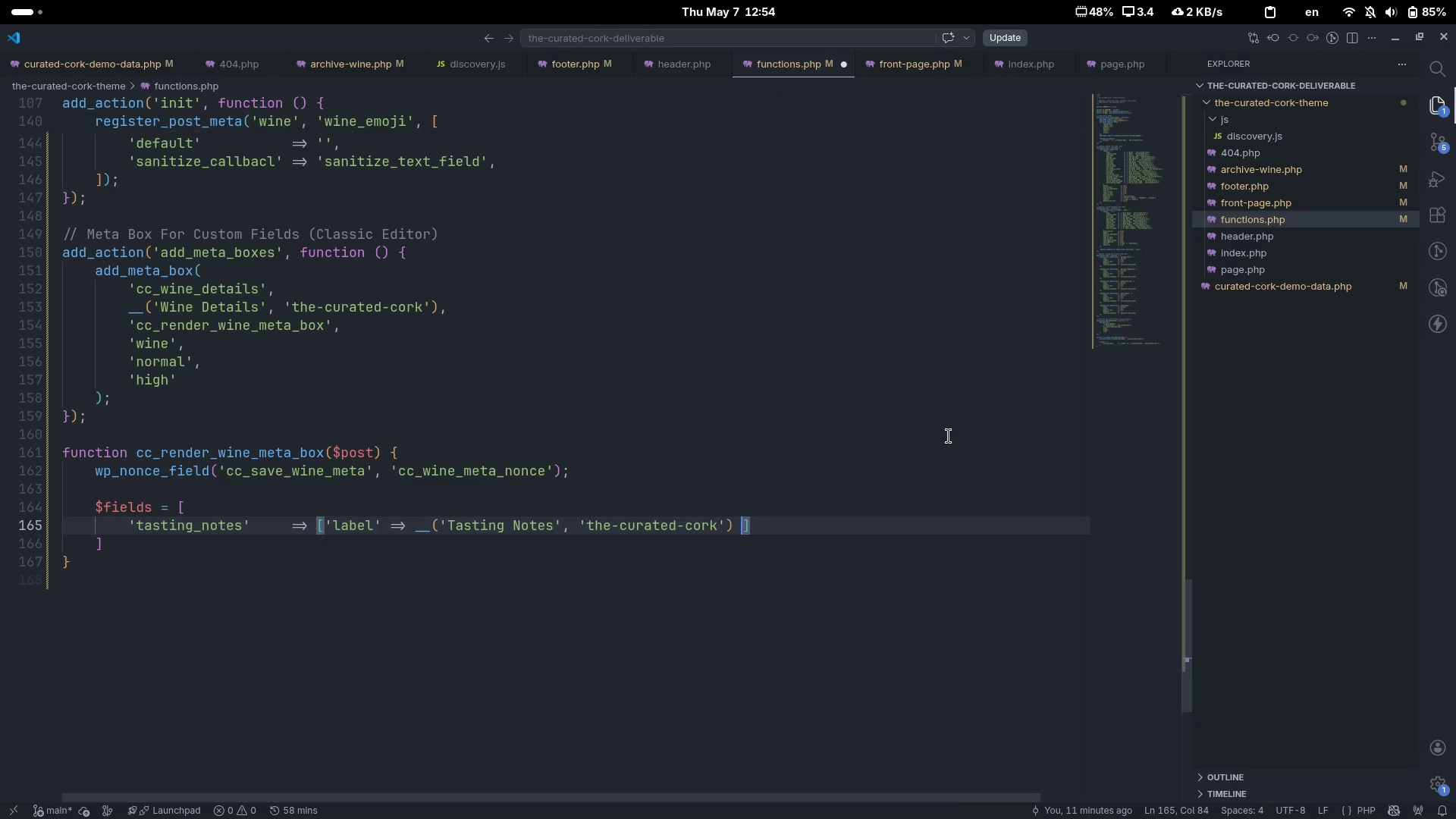 
type( )
key(Backspace)
type(, 'type)
 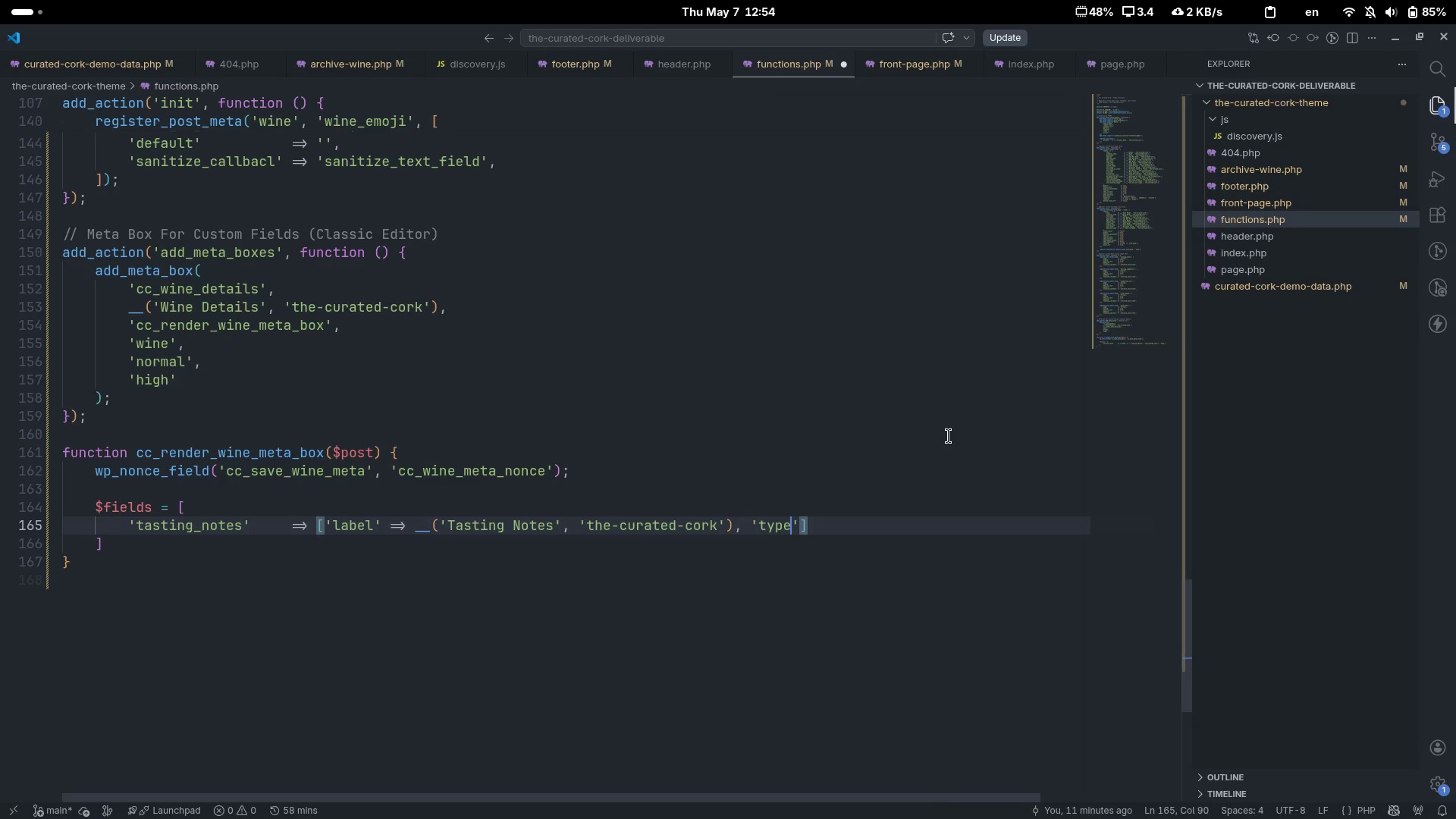 
key(ArrowRight)
 